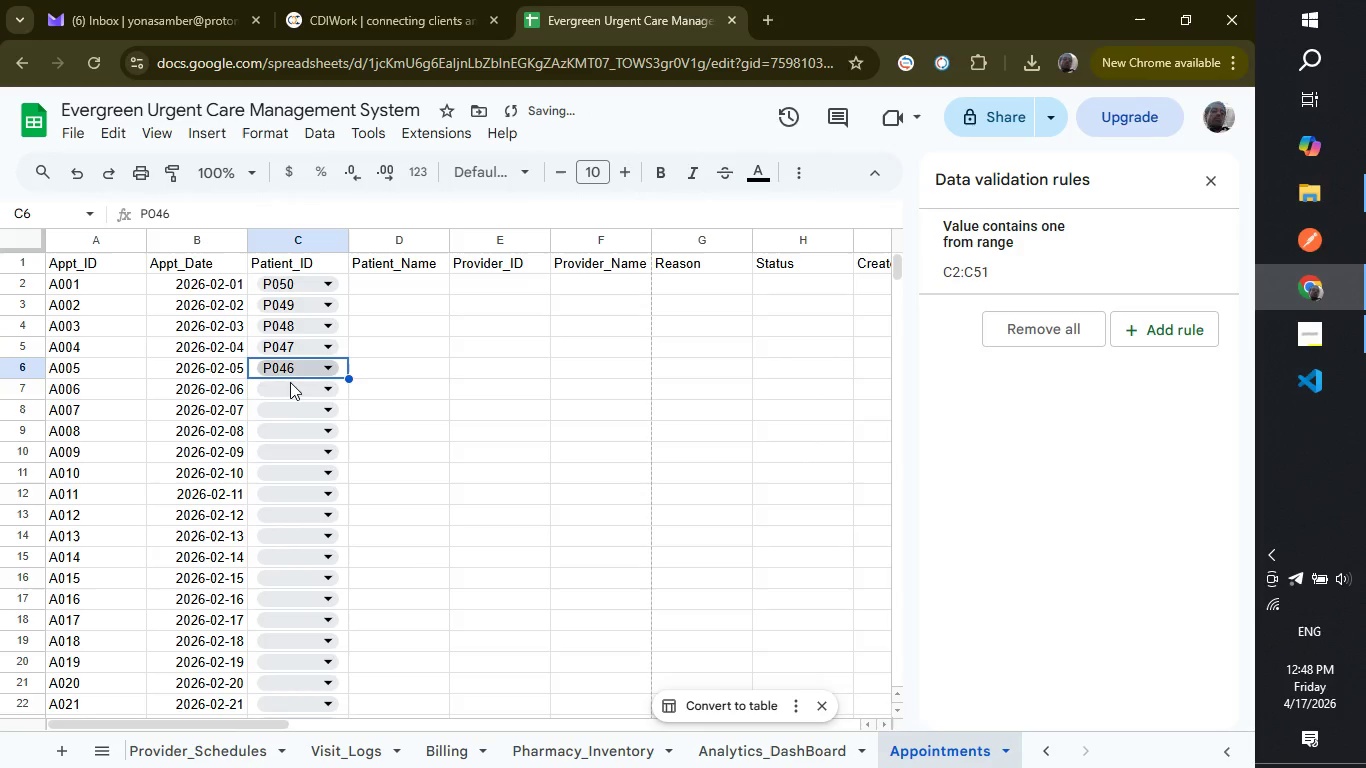 
left_click([292, 389])
 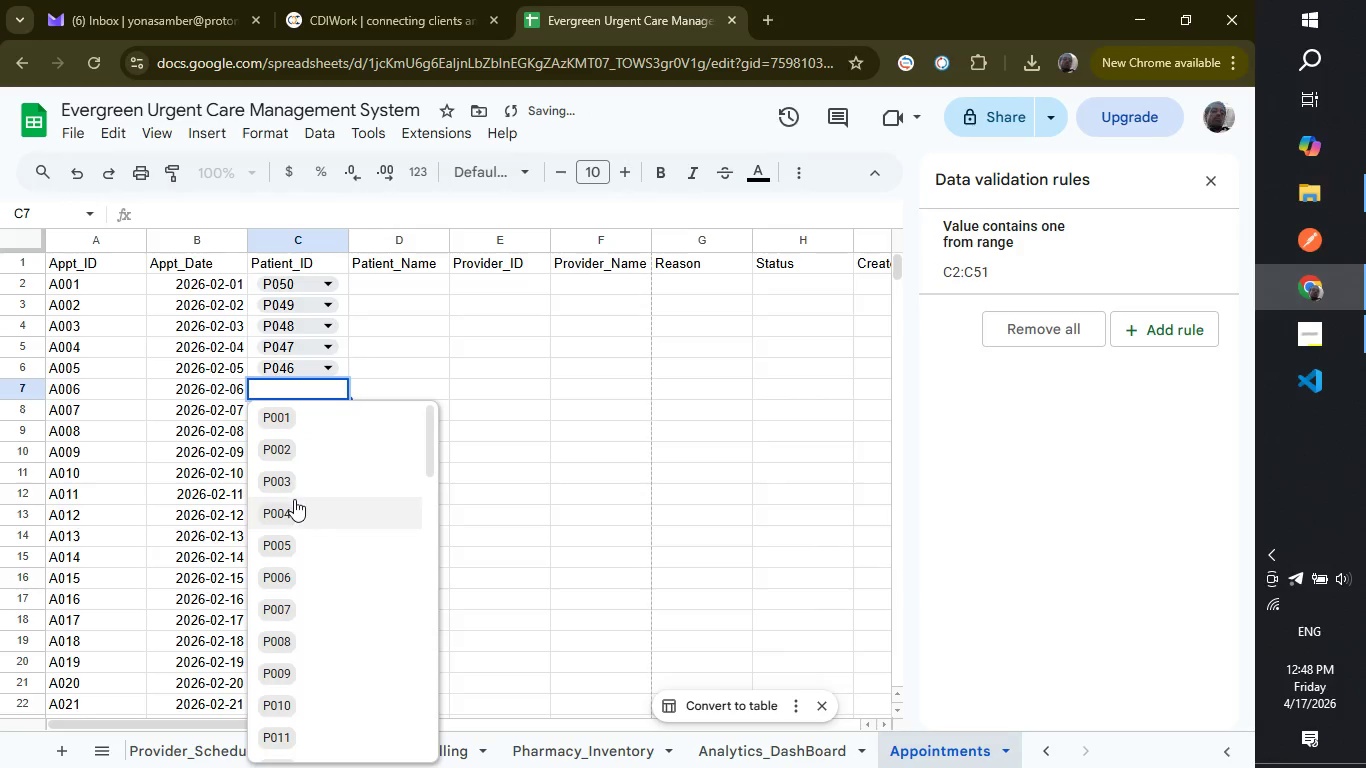 
scroll: coordinate [294, 499], scroll_direction: down, amount: 14.0
 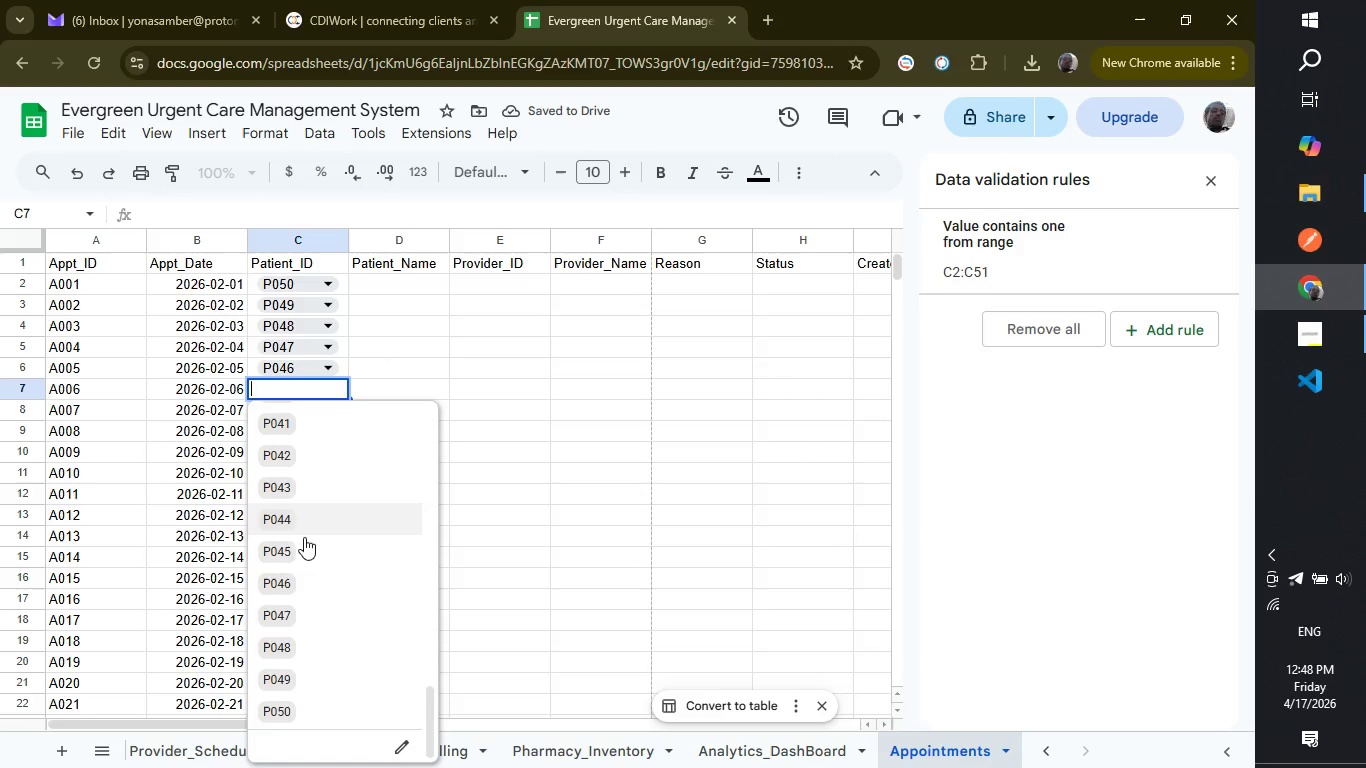 
left_click([304, 553])
 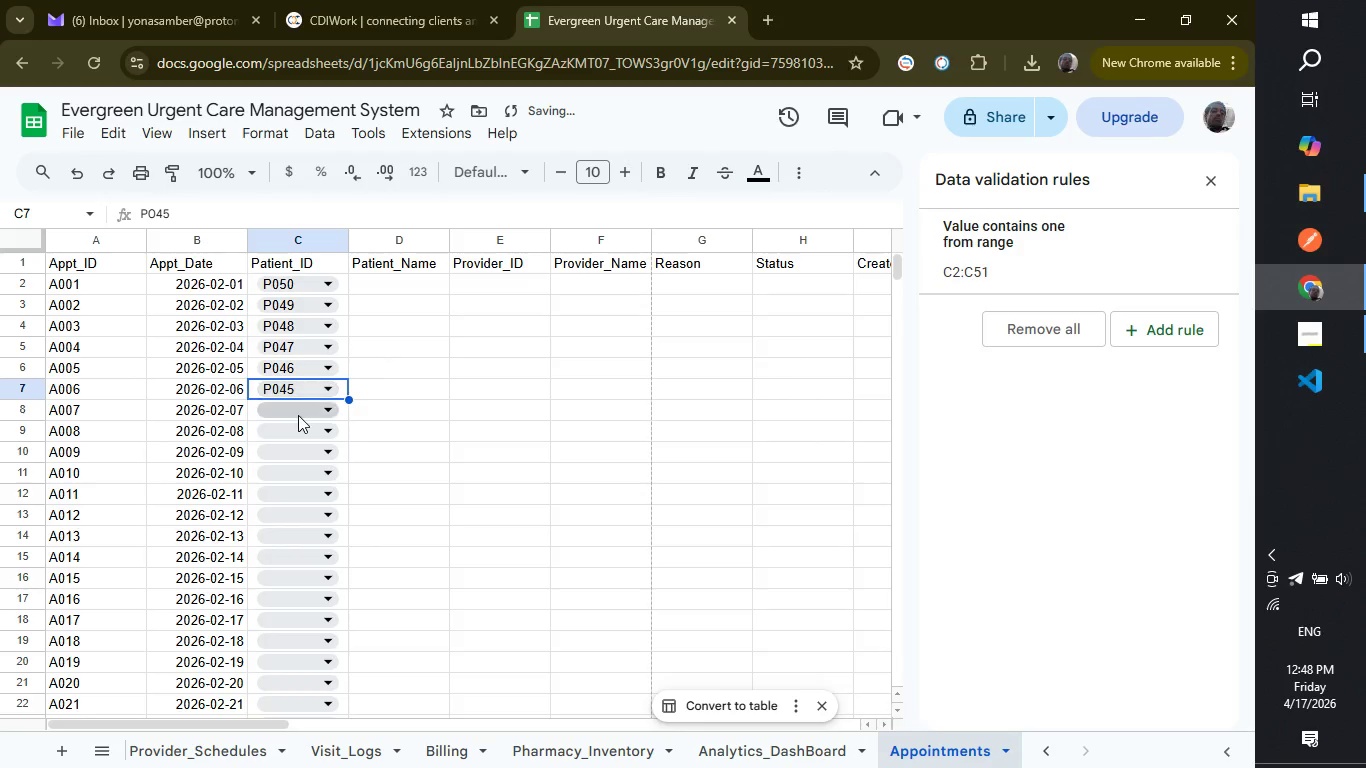 
left_click([298, 415])
 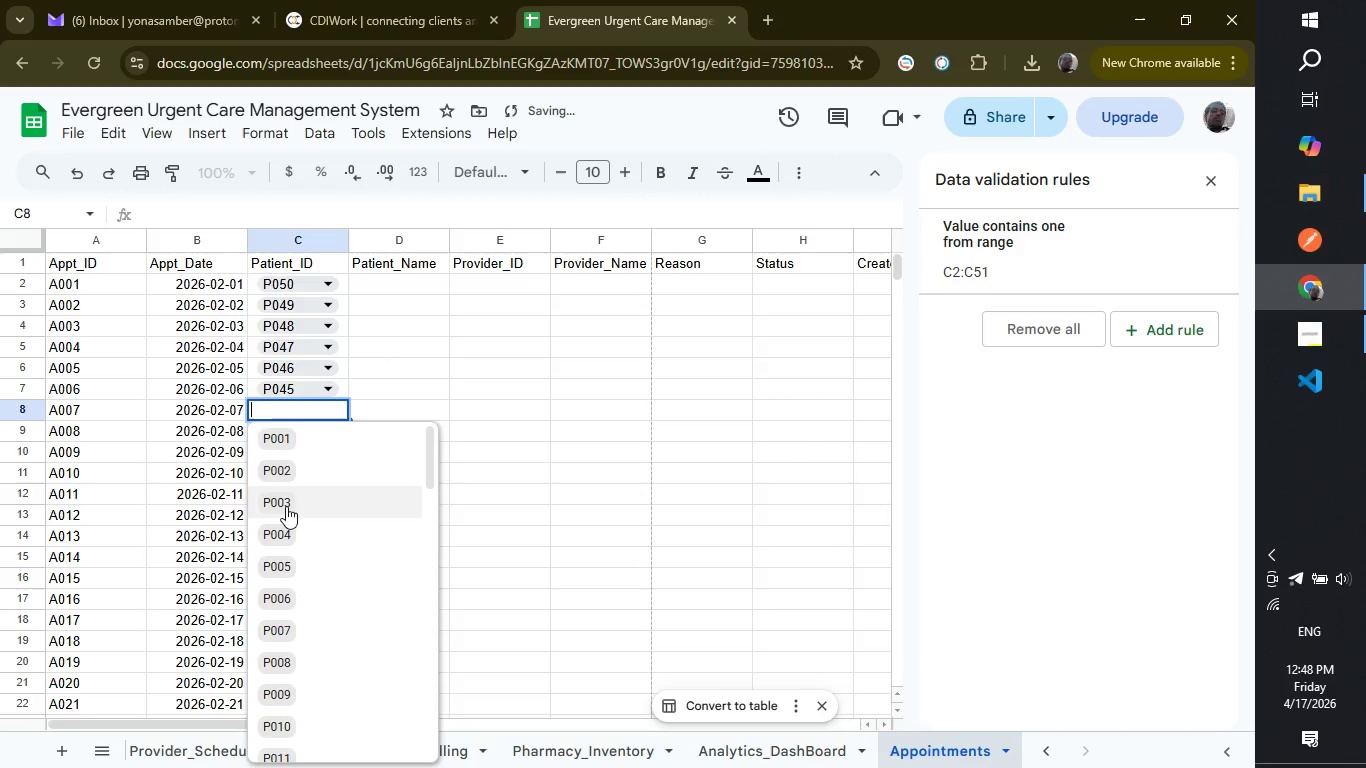 
scroll: coordinate [286, 506], scroll_direction: down, amount: 17.0
 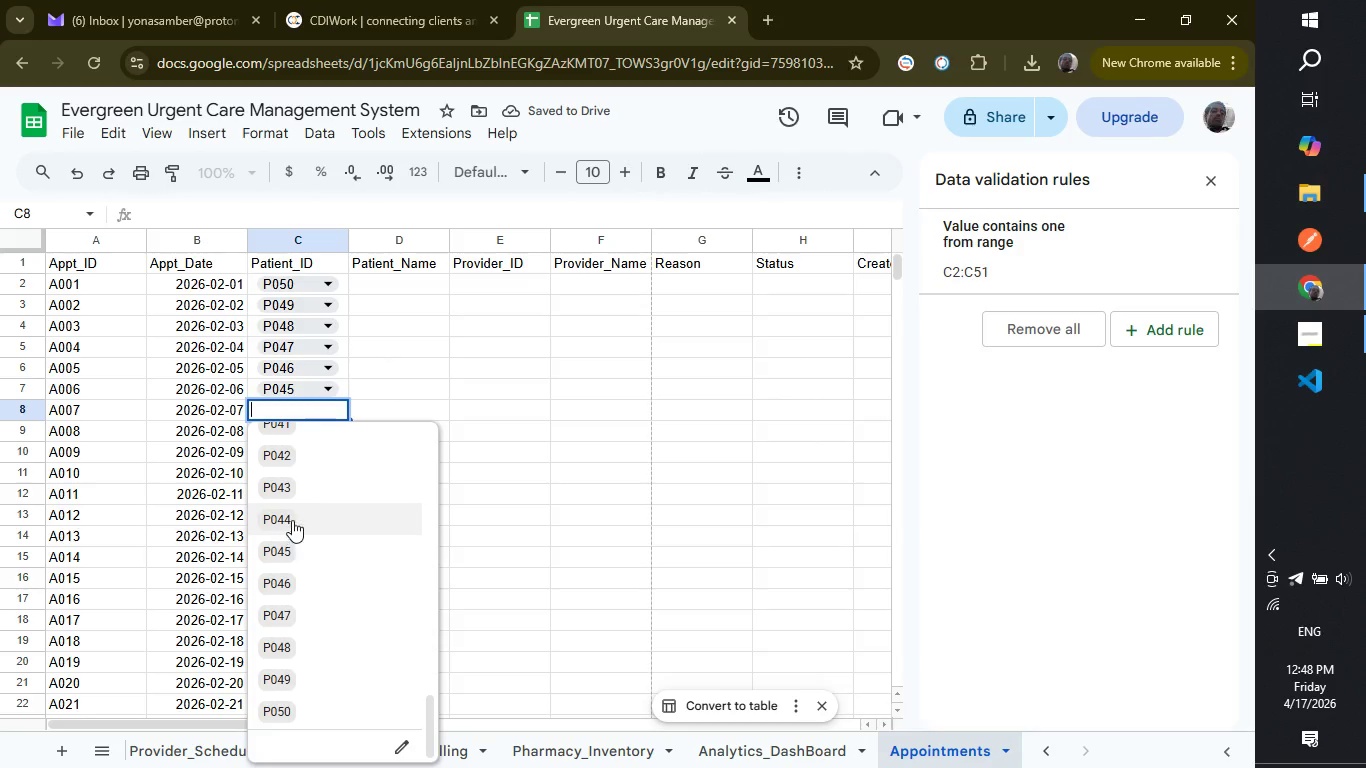 
left_click([292, 518])
 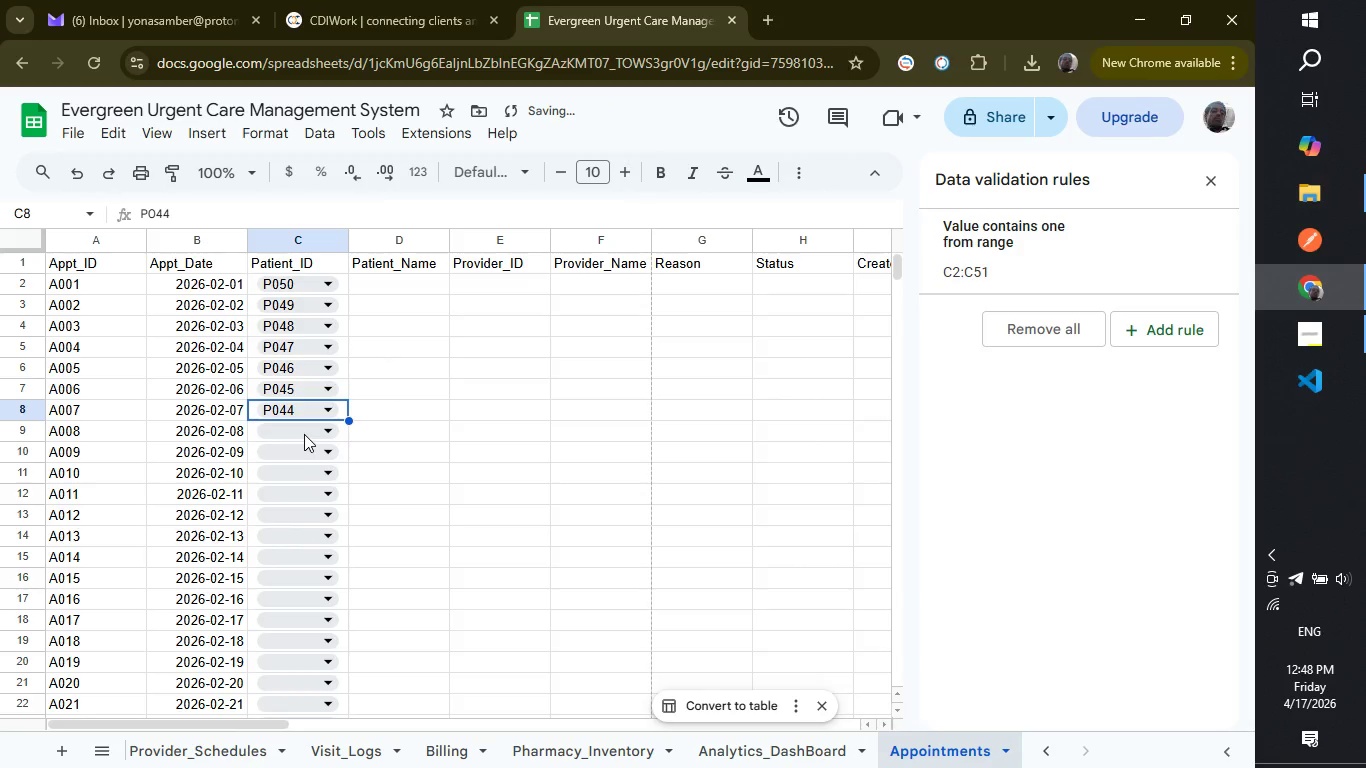 
left_click([304, 434])
 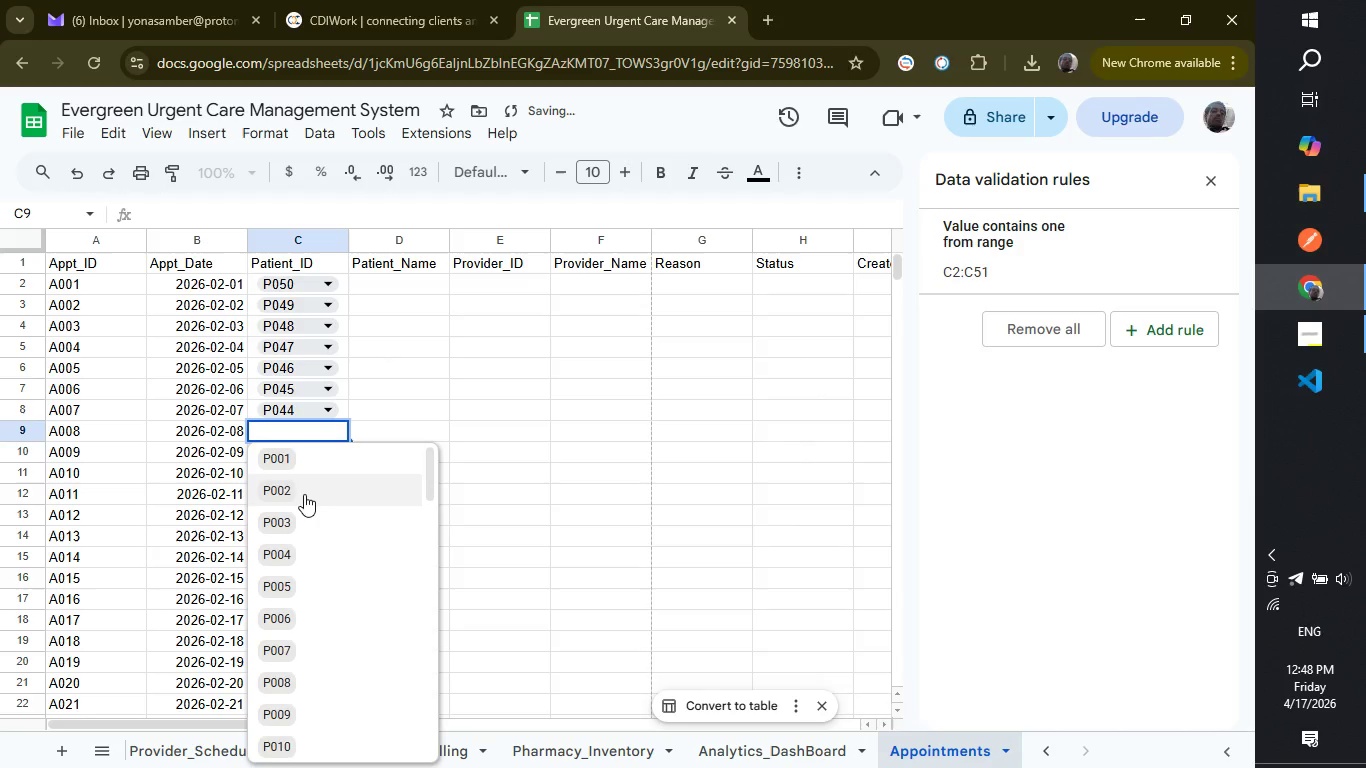 
scroll: coordinate [304, 494], scroll_direction: down, amount: 14.0
 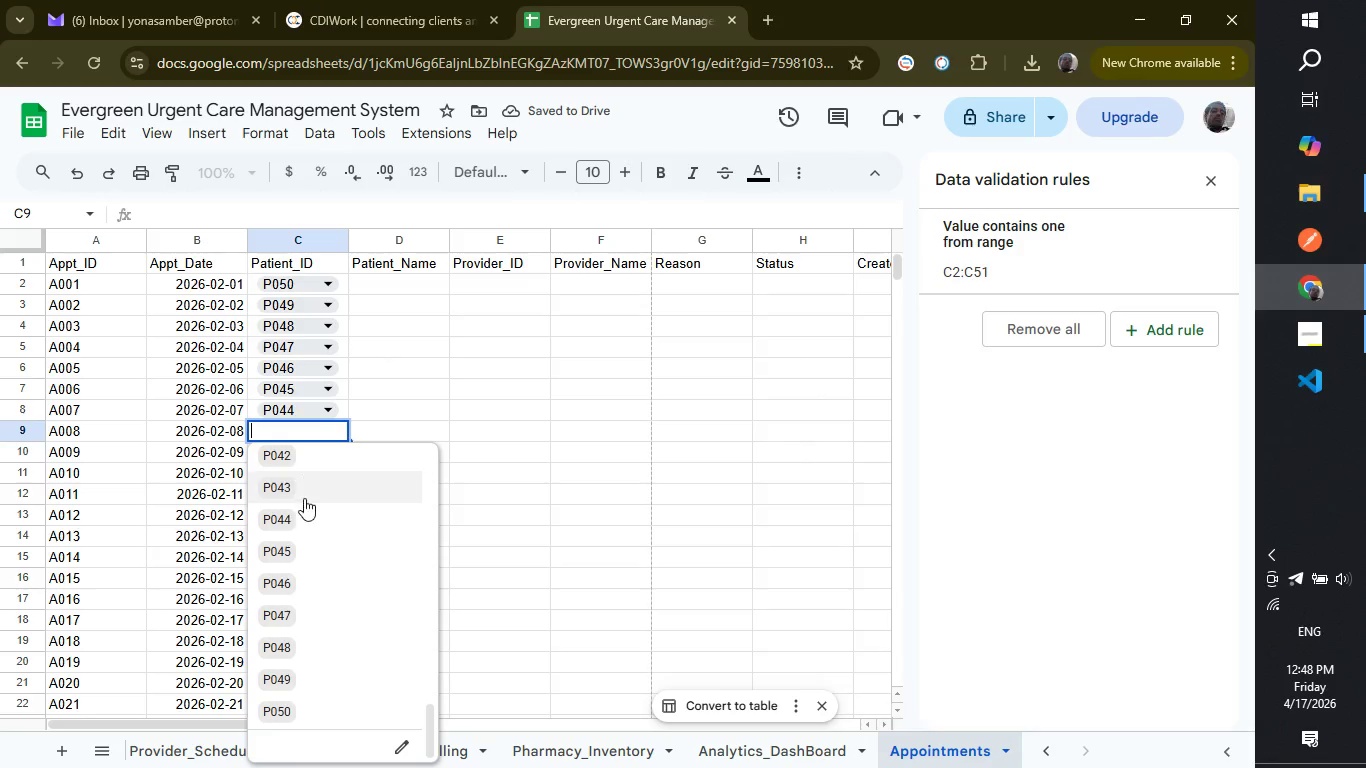 
left_click([304, 498])
 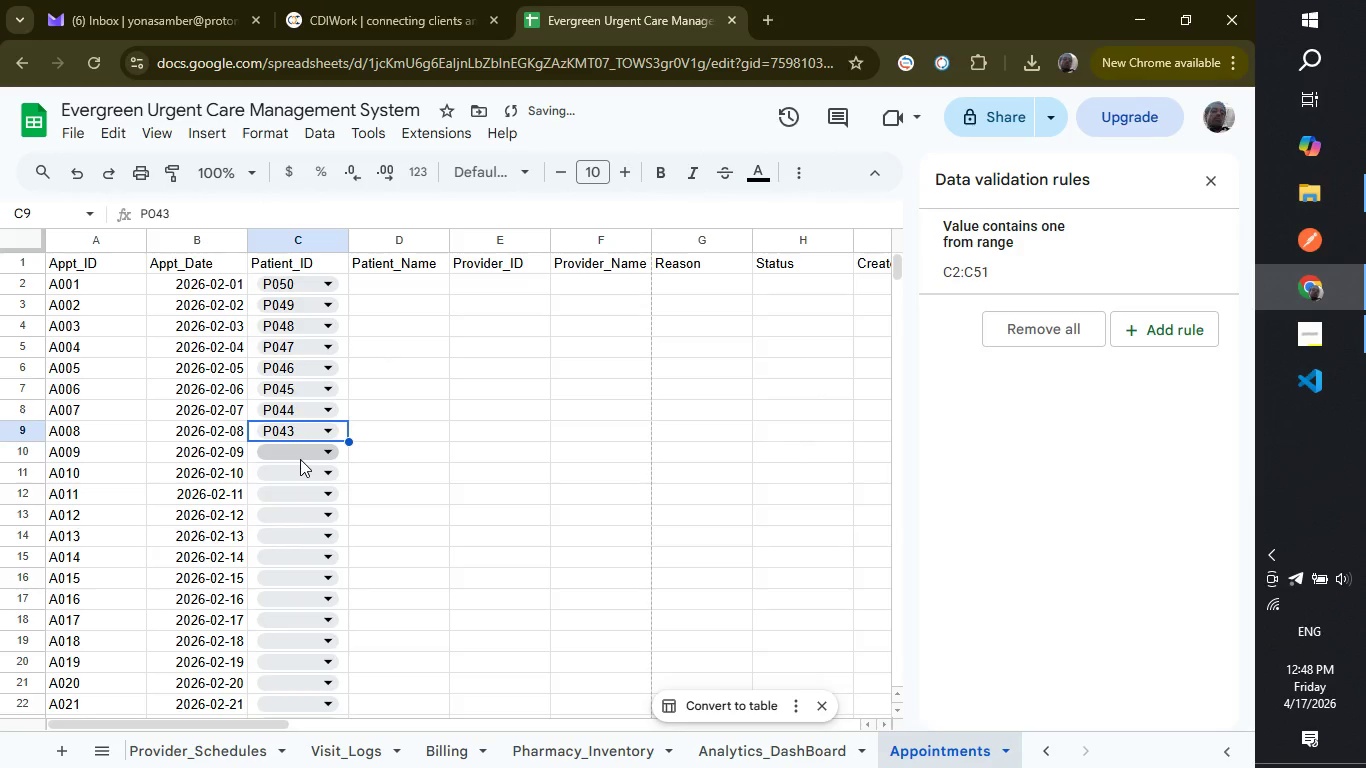 
left_click([300, 459])
 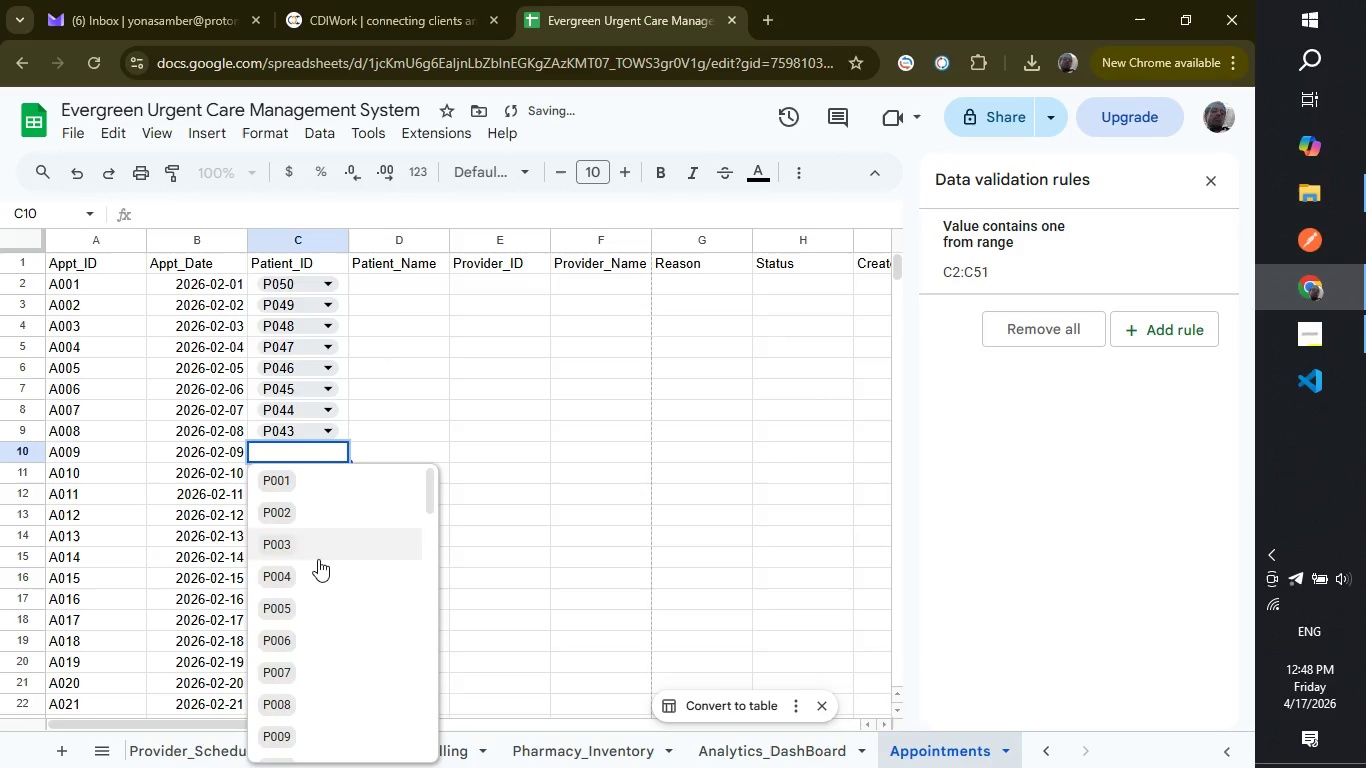 
scroll: coordinate [318, 559], scroll_direction: down, amount: 8.0
 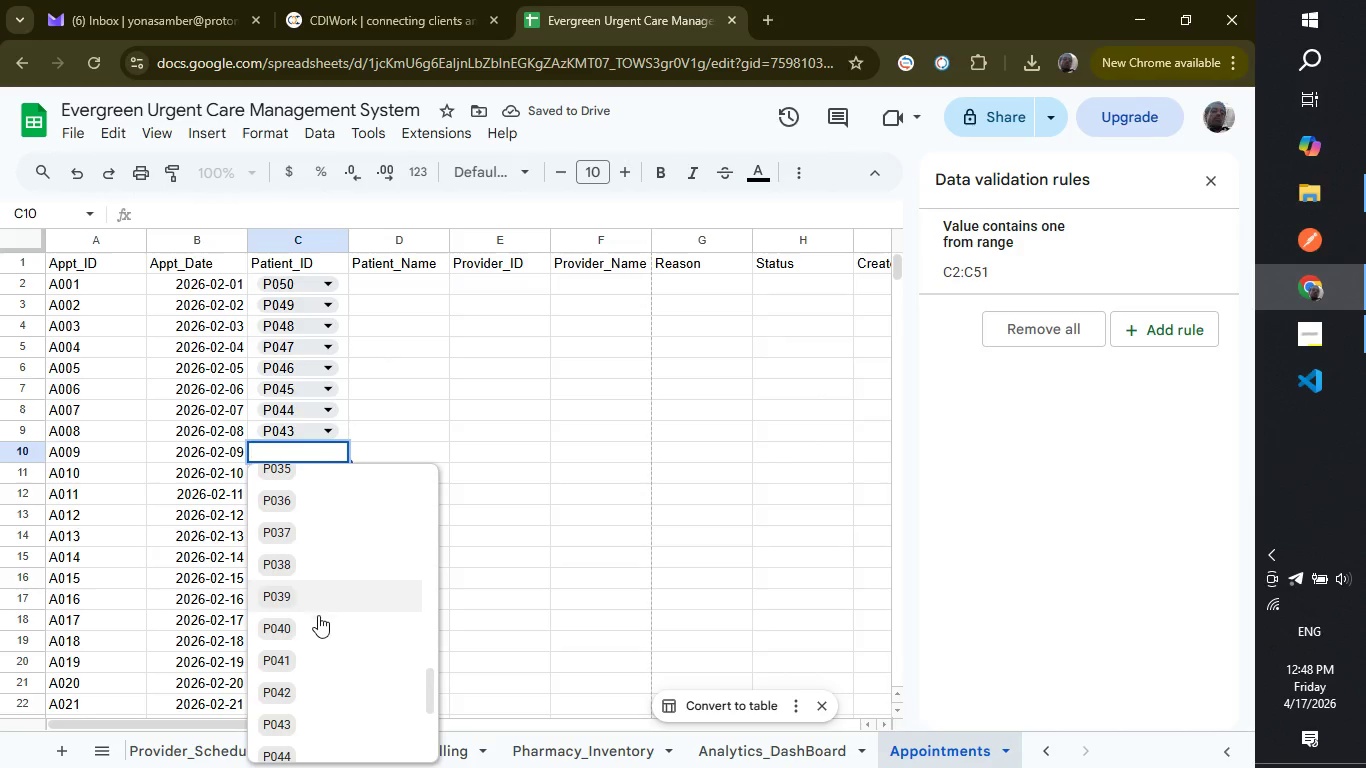 
left_click([318, 685])
 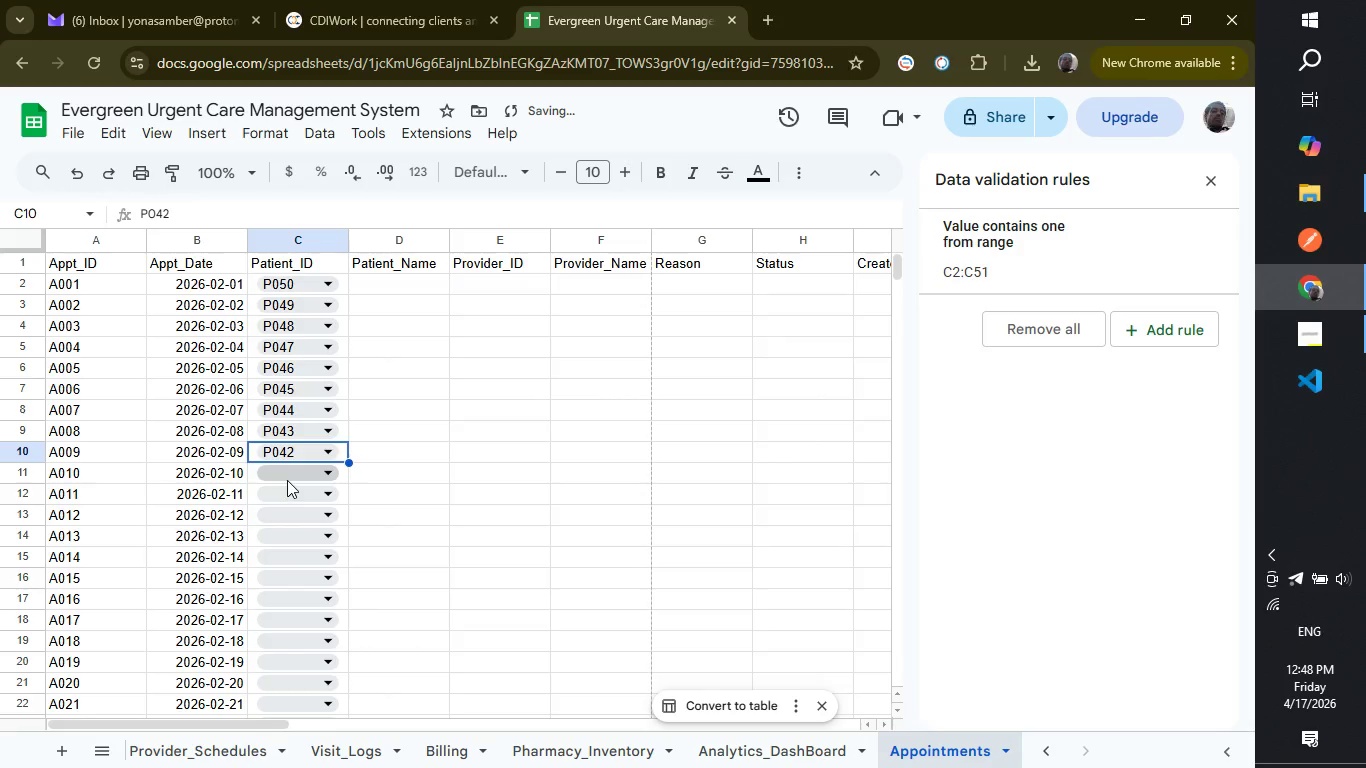 
left_click([287, 479])
 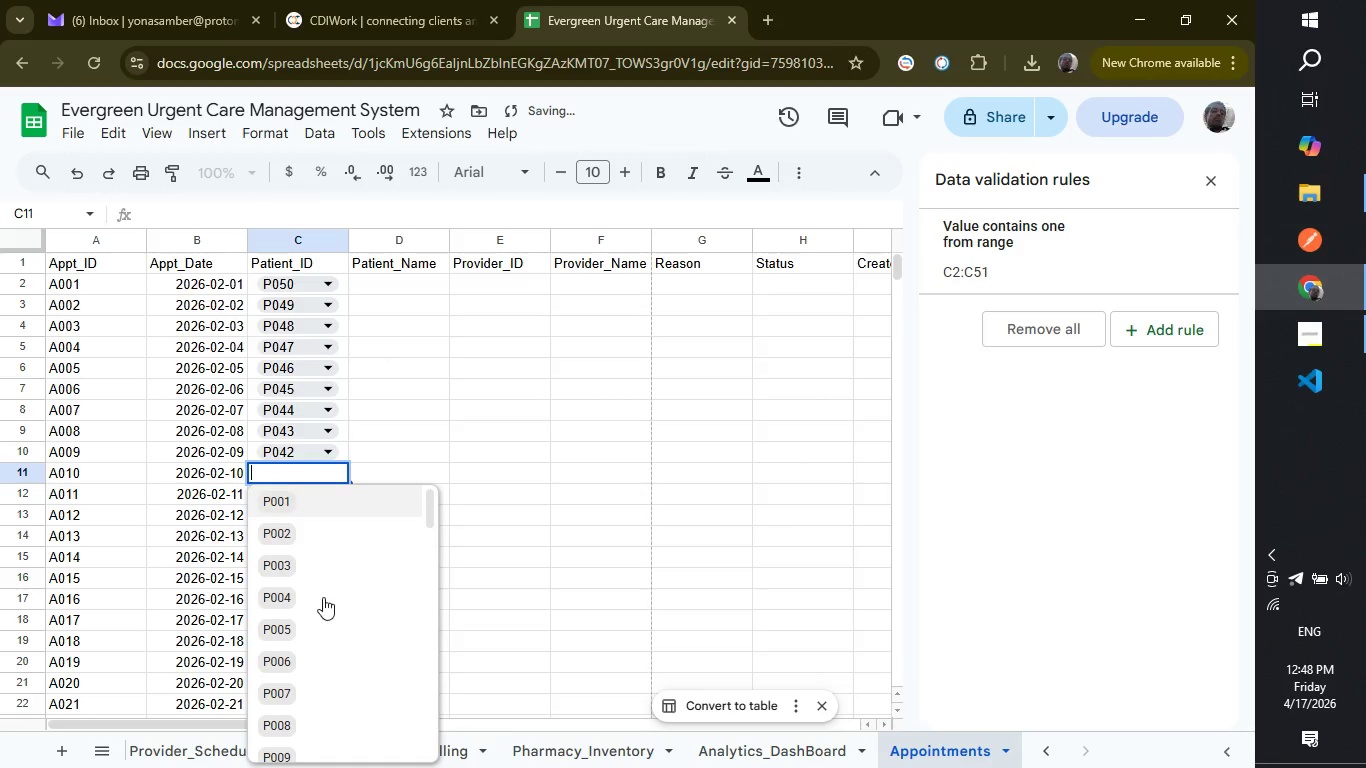 
scroll: coordinate [323, 597], scroll_direction: down, amount: 14.0
 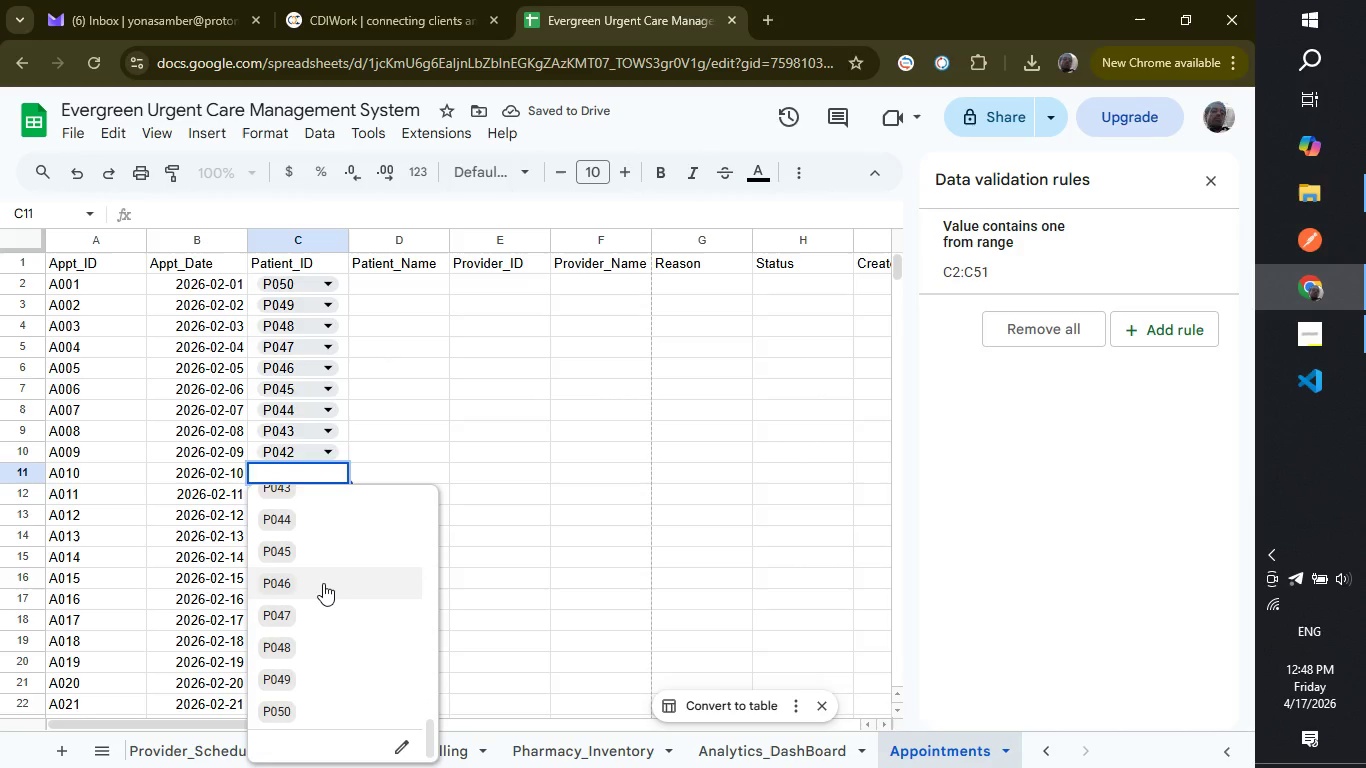 
scroll: coordinate [323, 583], scroll_direction: up, amount: 1.0
 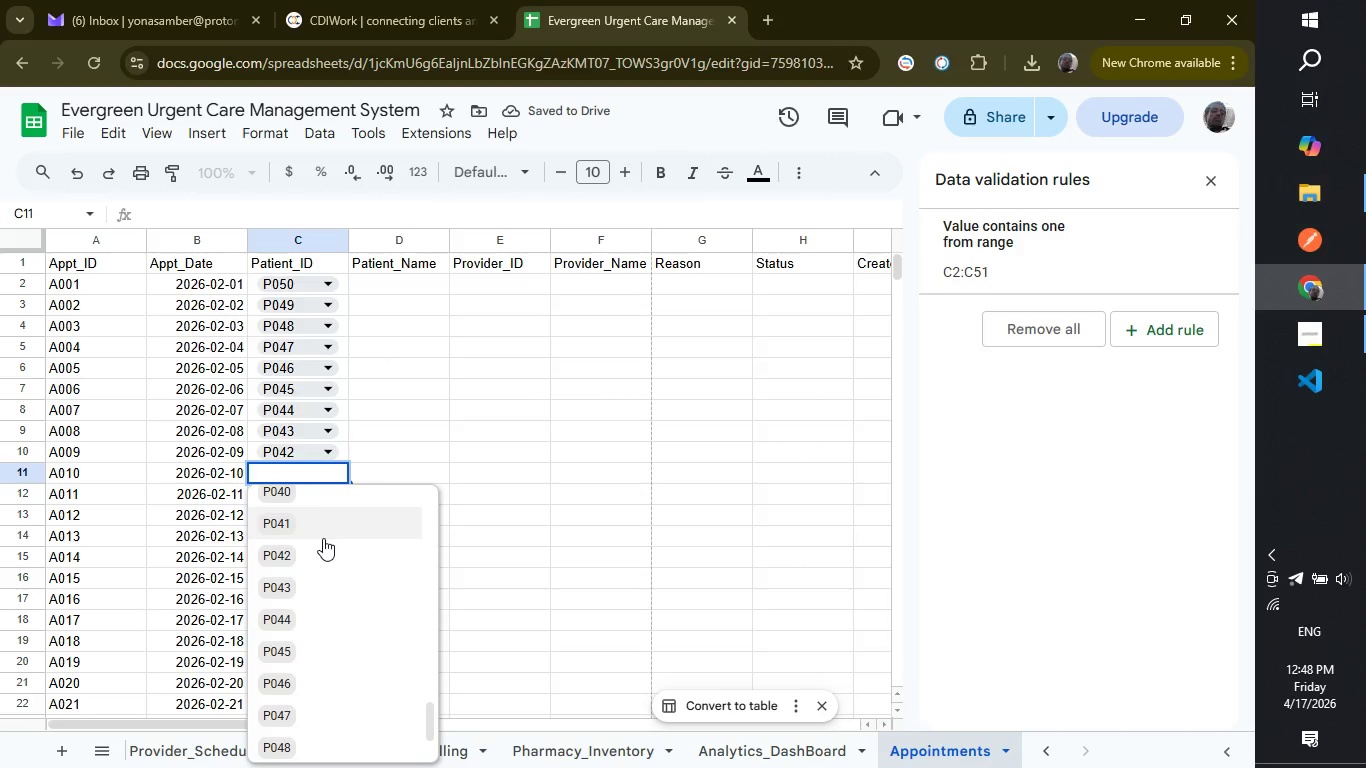 
left_click([323, 536])
 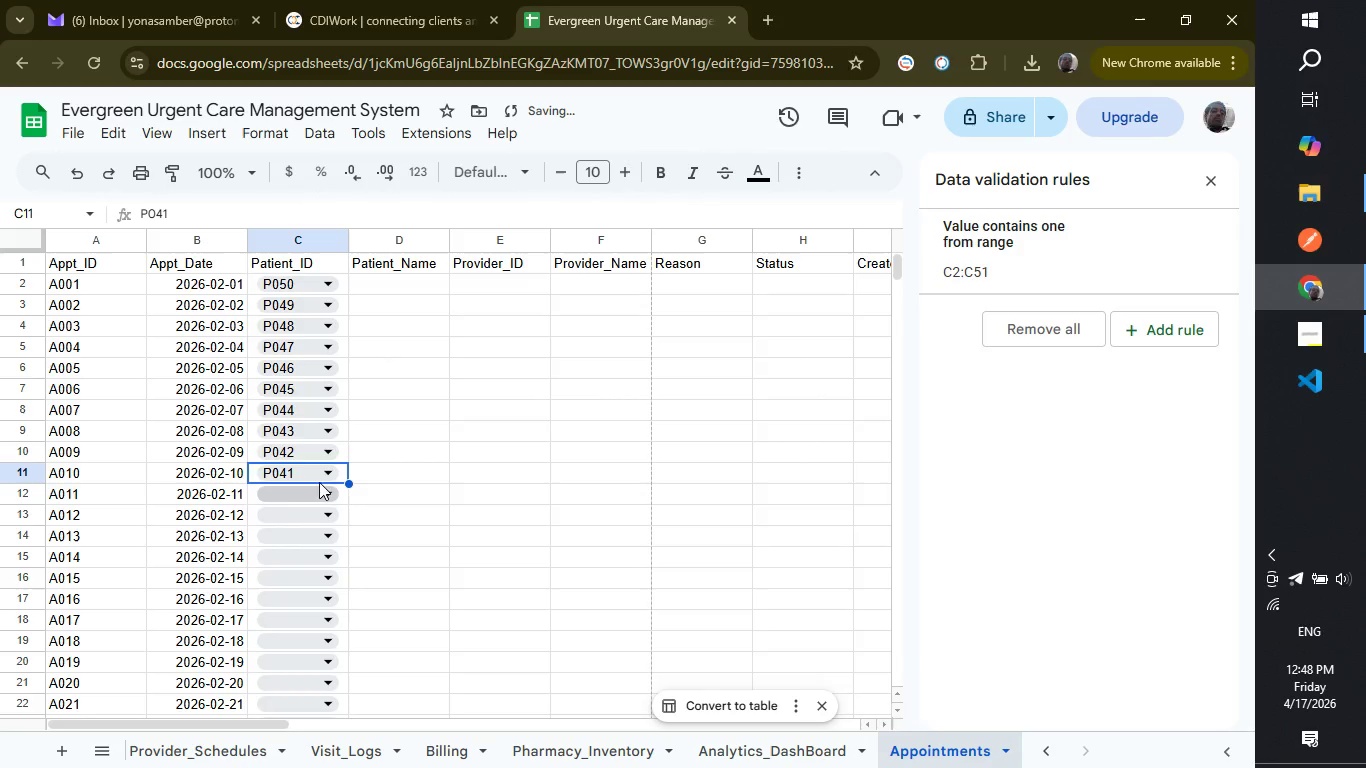 
left_click([319, 496])
 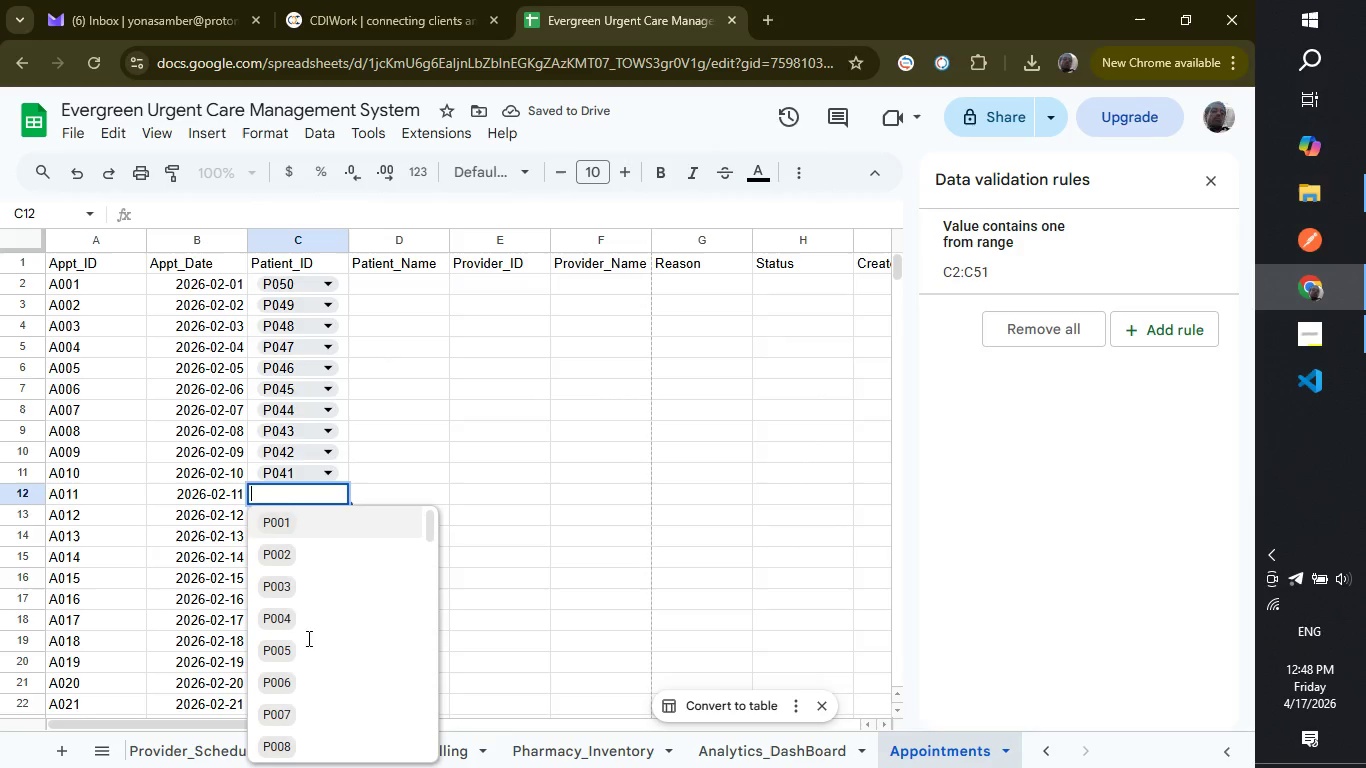 
scroll: coordinate [307, 638], scroll_direction: down, amount: 6.0
 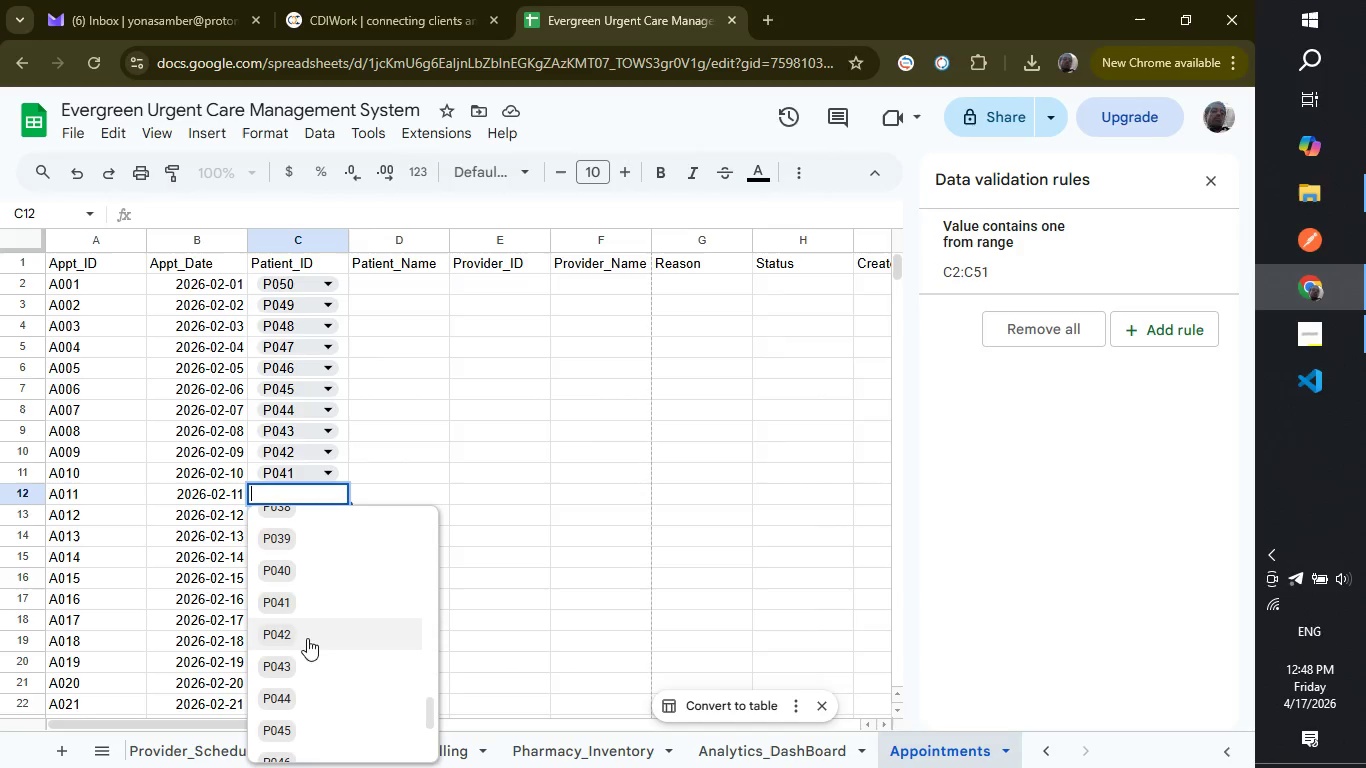 
left_click([307, 570])
 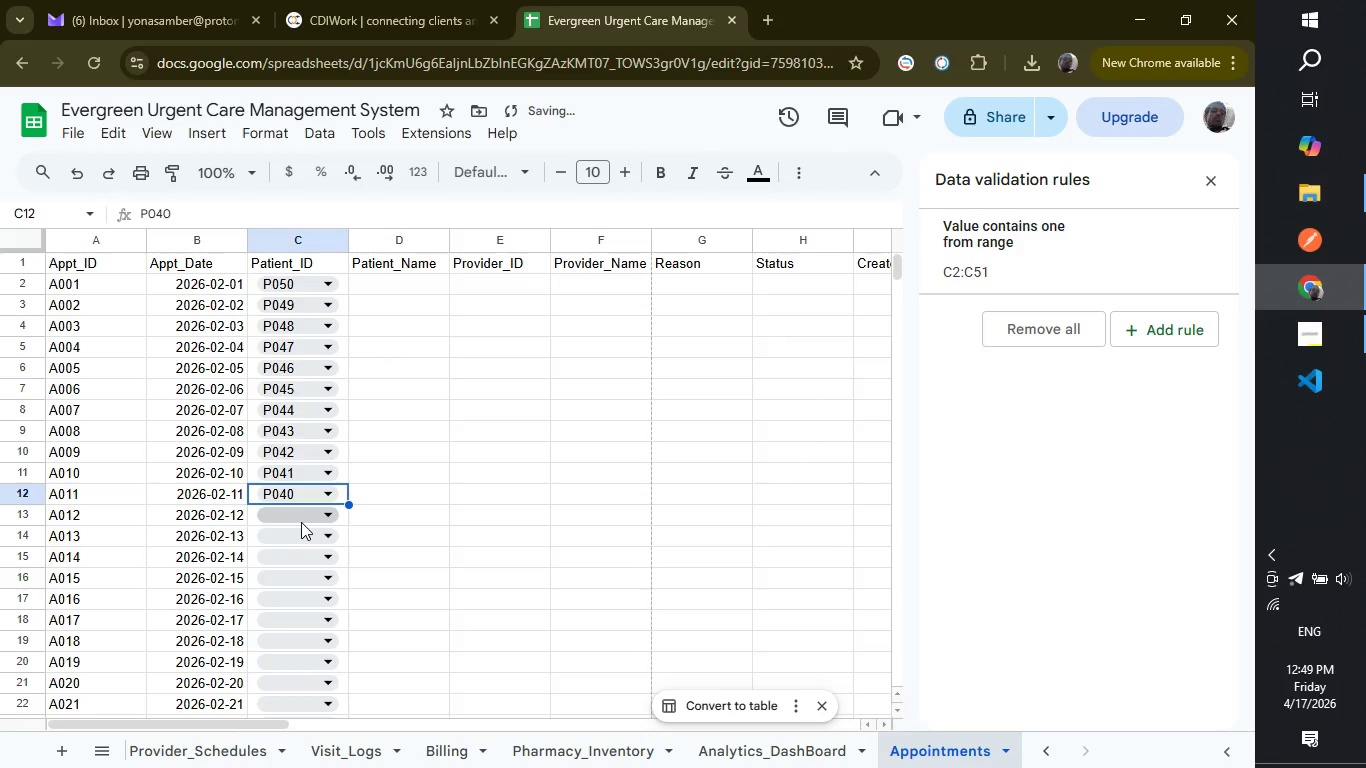 
left_click([301, 522])
 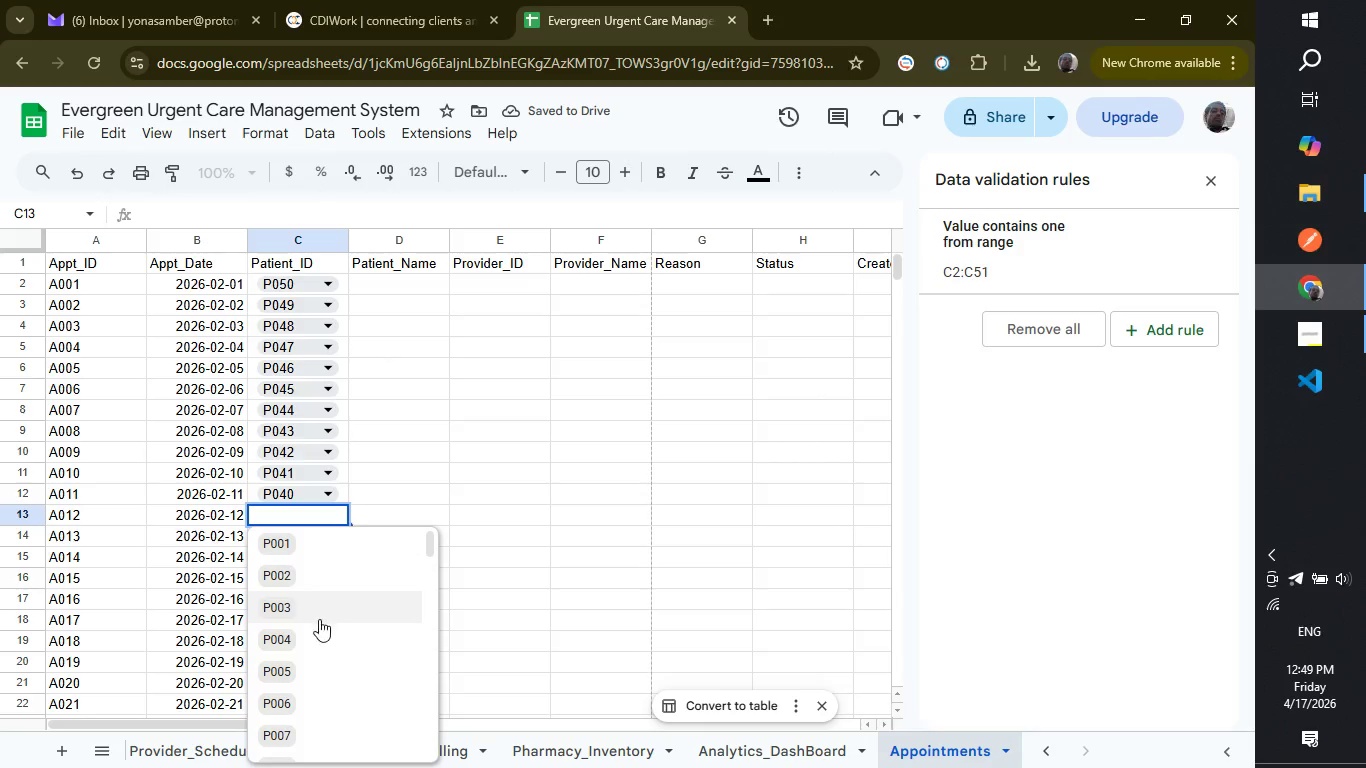 
scroll: coordinate [319, 645], scroll_direction: down, amount: 13.0
 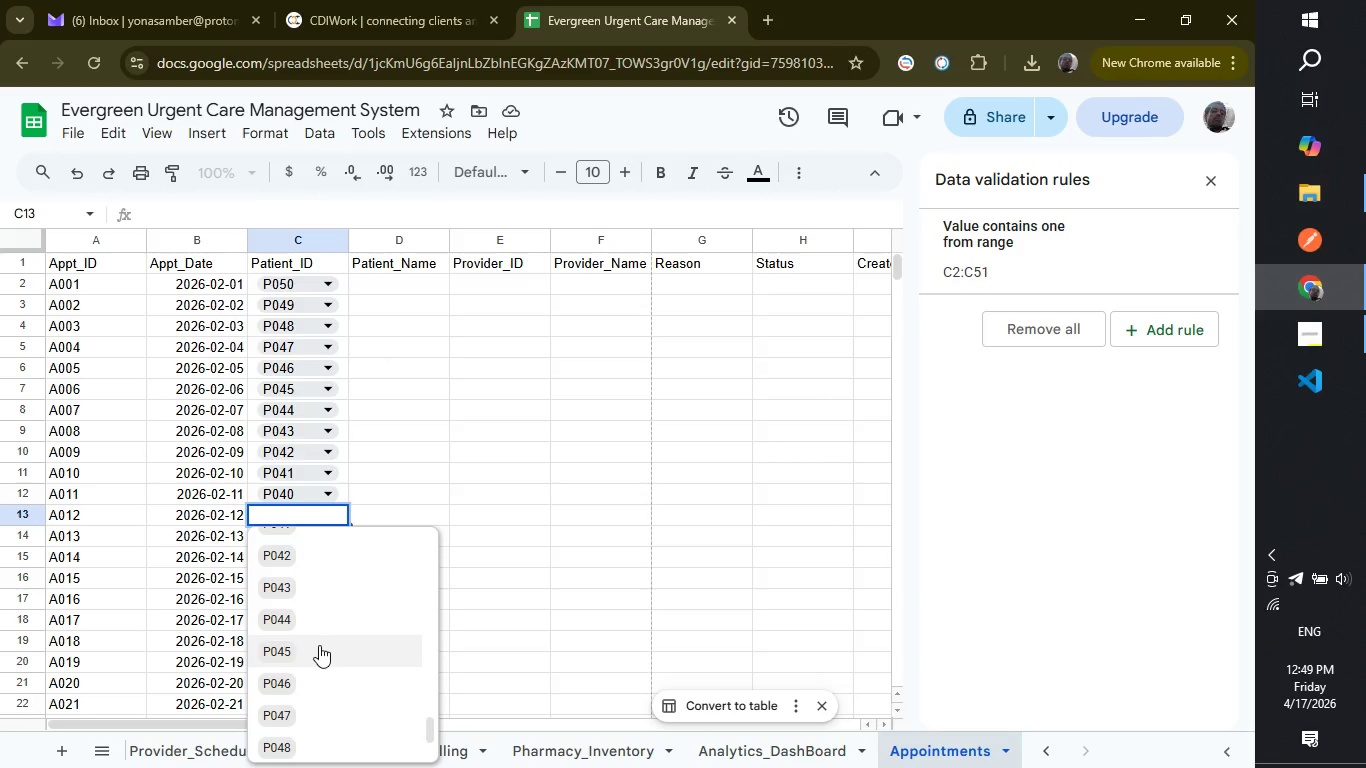 
scroll: coordinate [319, 645], scroll_direction: up, amount: 1.0
 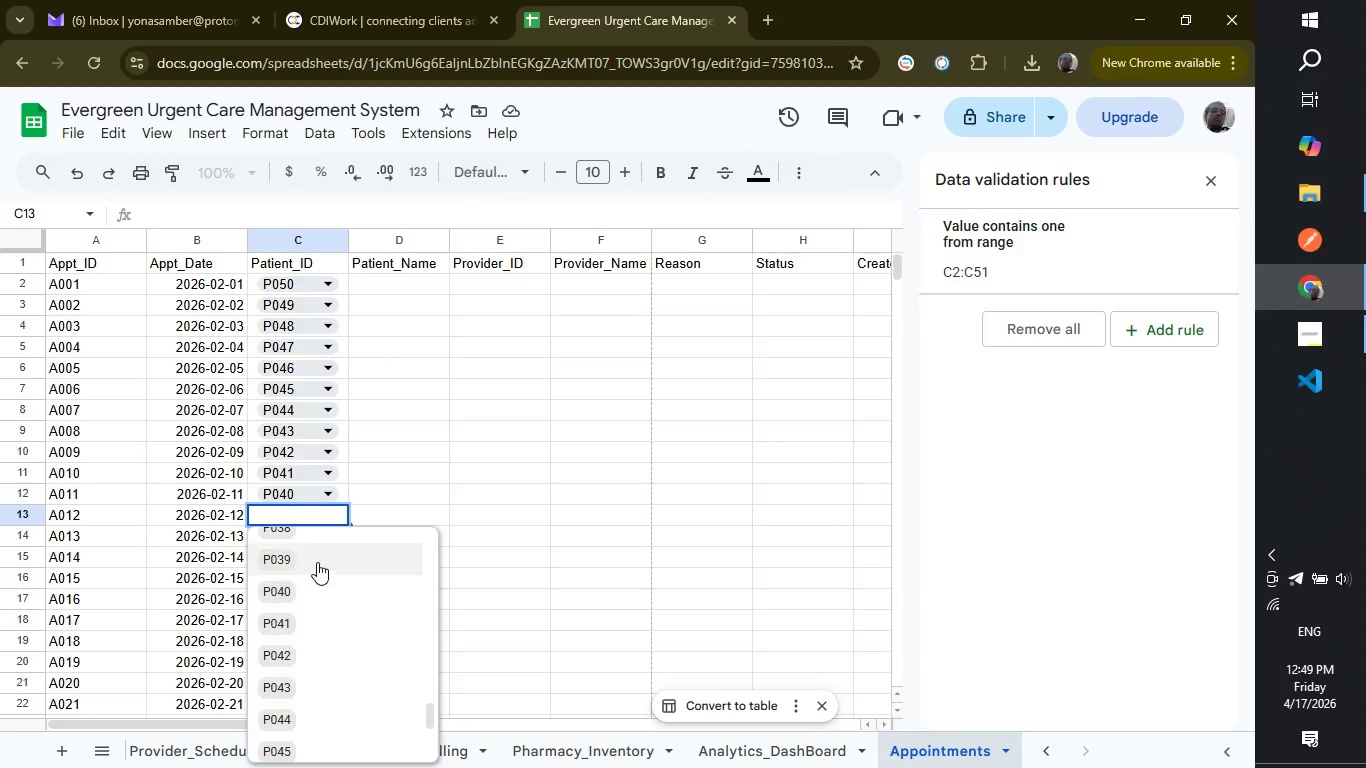 
left_click([317, 562])
 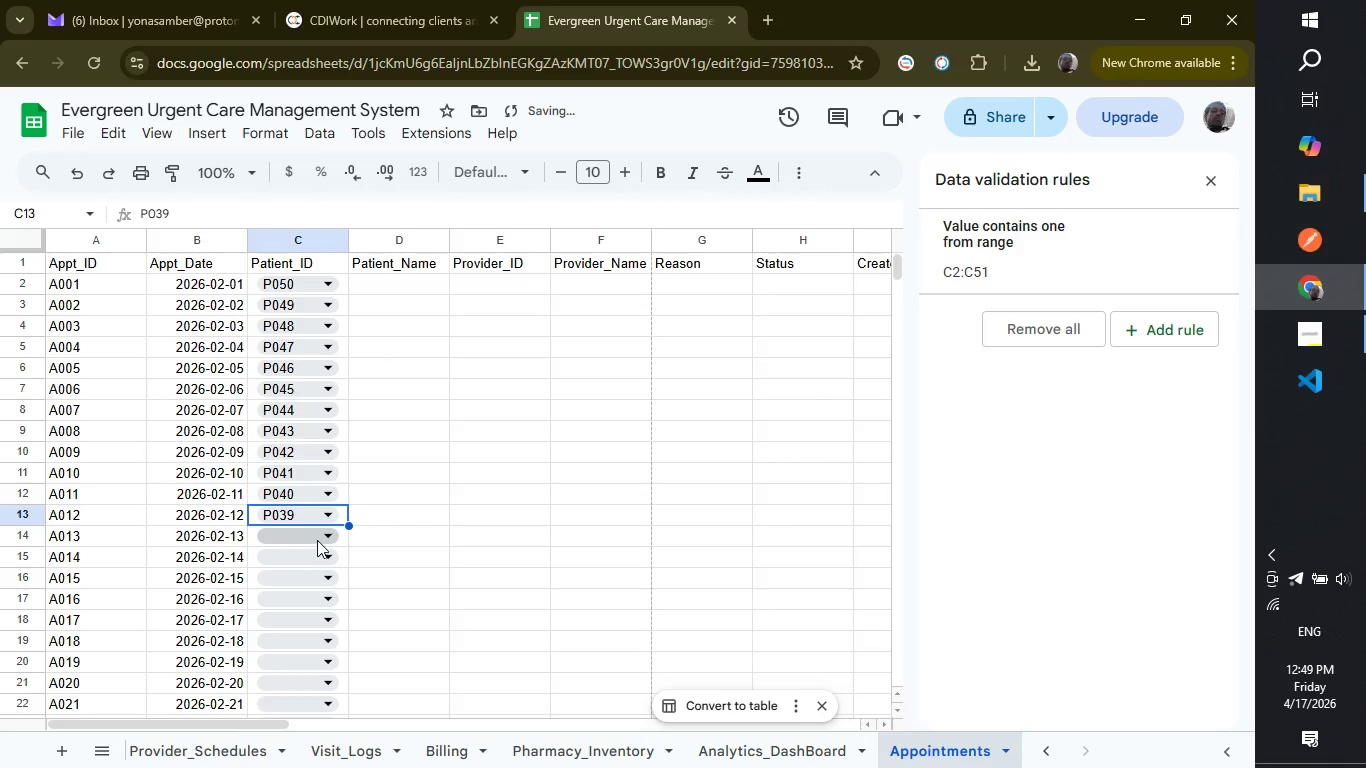 
left_click([317, 539])
 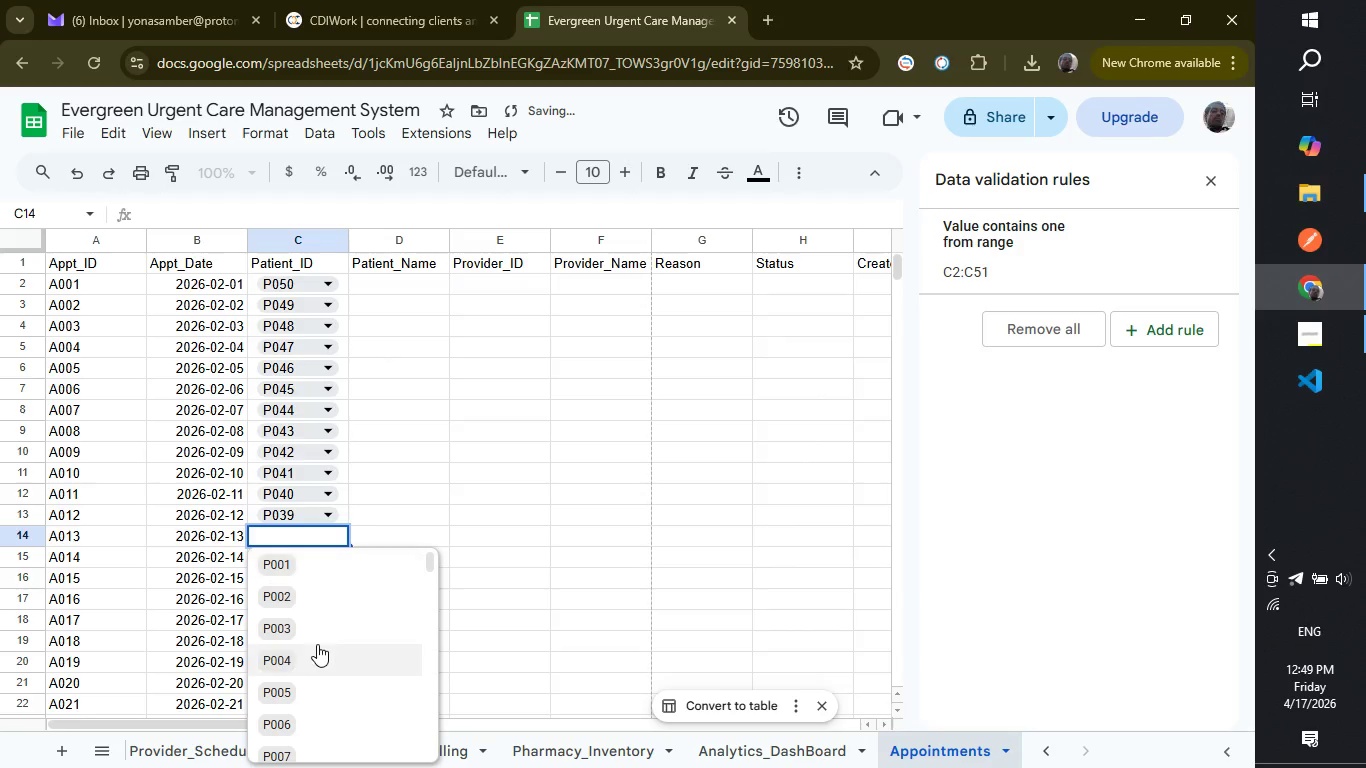 
scroll: coordinate [317, 644], scroll_direction: down, amount: 8.0
 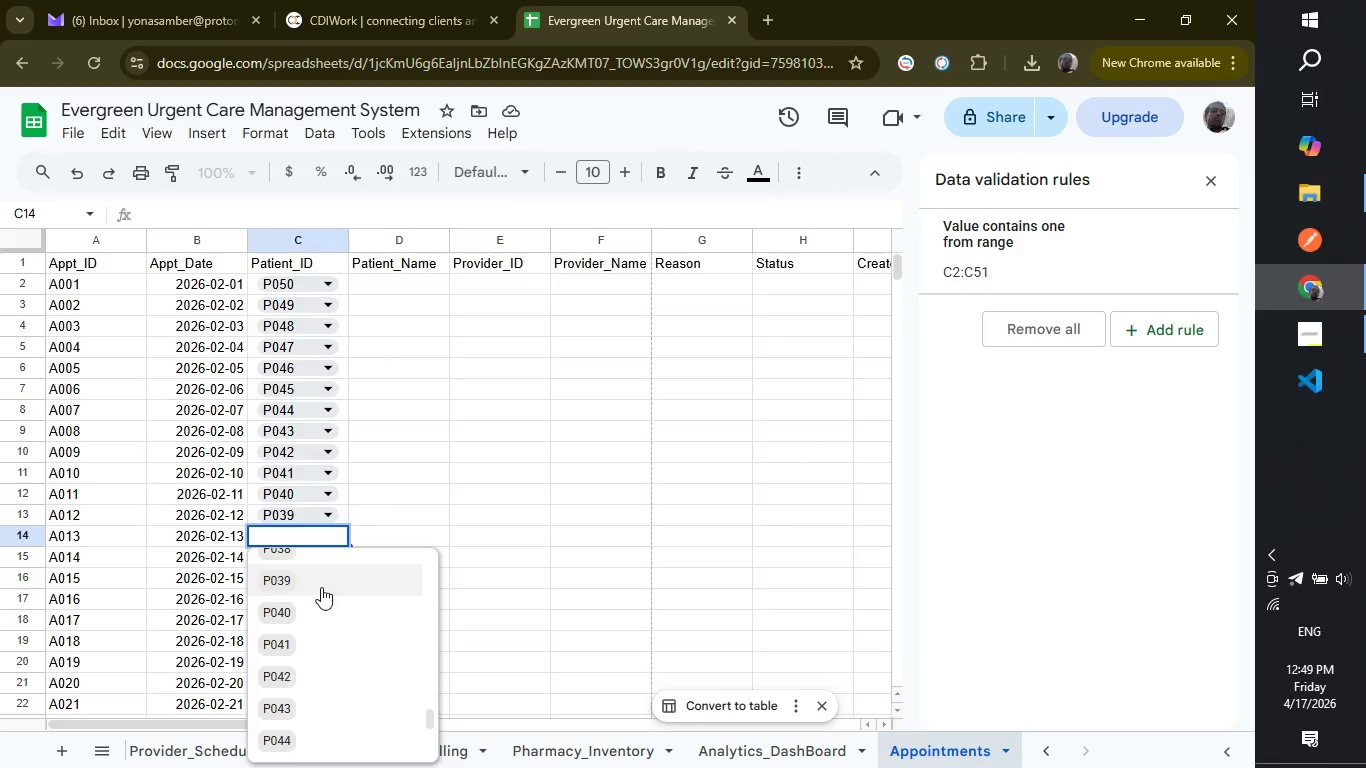 
scroll: coordinate [328, 609], scroll_direction: up, amount: 1.0
 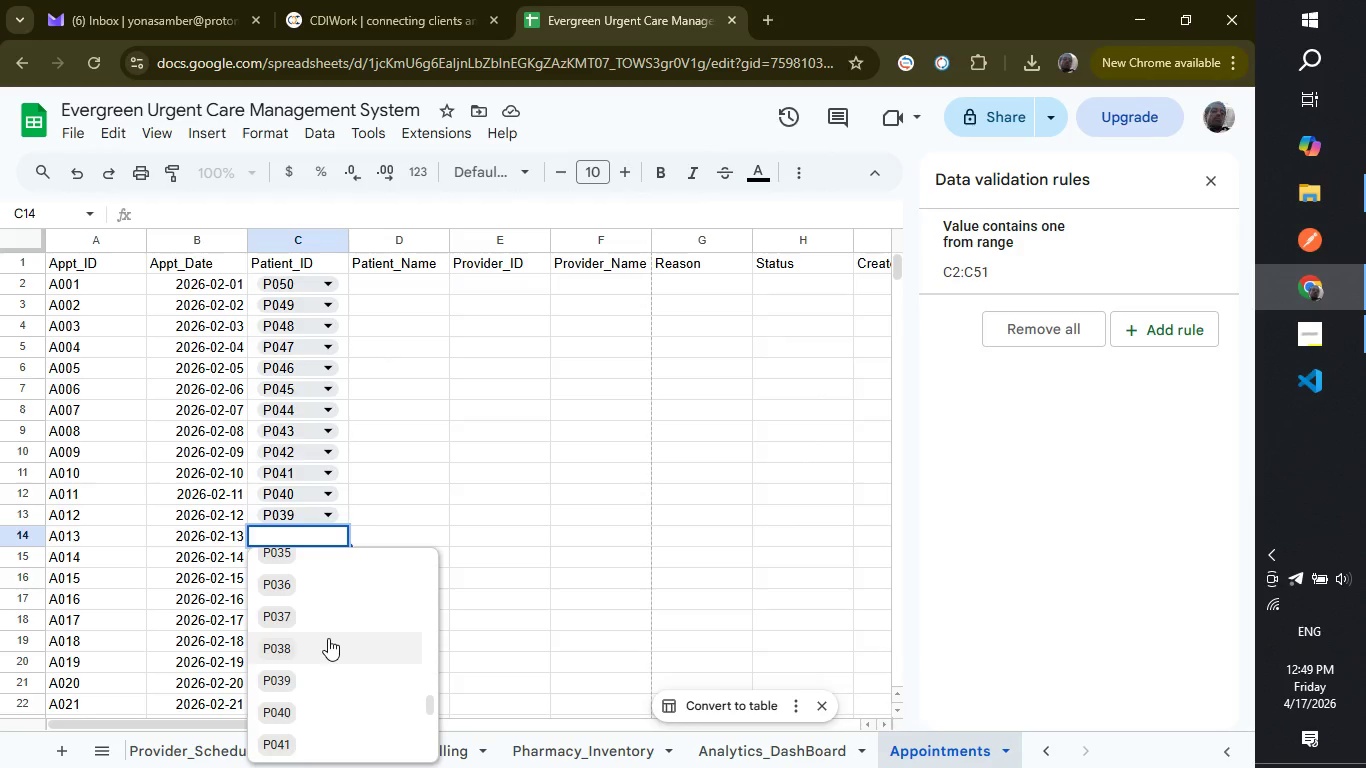 
left_click([328, 638])
 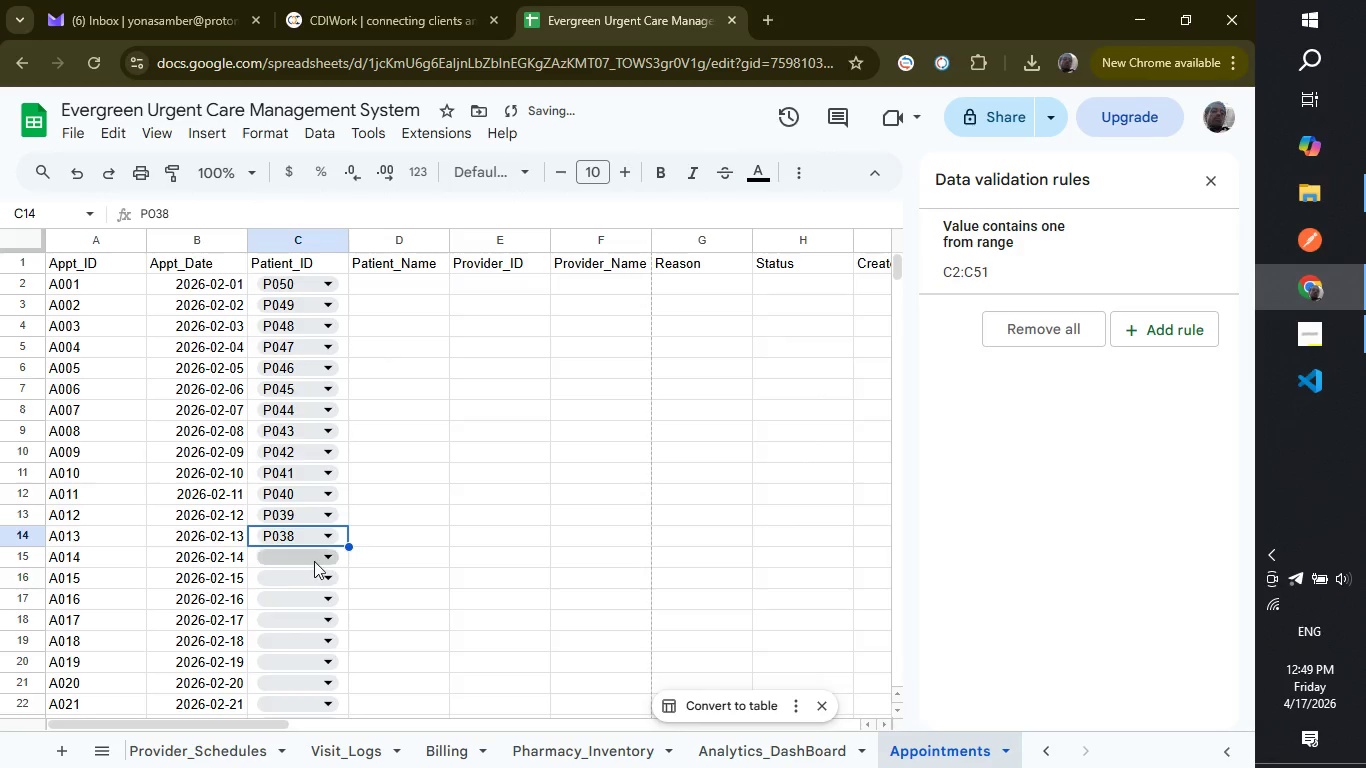 
left_click([312, 557])
 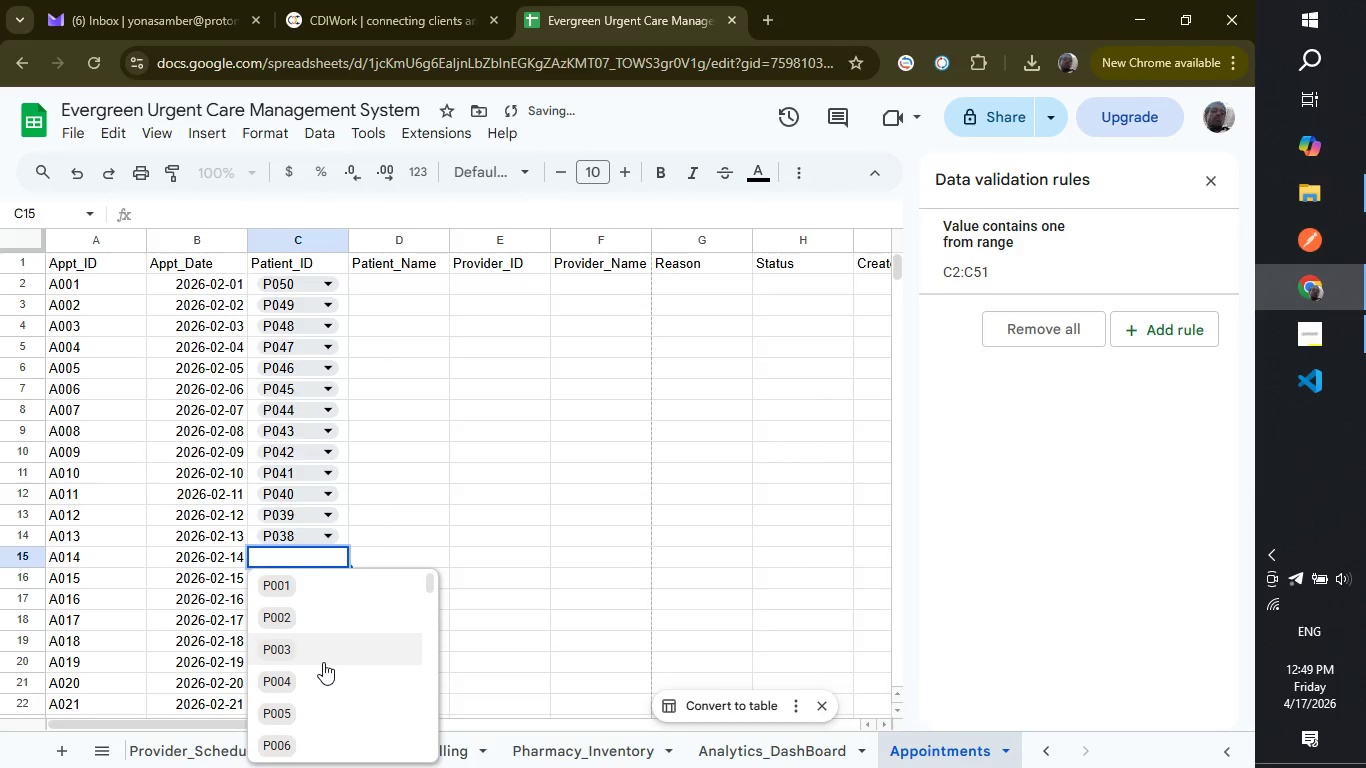 
scroll: coordinate [323, 662], scroll_direction: down, amount: 7.0
 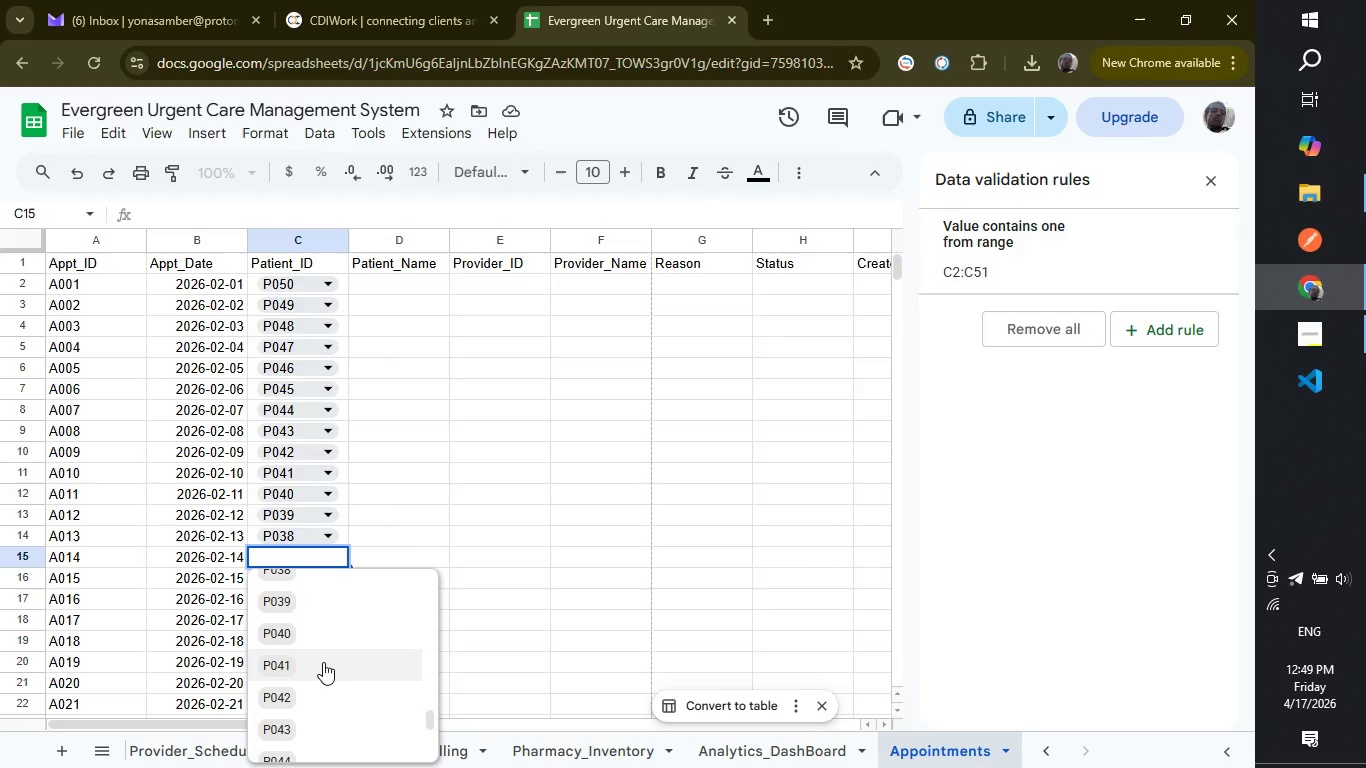 
scroll: coordinate [323, 662], scroll_direction: up, amount: 1.0
 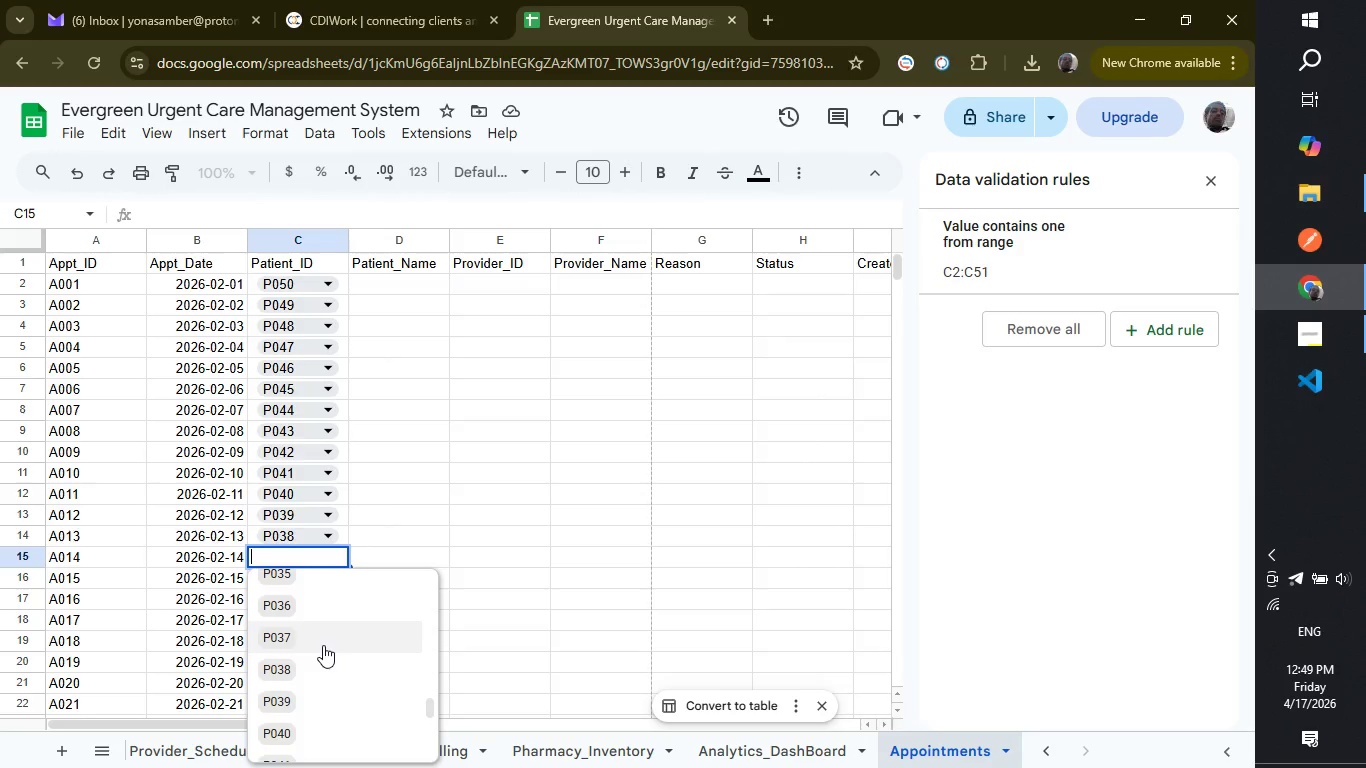 
left_click([323, 645])
 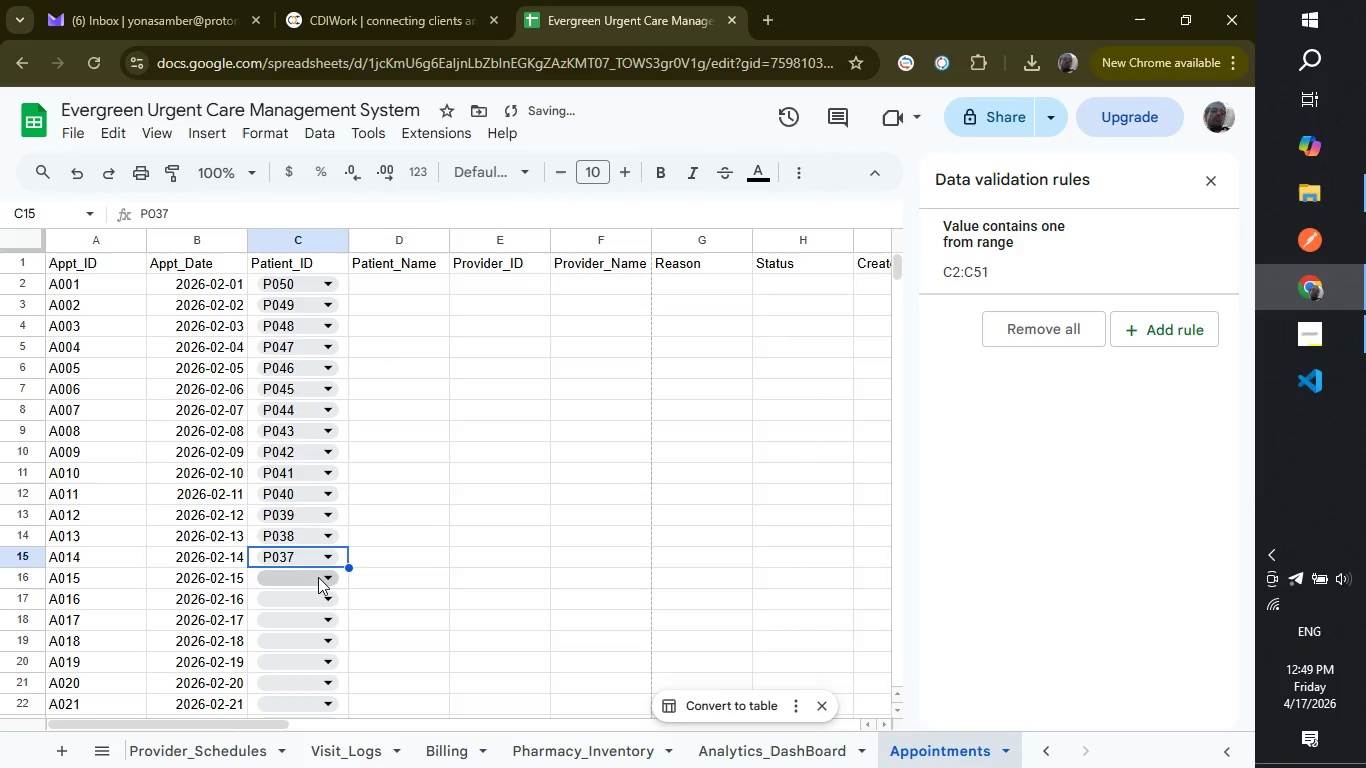 
left_click([318, 577])
 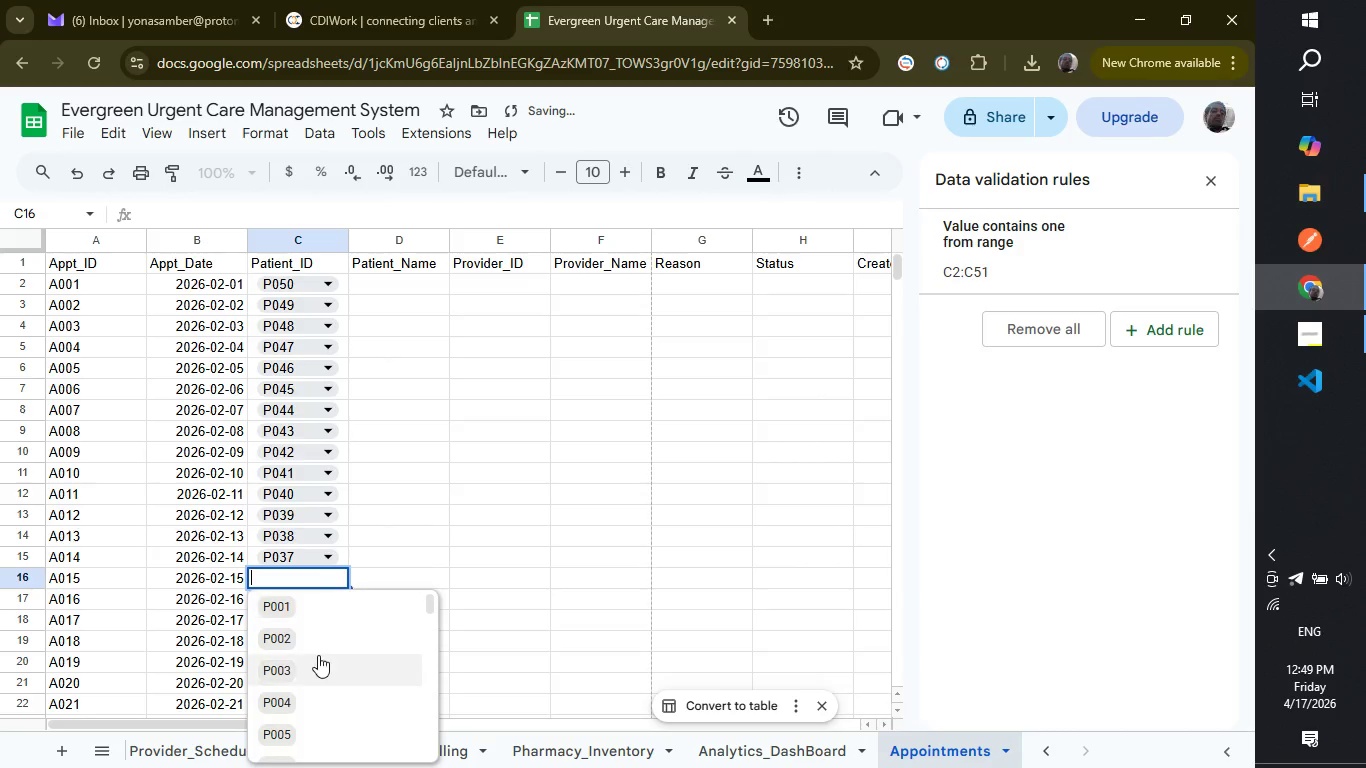 
scroll: coordinate [318, 655], scroll_direction: down, amount: 9.0
 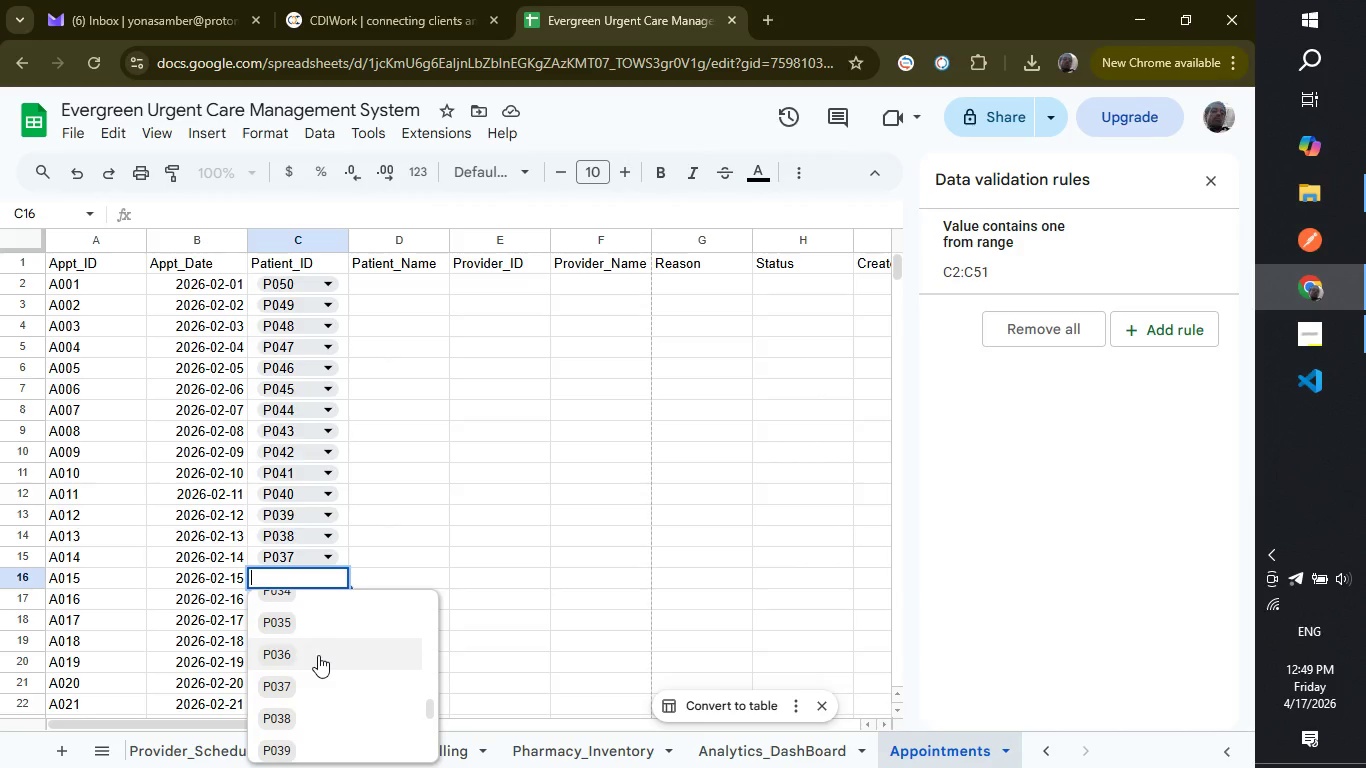 
left_click([318, 655])
 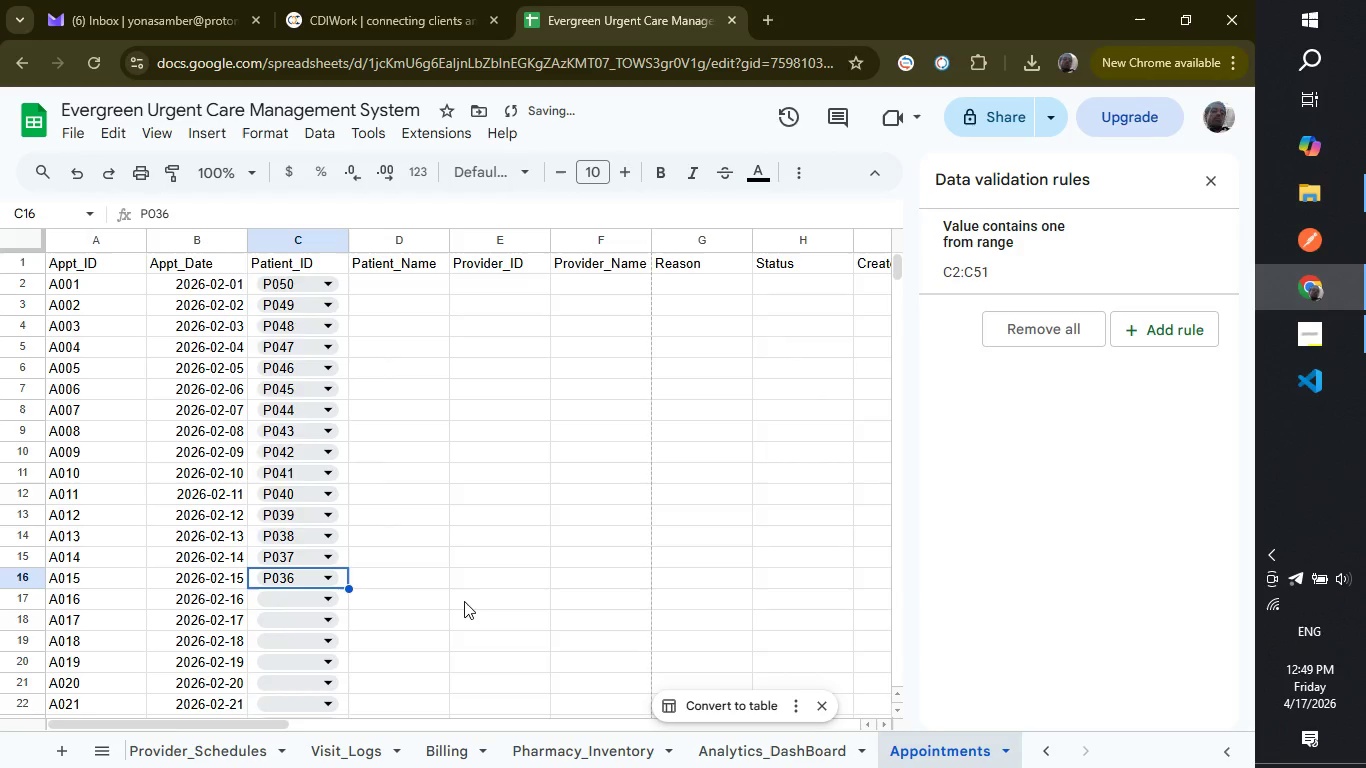 
scroll: coordinate [465, 601], scroll_direction: down, amount: 2.0
 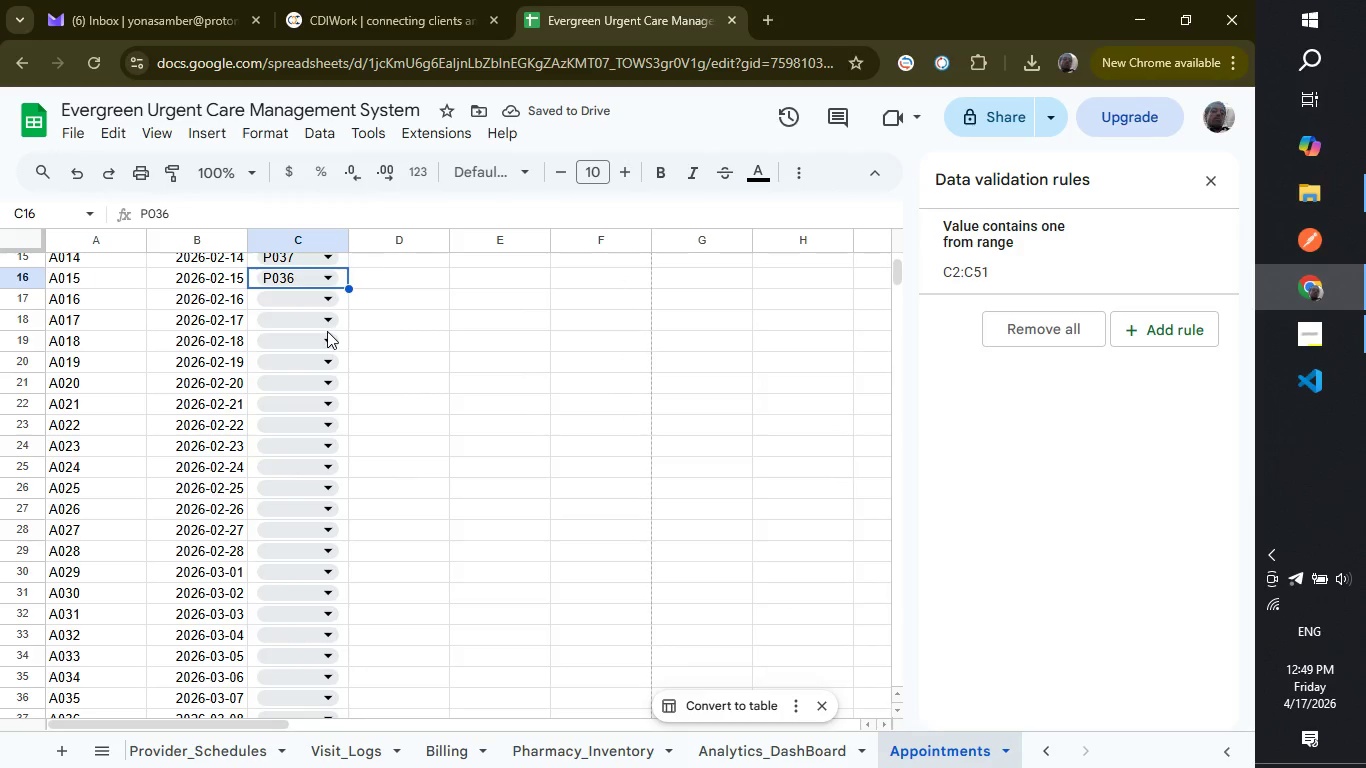 
left_click([322, 299])
 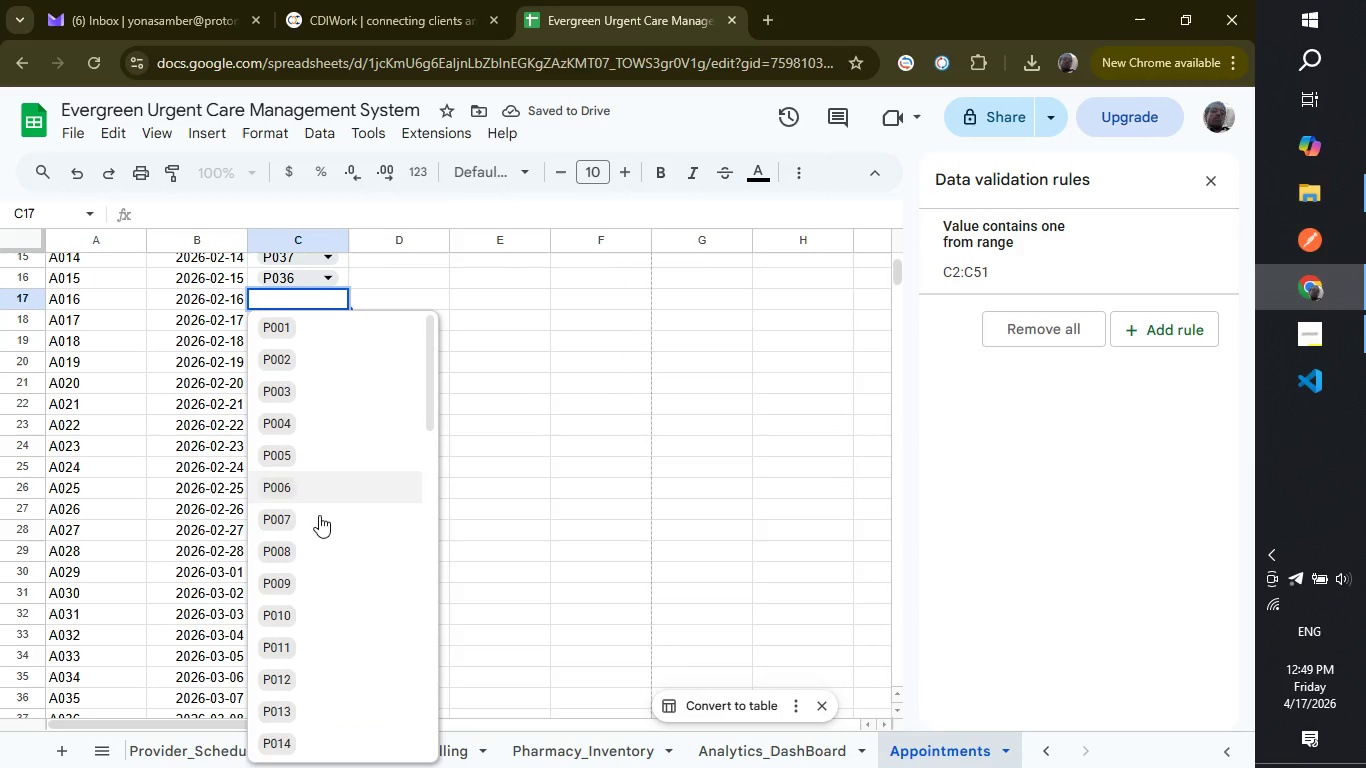 
scroll: coordinate [319, 560], scroll_direction: down, amount: 7.0
 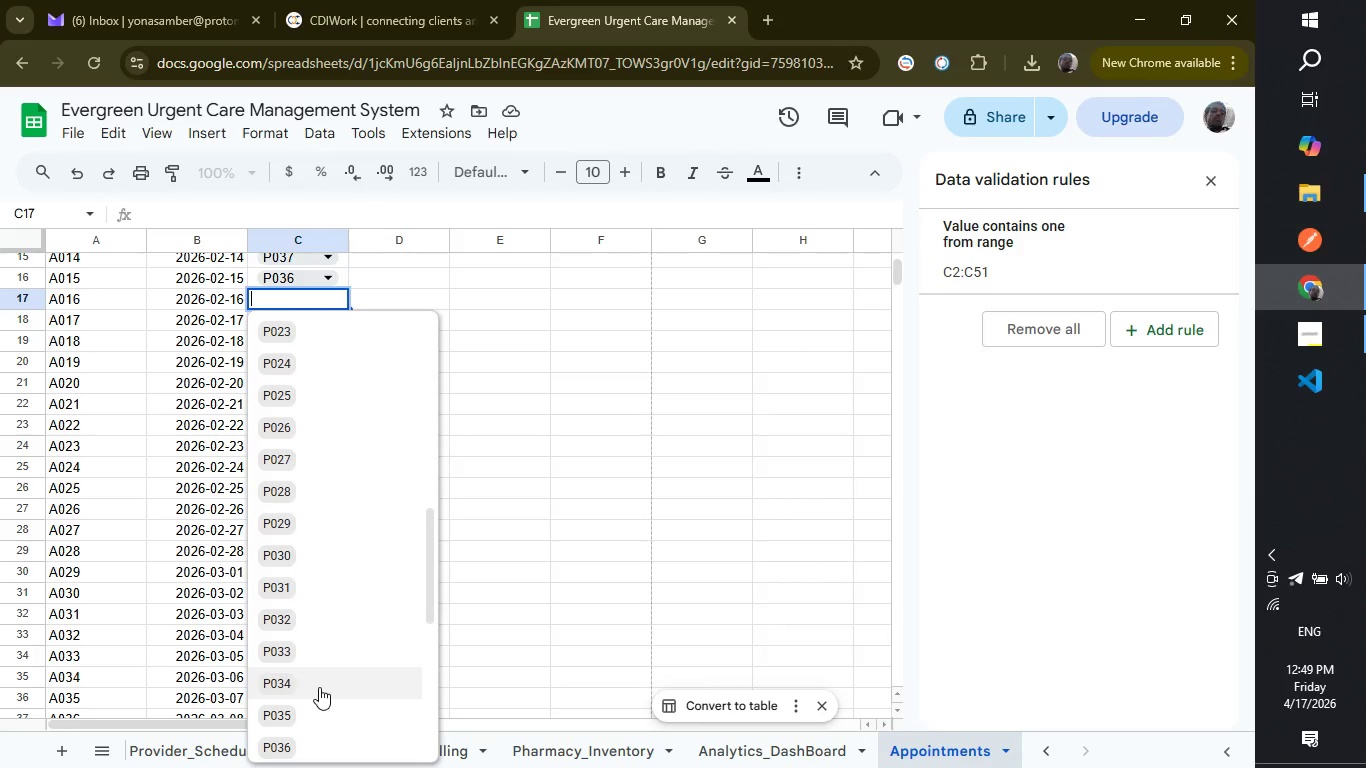 
left_click([319, 703])
 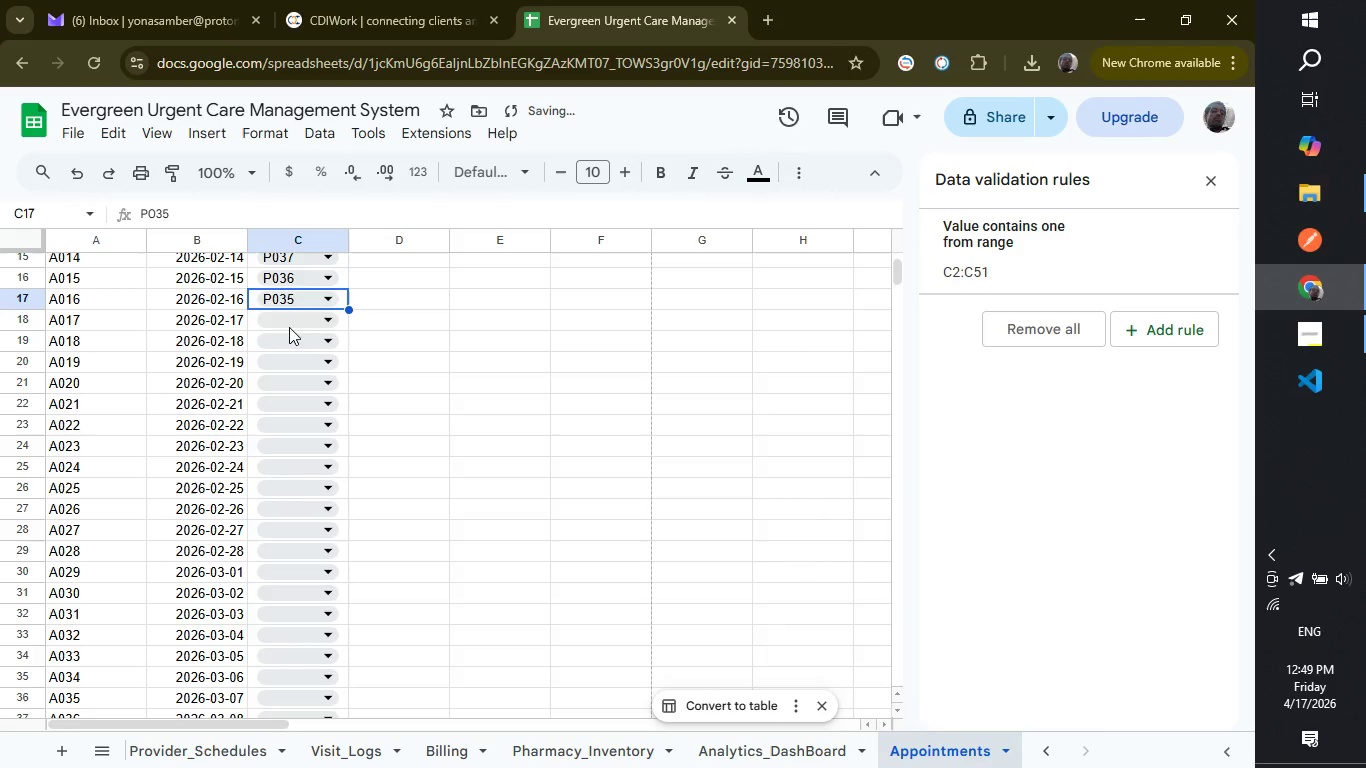 
left_click([291, 327])
 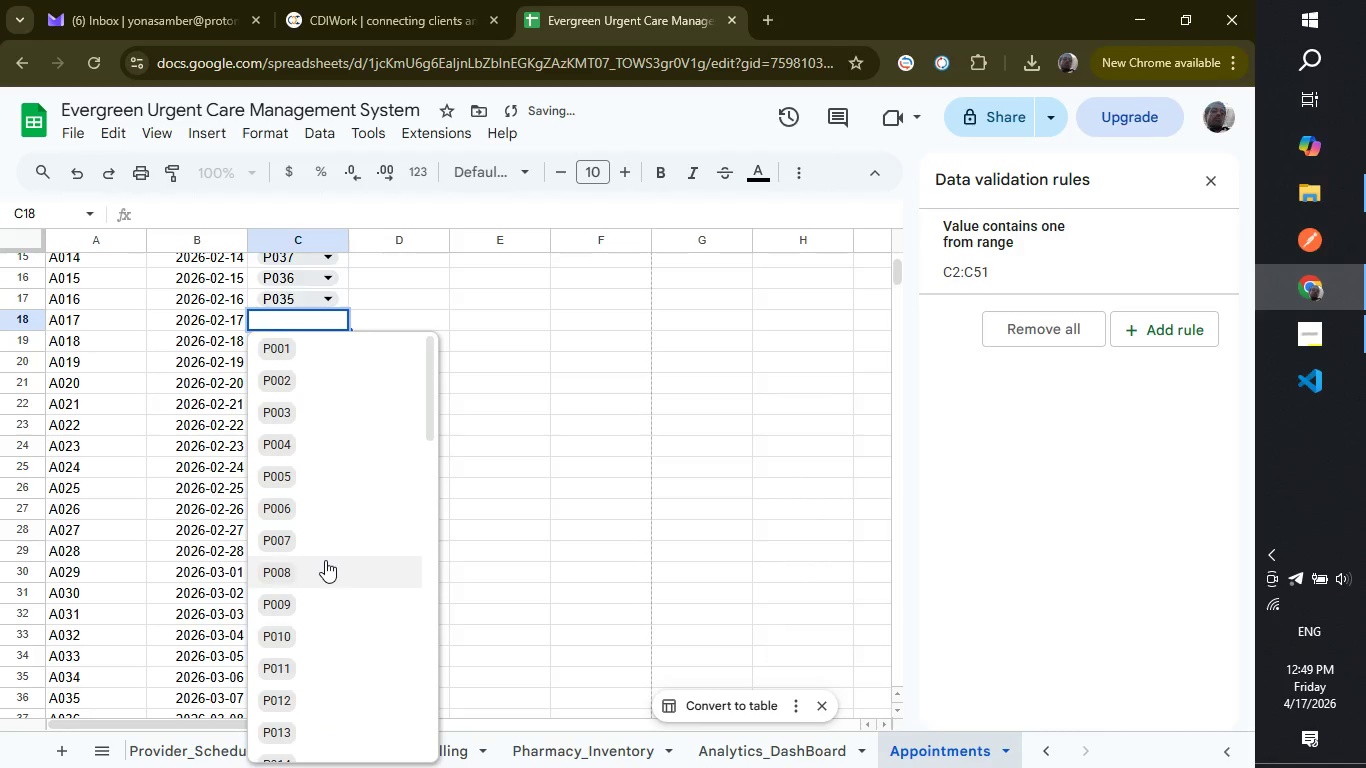 
scroll: coordinate [325, 560], scroll_direction: down, amount: 7.0
 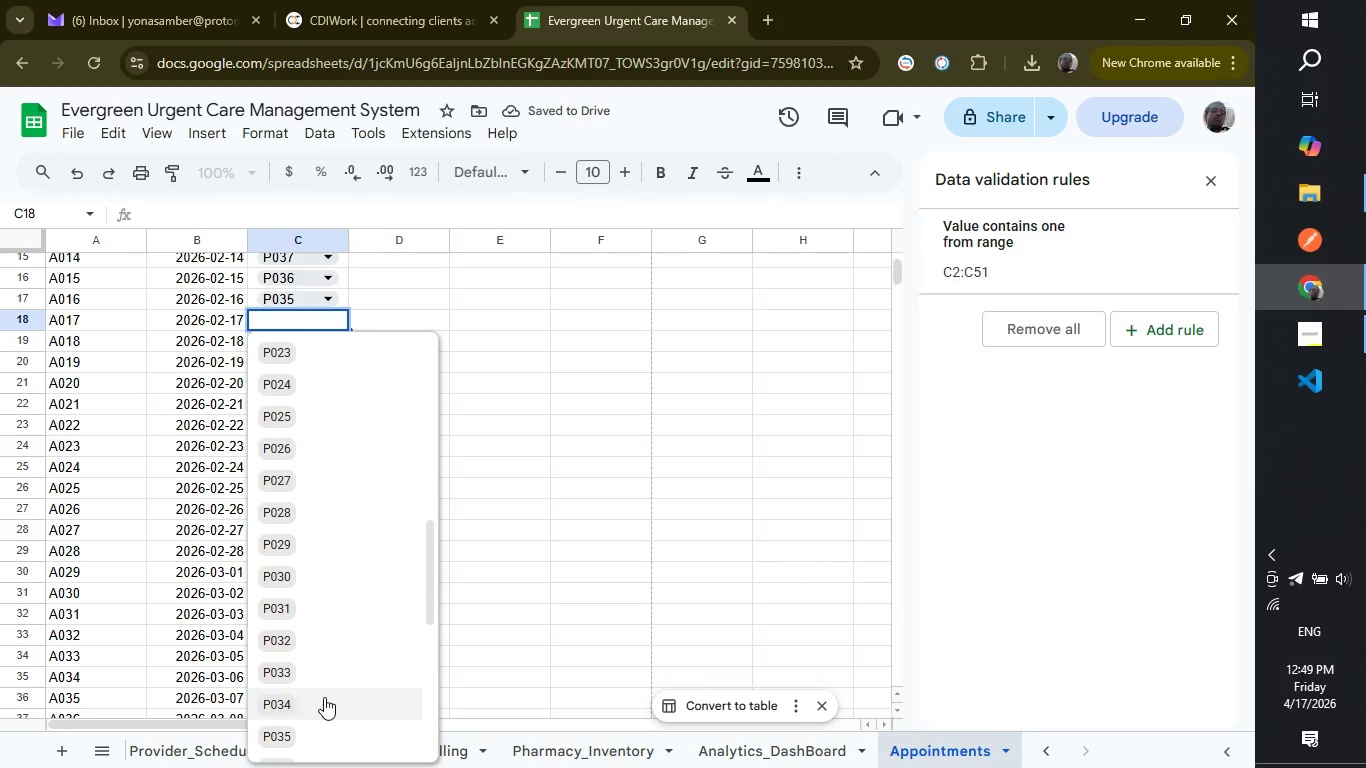 
left_click([324, 699])
 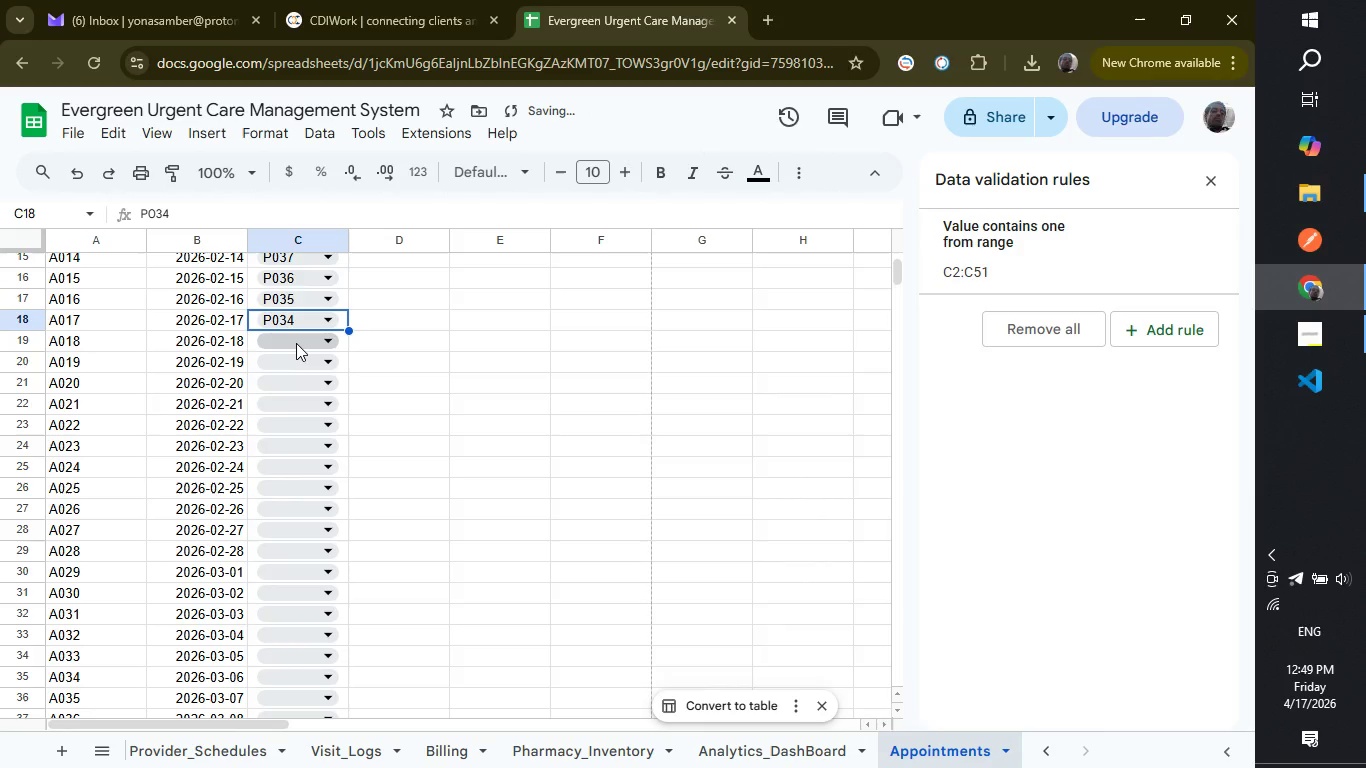 
left_click([296, 343])
 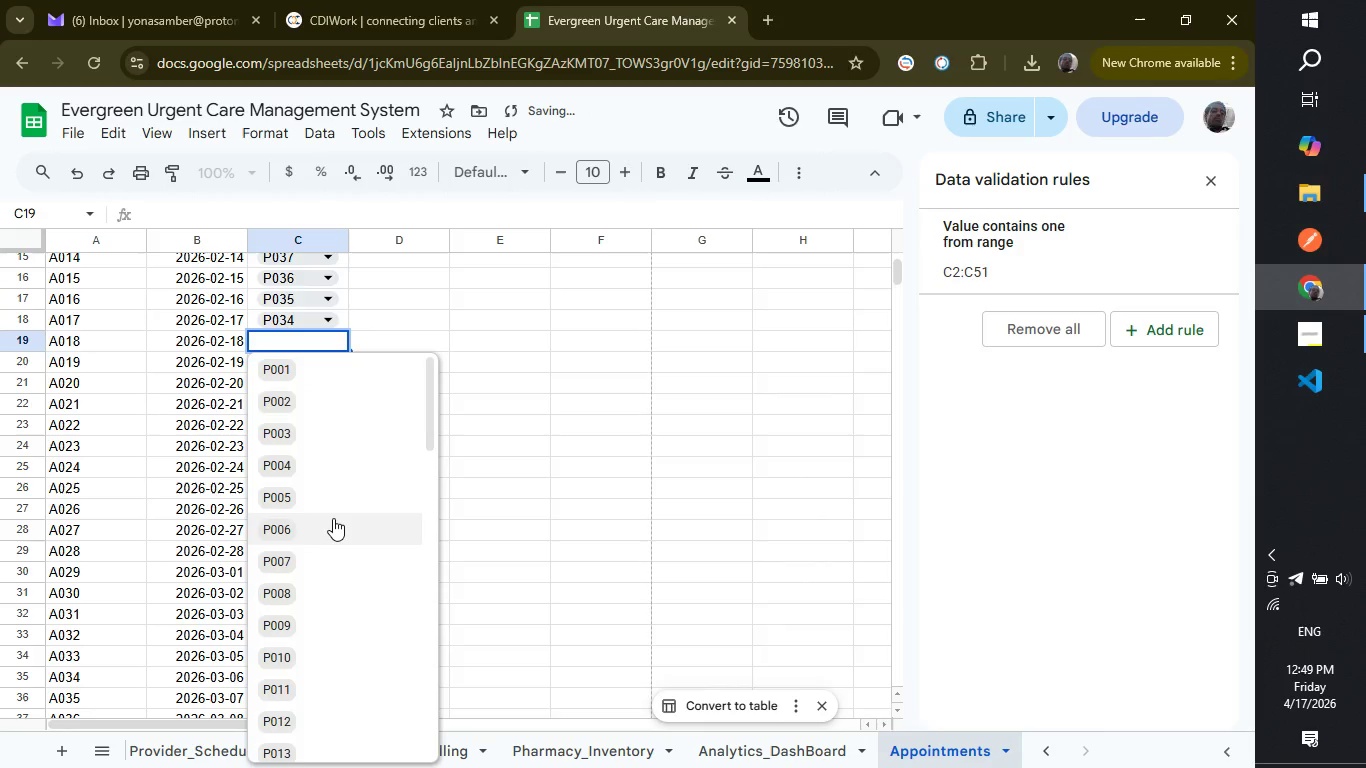 
scroll: coordinate [333, 518], scroll_direction: down, amount: 5.0
 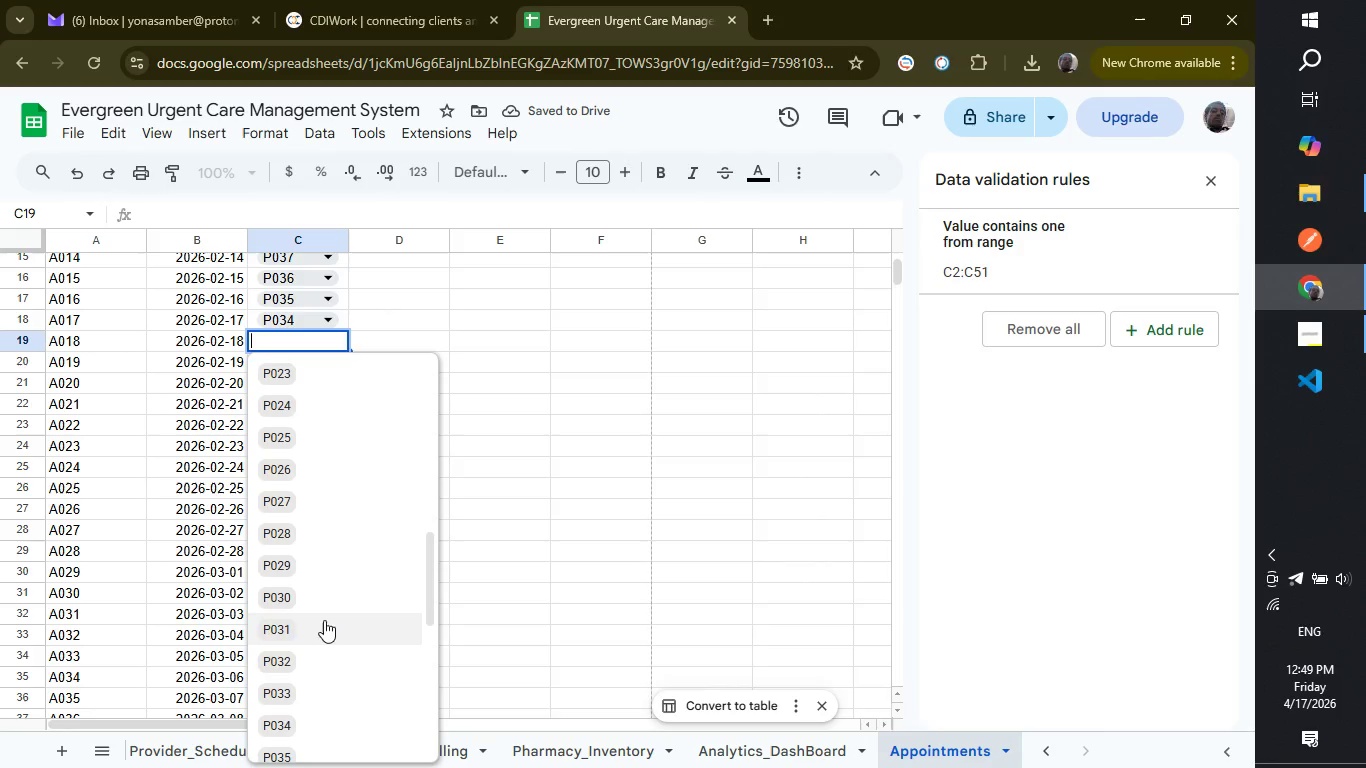 
left_click([324, 690])
 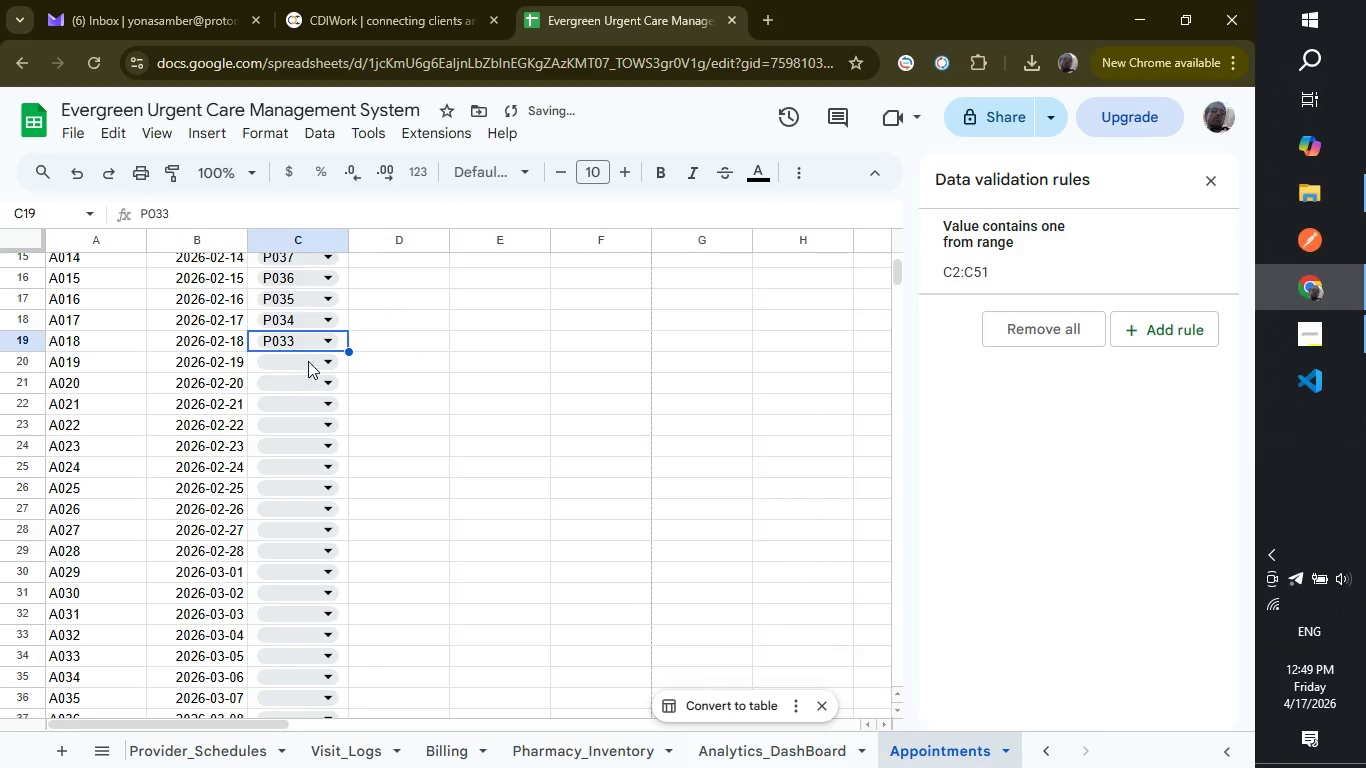 
left_click([308, 356])
 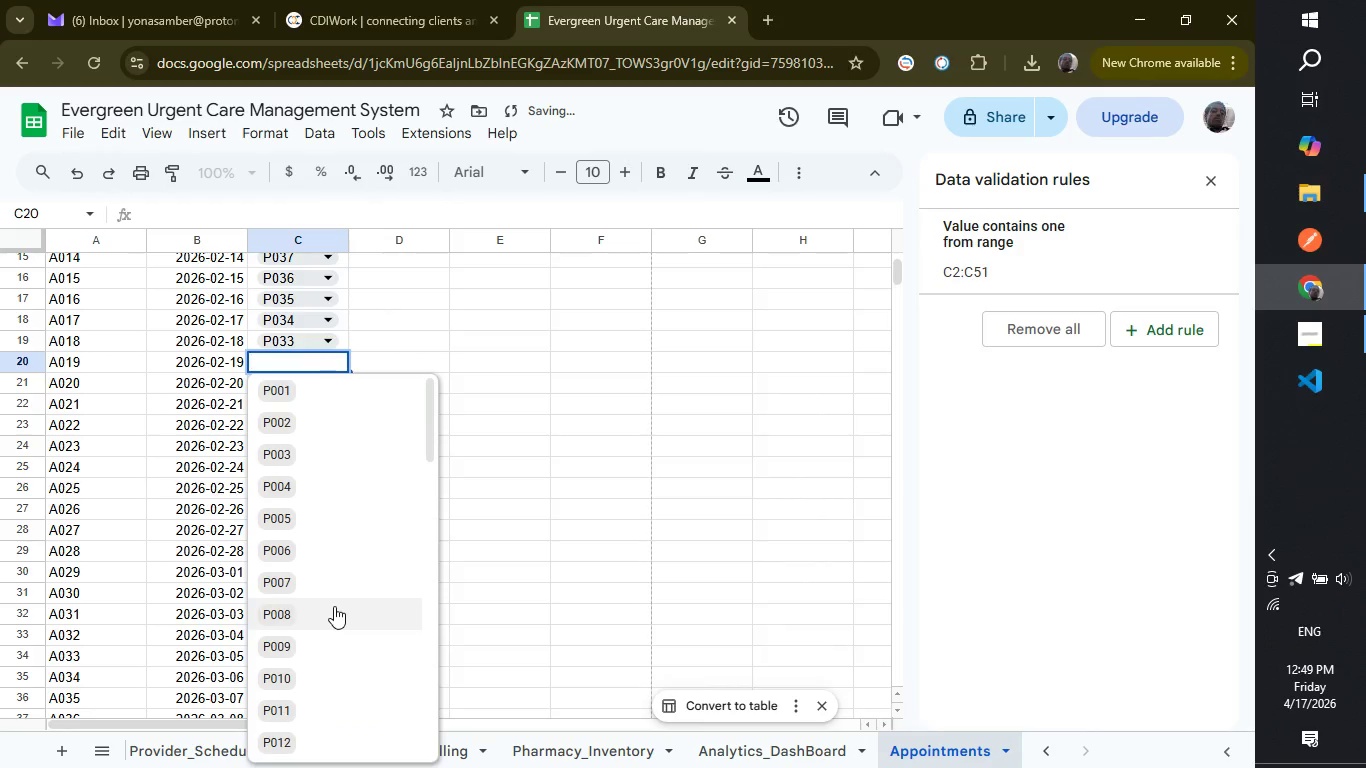 
scroll: coordinate [330, 627], scroll_direction: down, amount: 7.0
 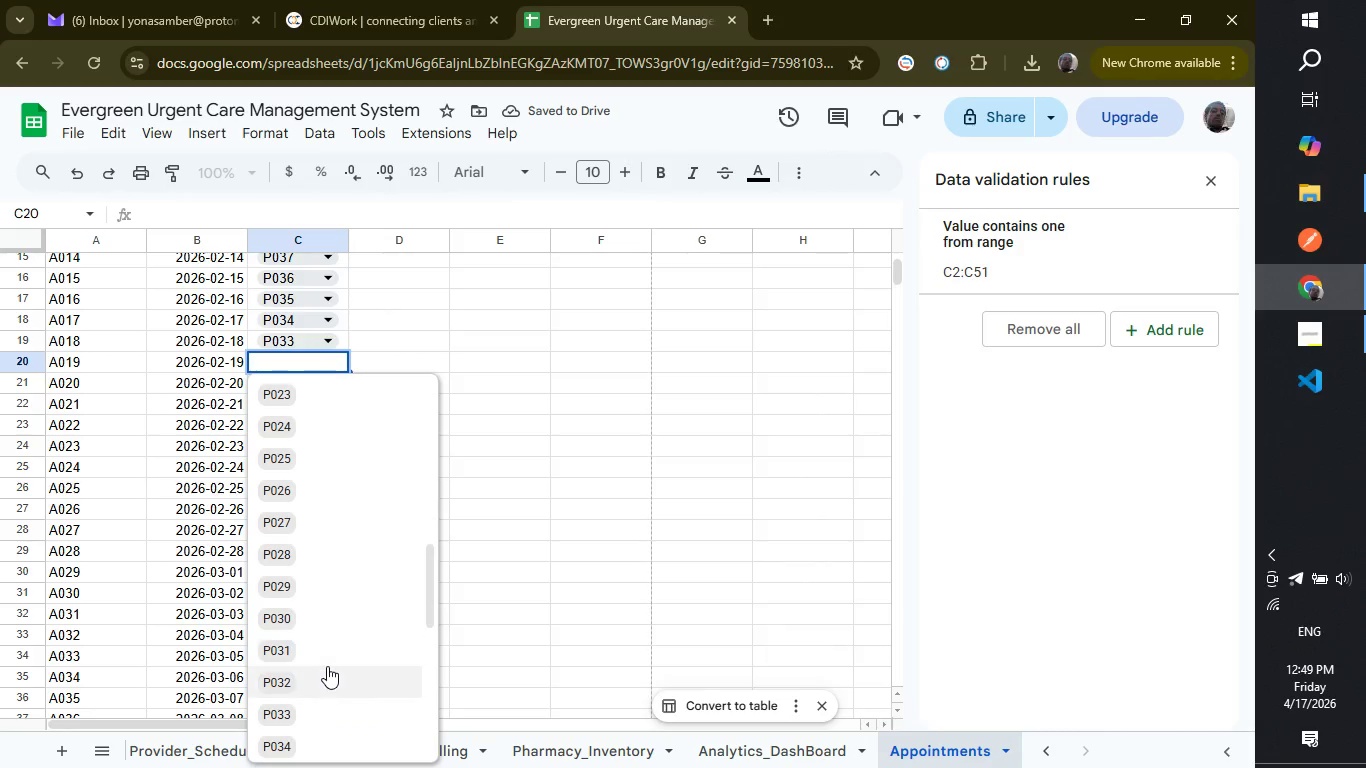 
left_click([327, 666])
 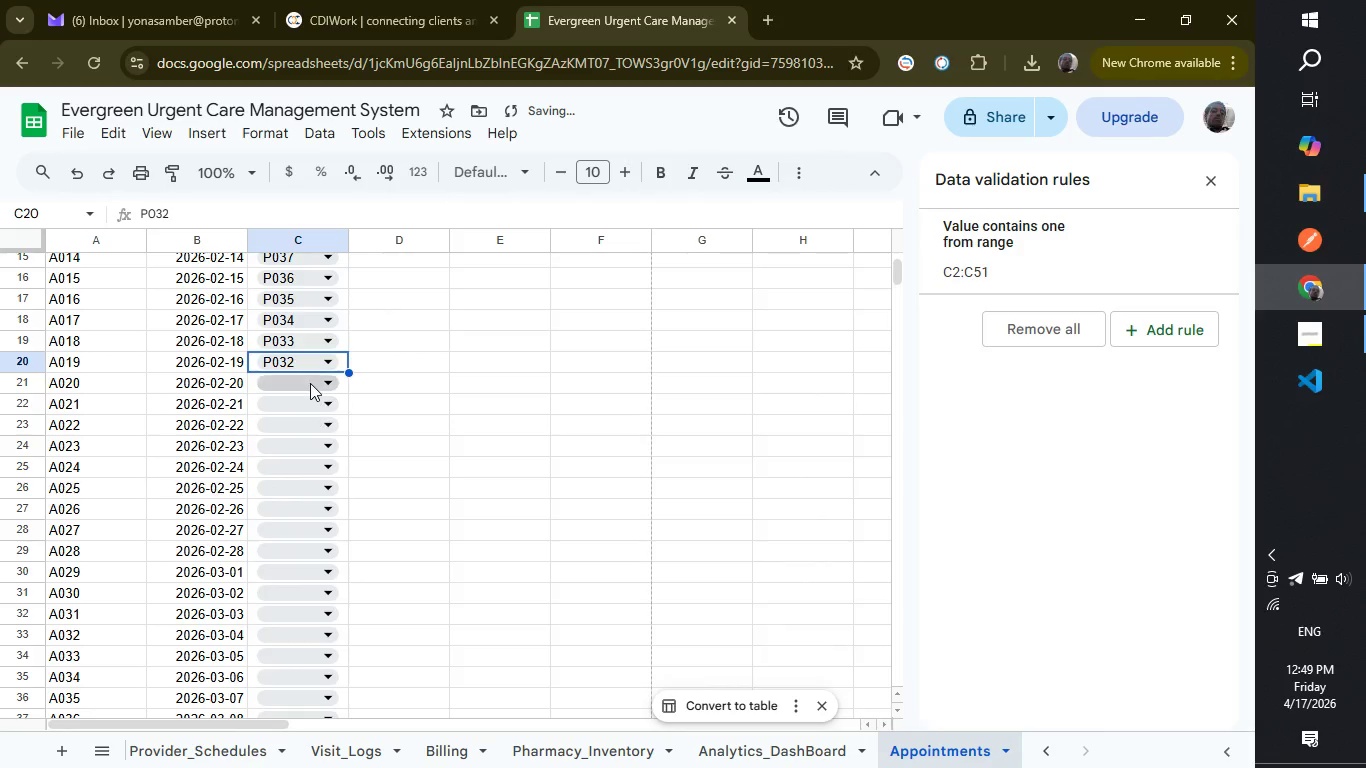 
left_click([310, 383])
 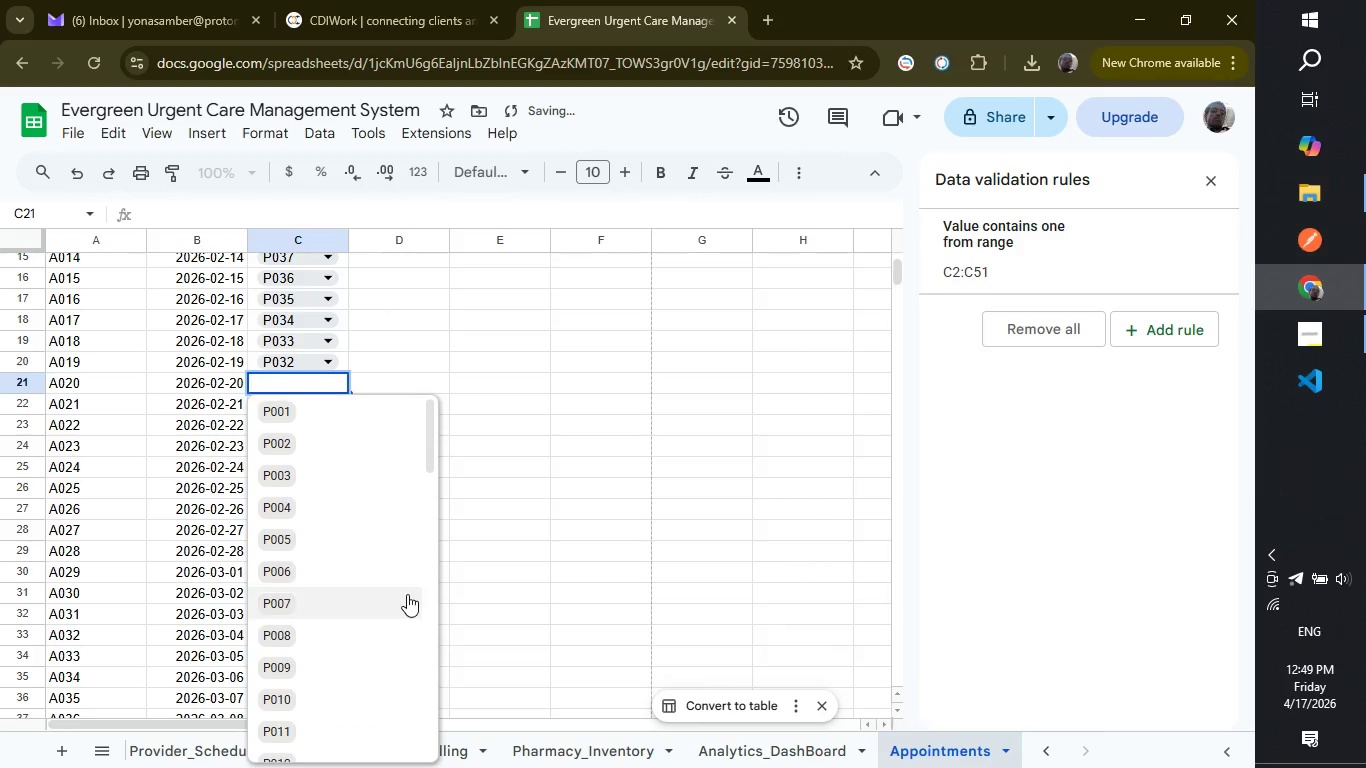 
scroll: coordinate [353, 660], scroll_direction: down, amount: 7.0
 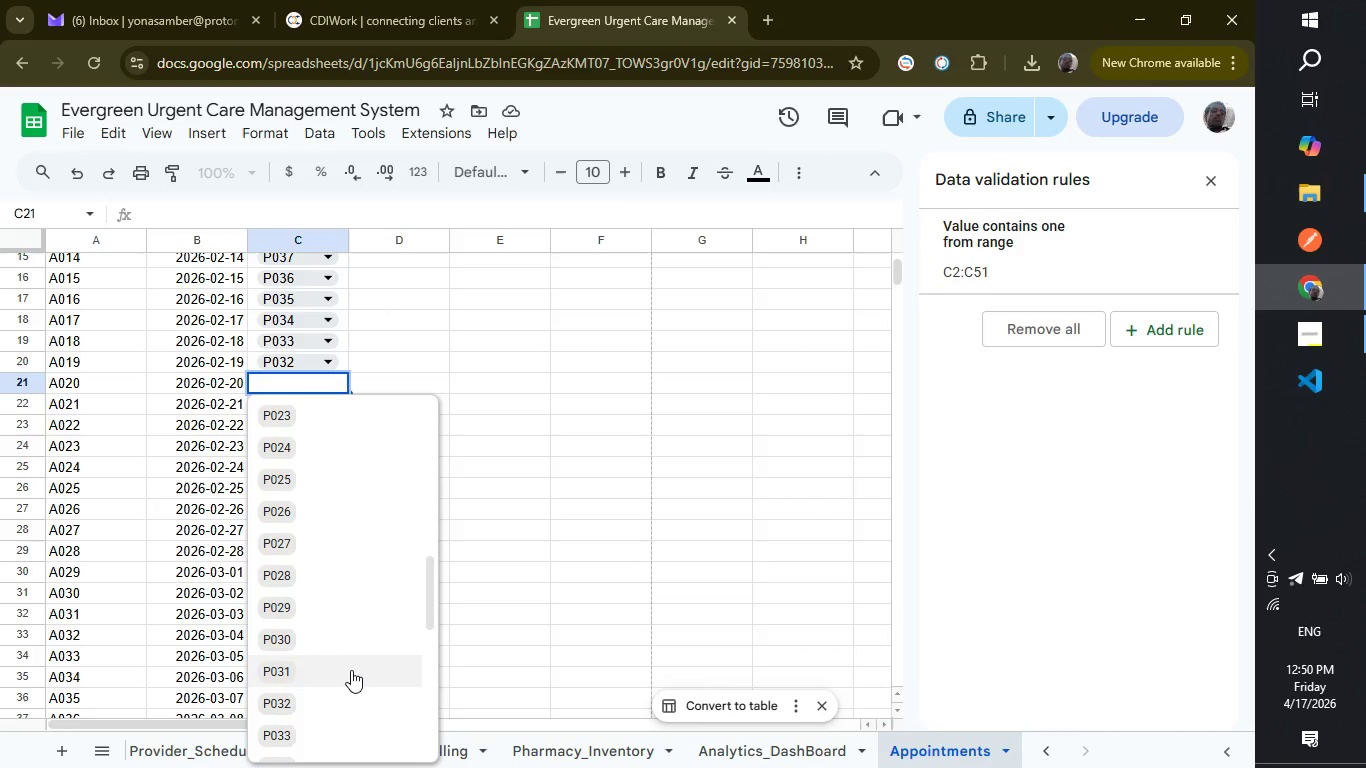 
left_click([351, 670])
 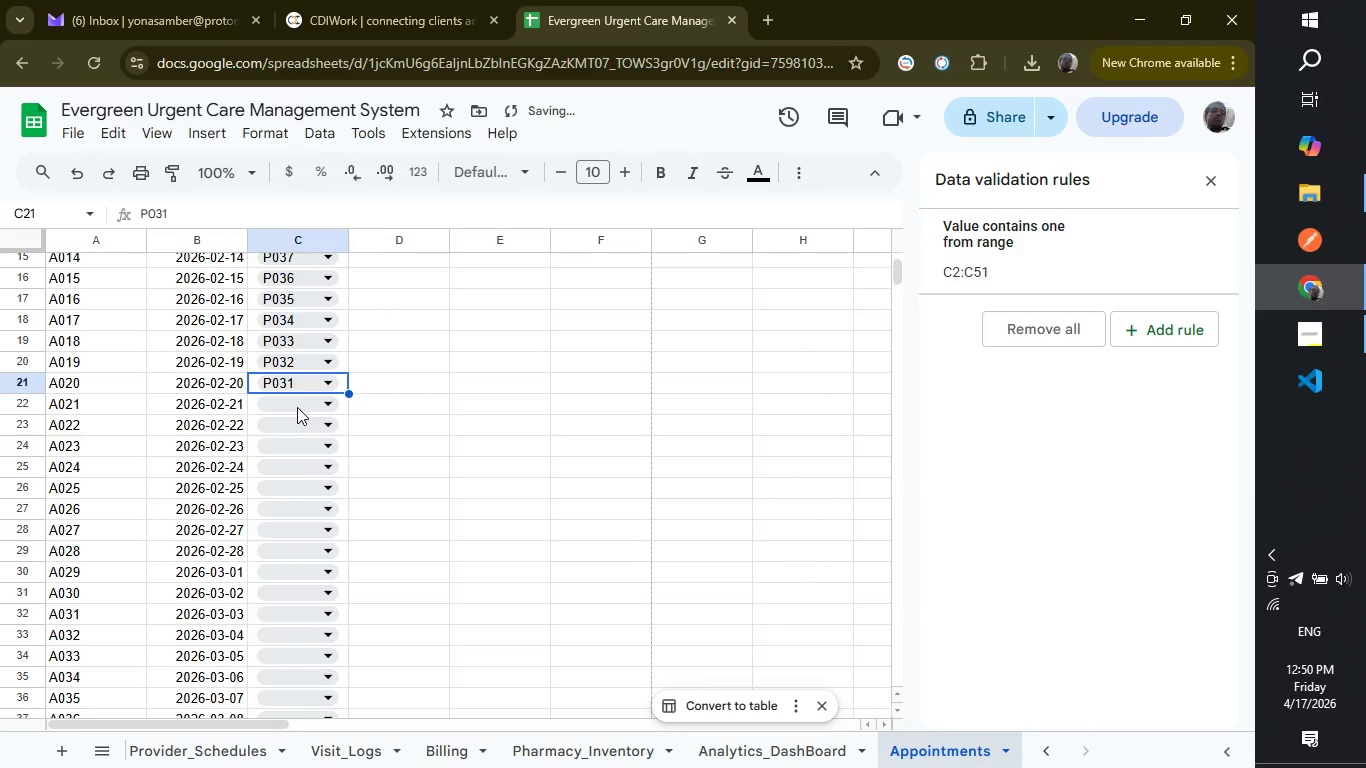 
left_click([297, 404])
 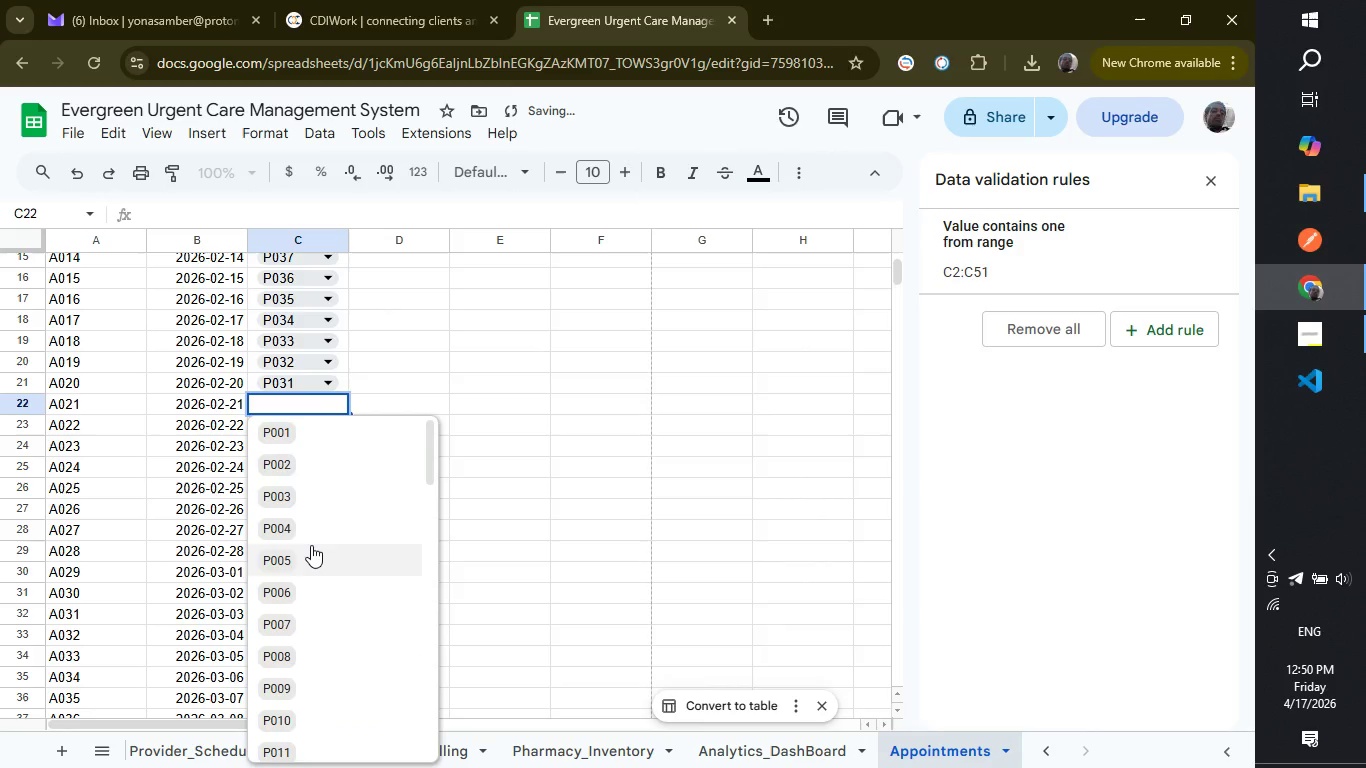 
scroll: coordinate [298, 700], scroll_direction: down, amount: 5.0
 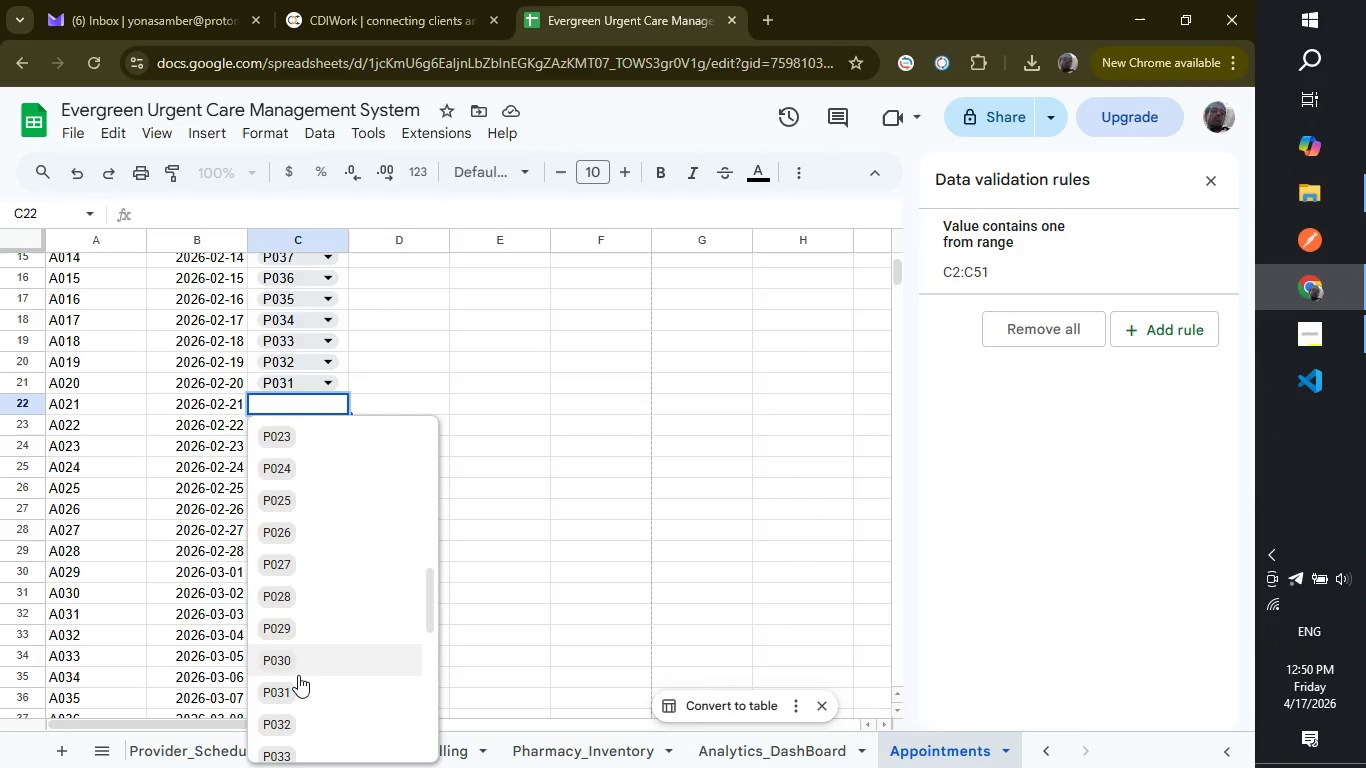 
left_click([298, 675])
 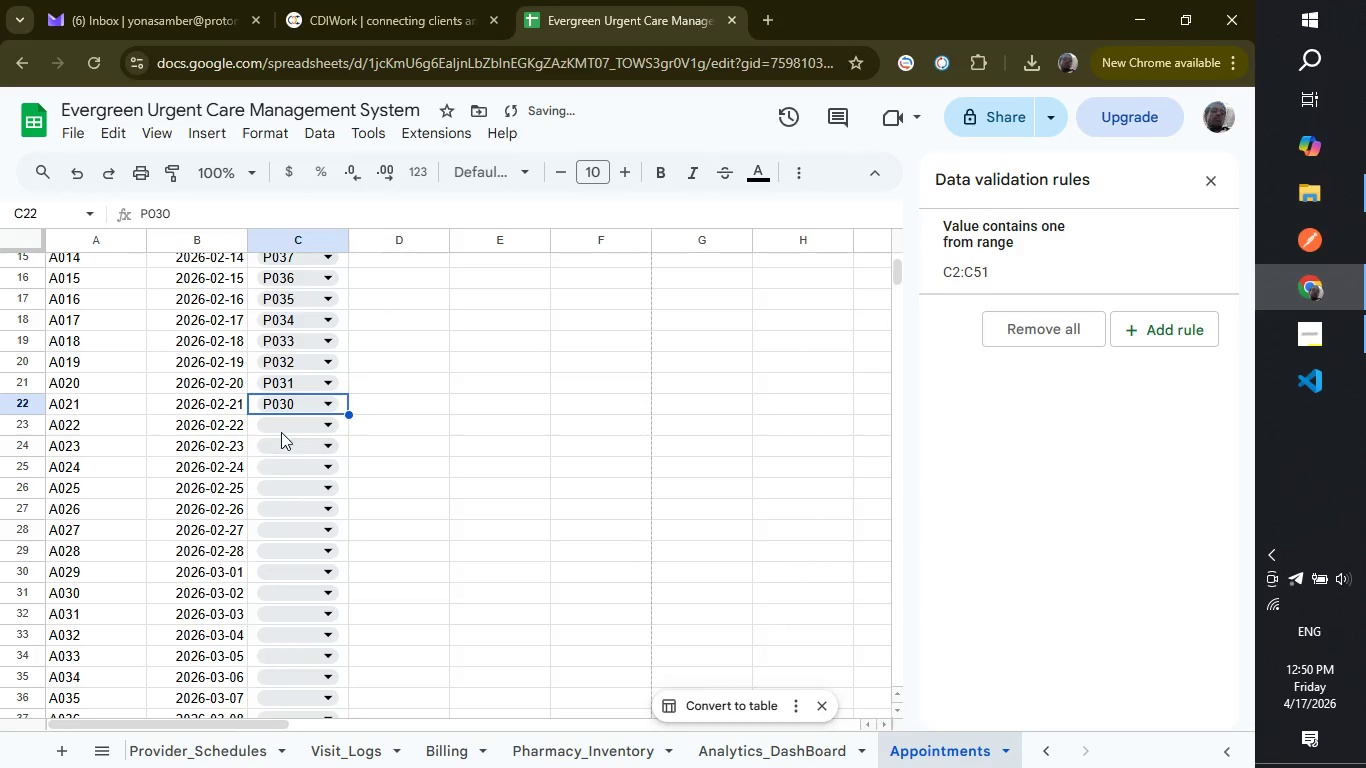 
left_click([283, 429])
 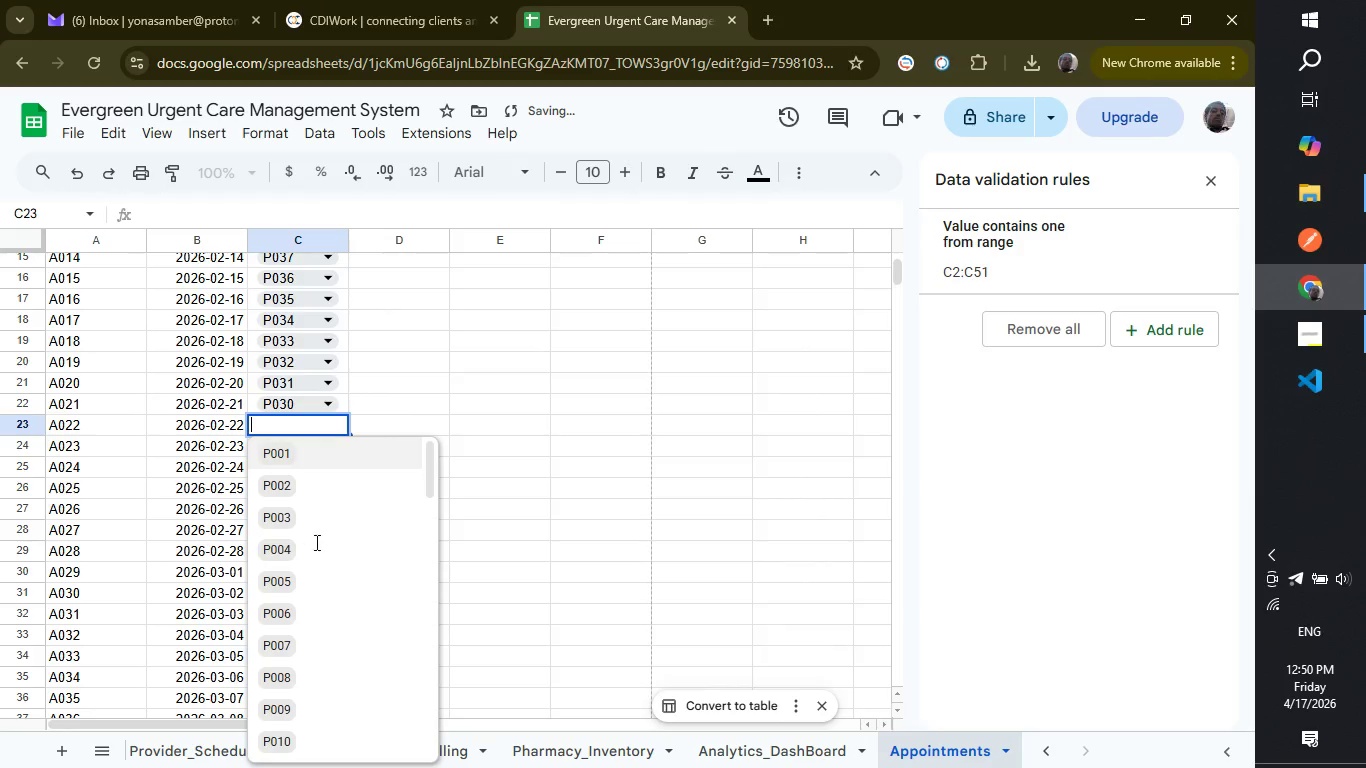 
scroll: coordinate [315, 545], scroll_direction: down, amount: 4.0
 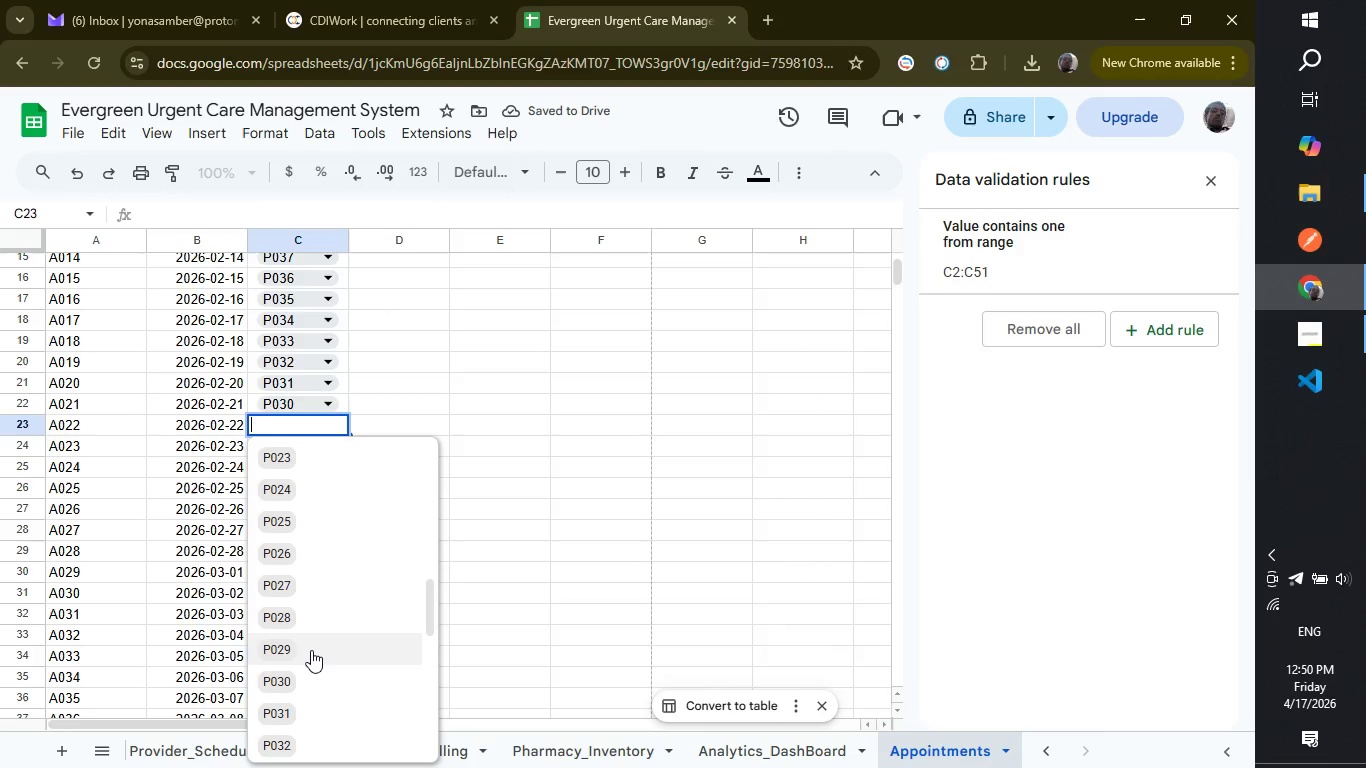 
left_click([311, 650])
 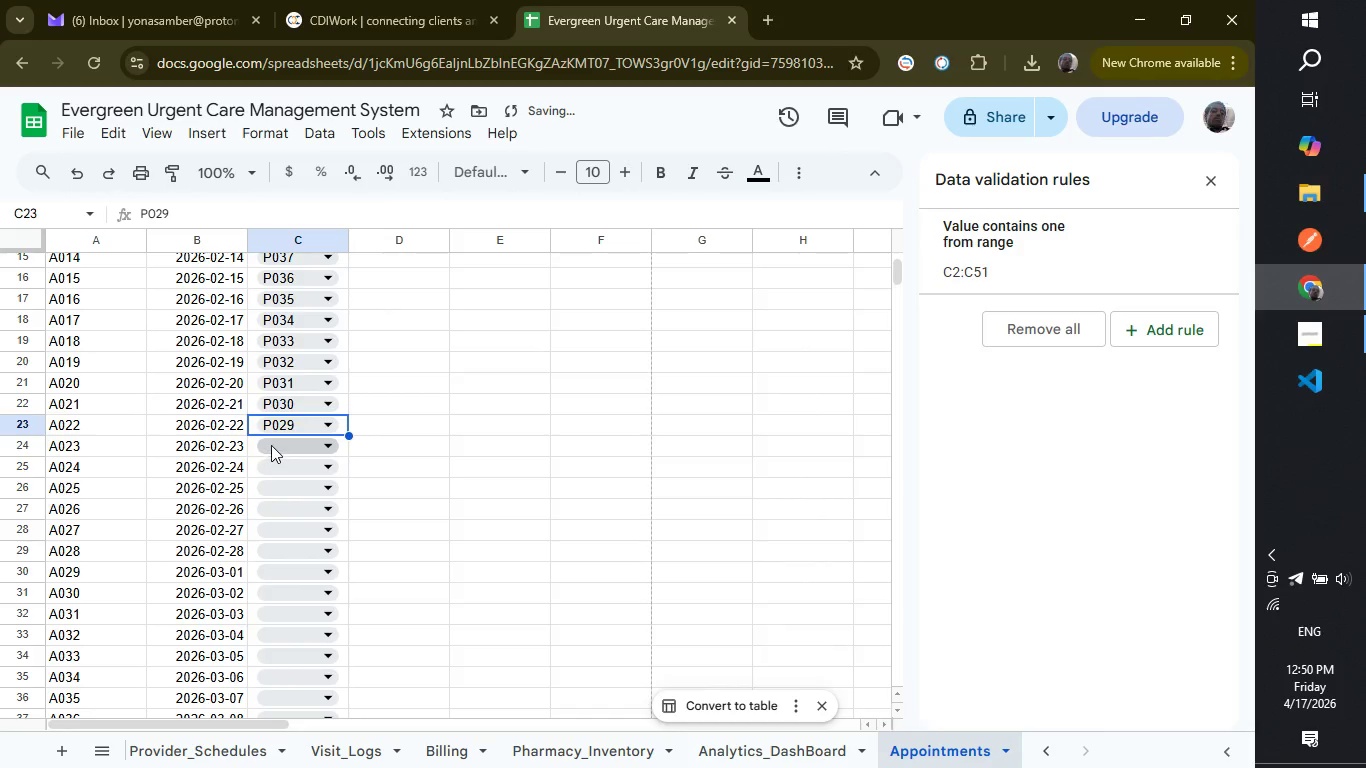 
left_click([271, 445])
 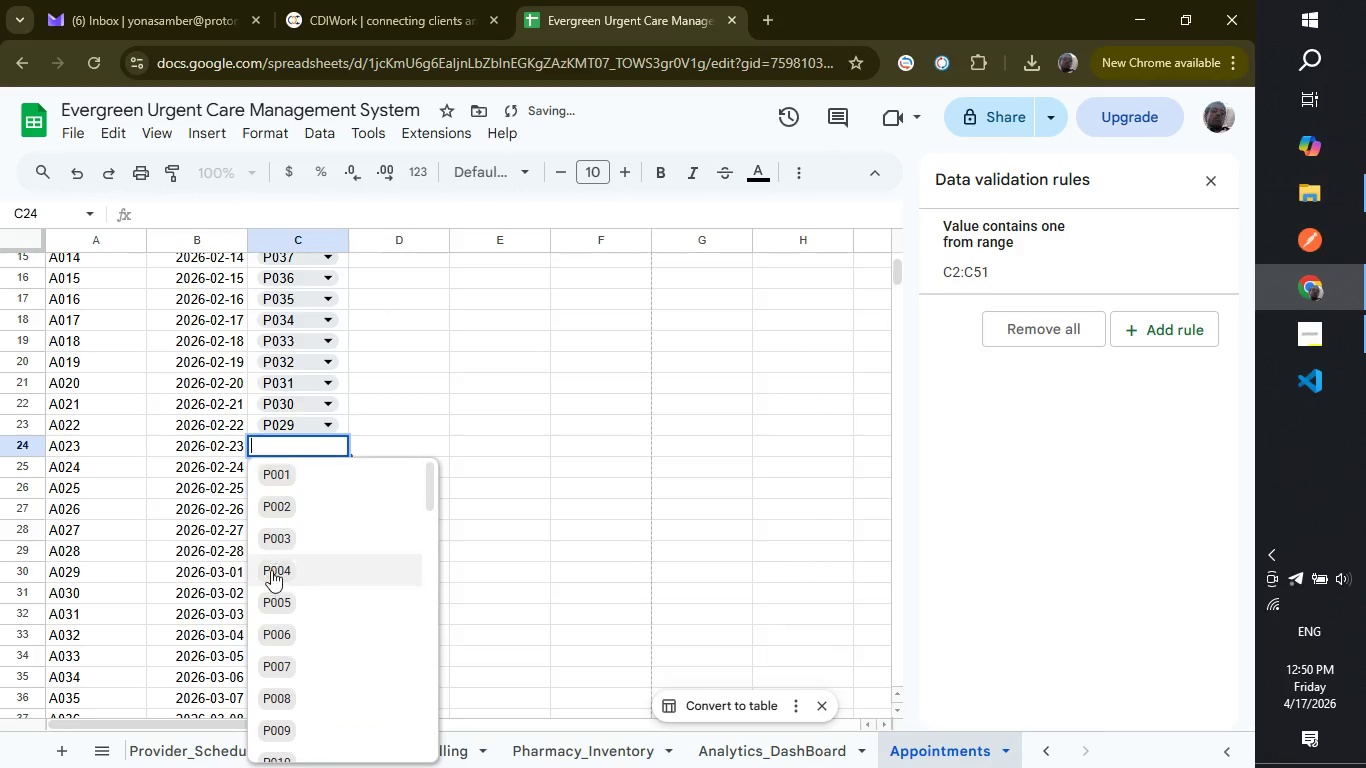 
scroll: coordinate [271, 570], scroll_direction: down, amount: 6.0
 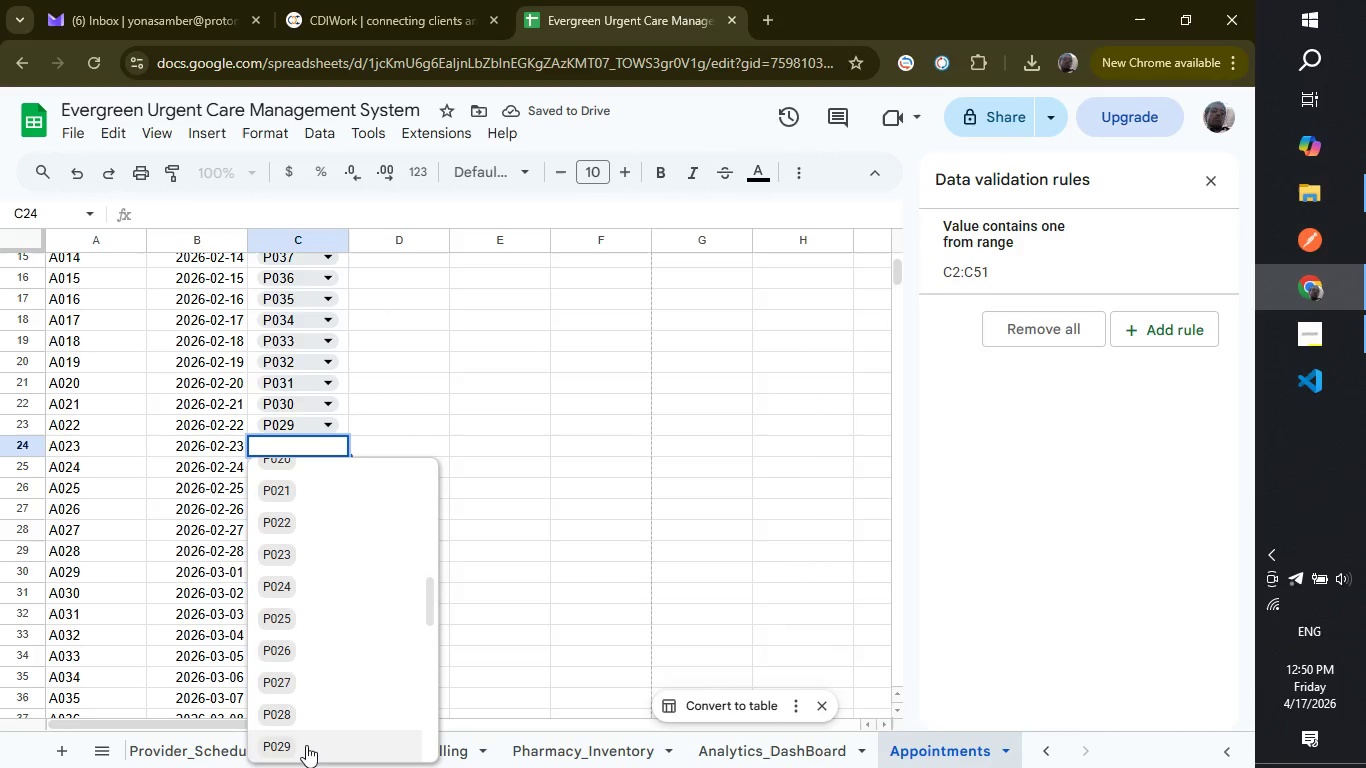 
left_click([306, 711])
 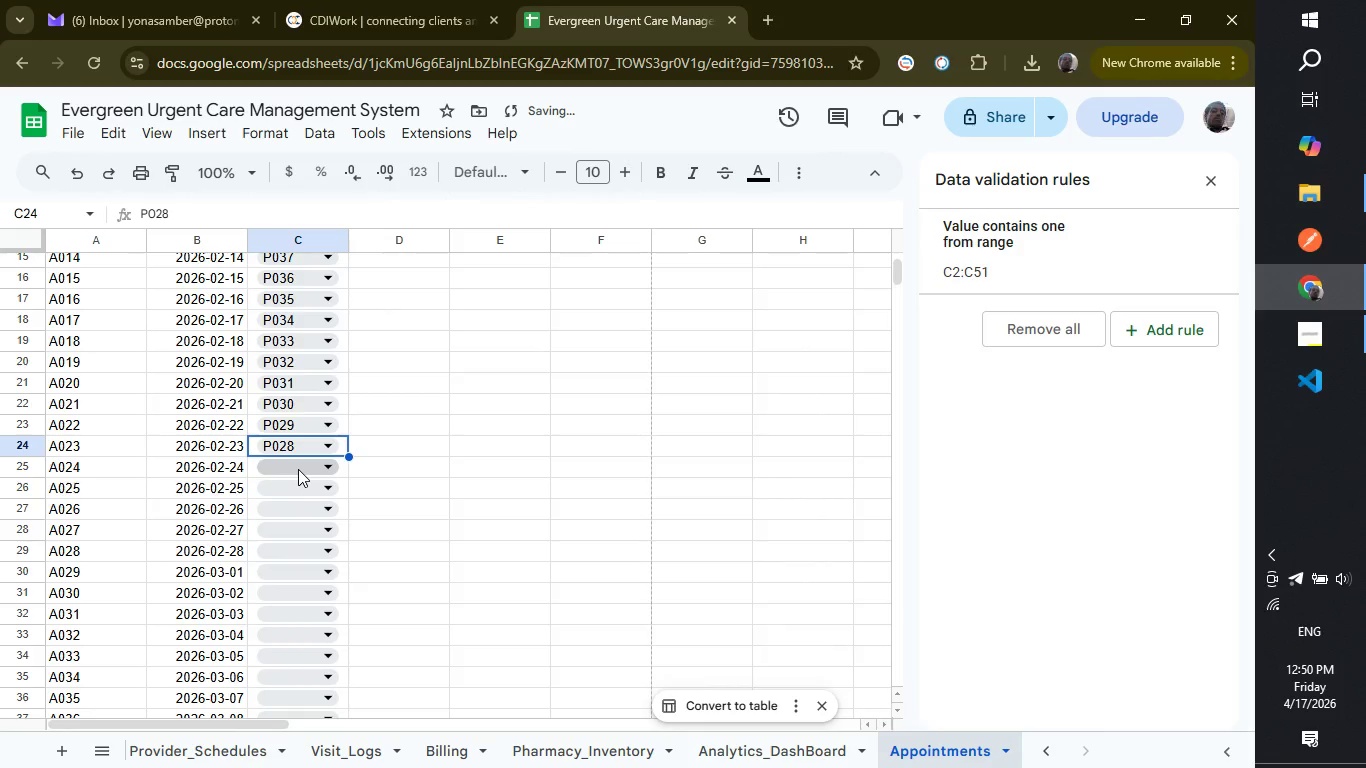 
left_click([298, 469])
 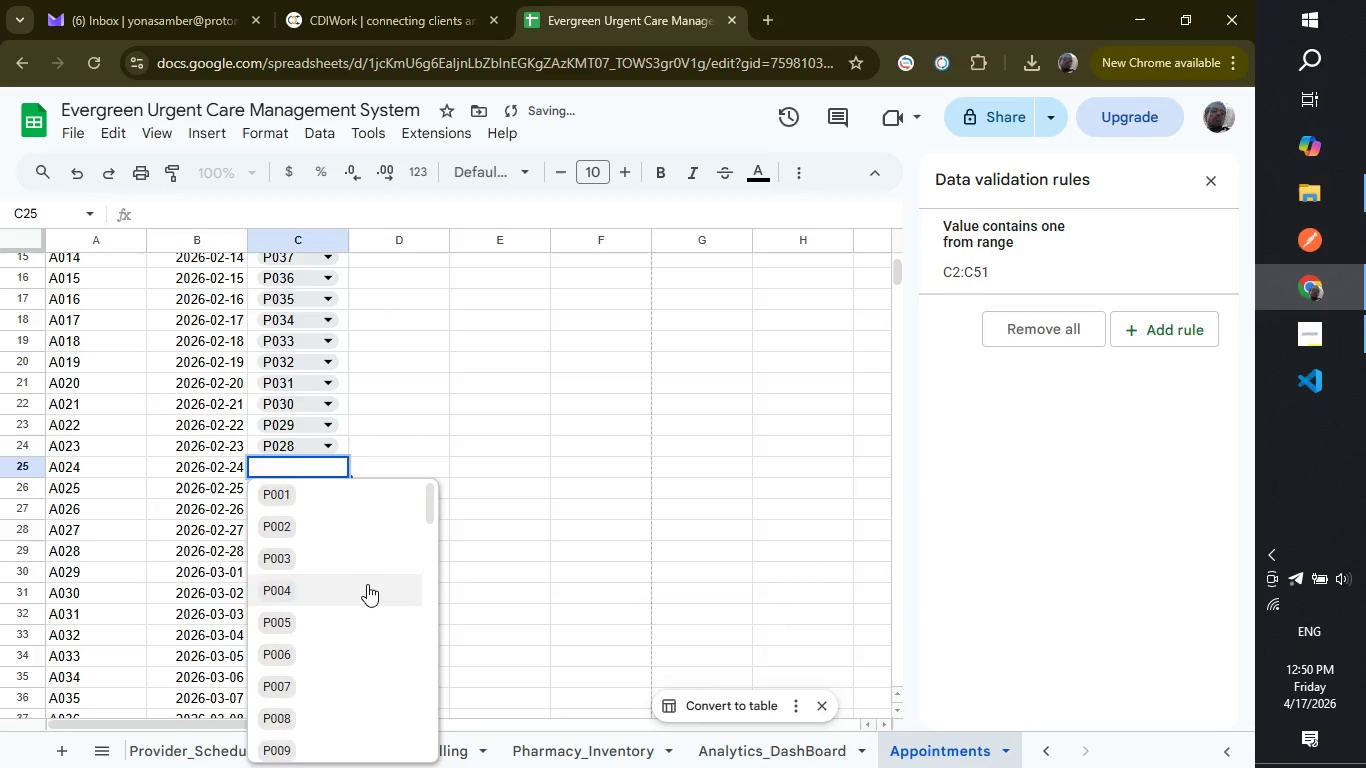 
scroll: coordinate [349, 669], scroll_direction: down, amount: 6.0
 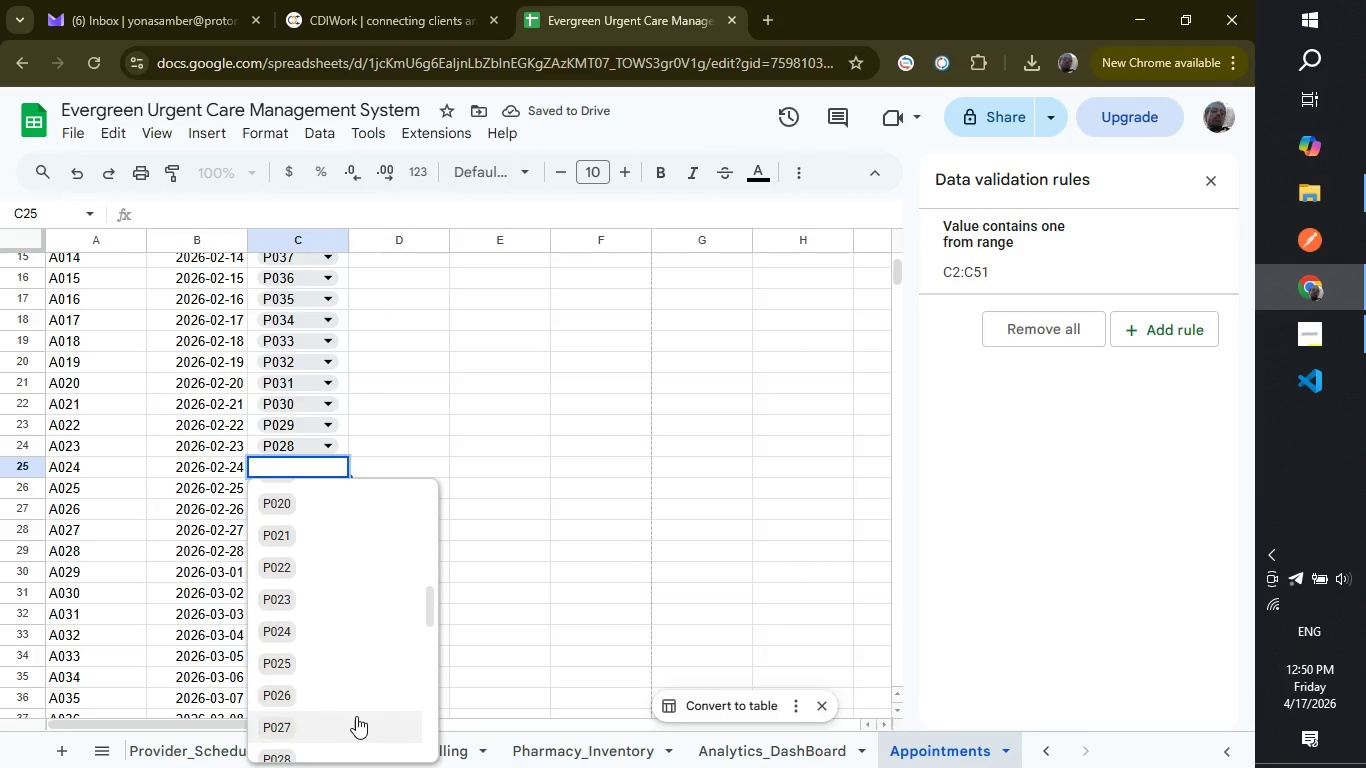 
left_click([357, 716])
 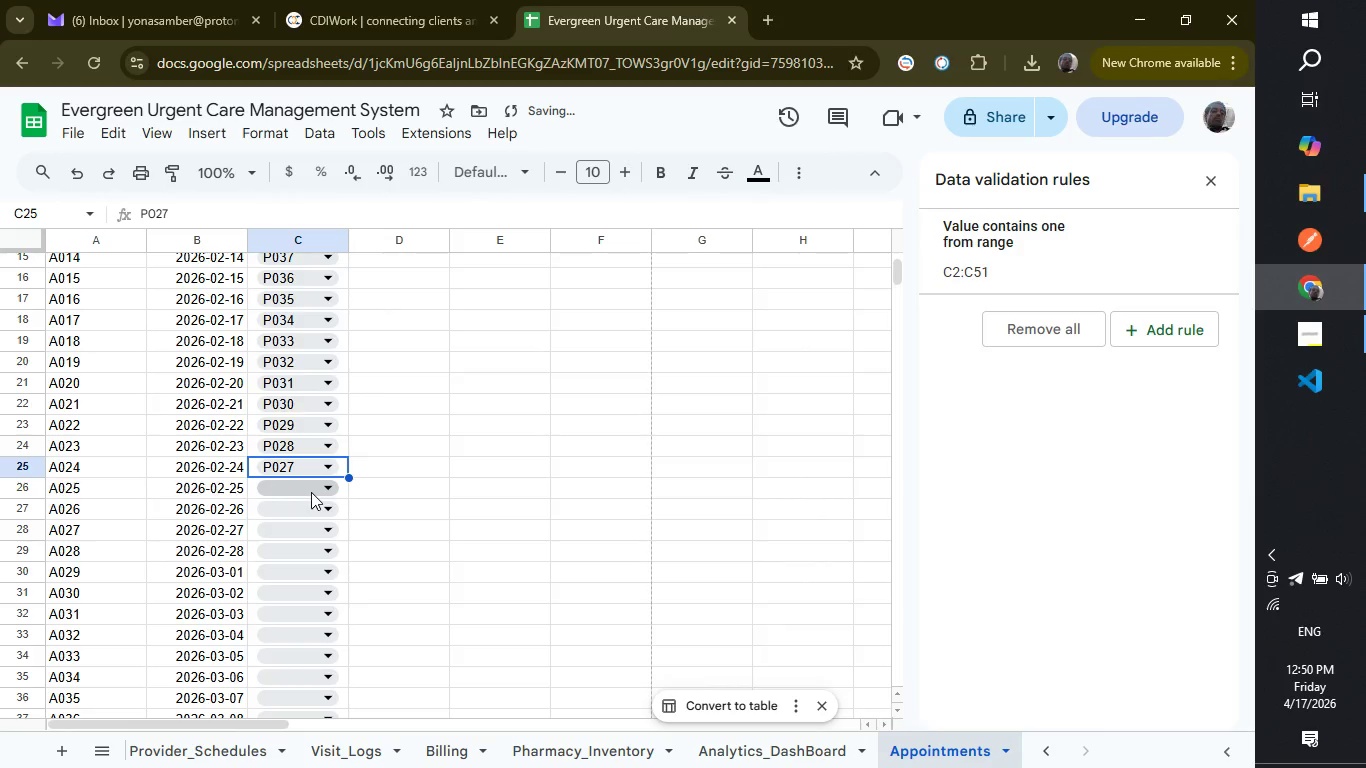 
left_click([311, 495])
 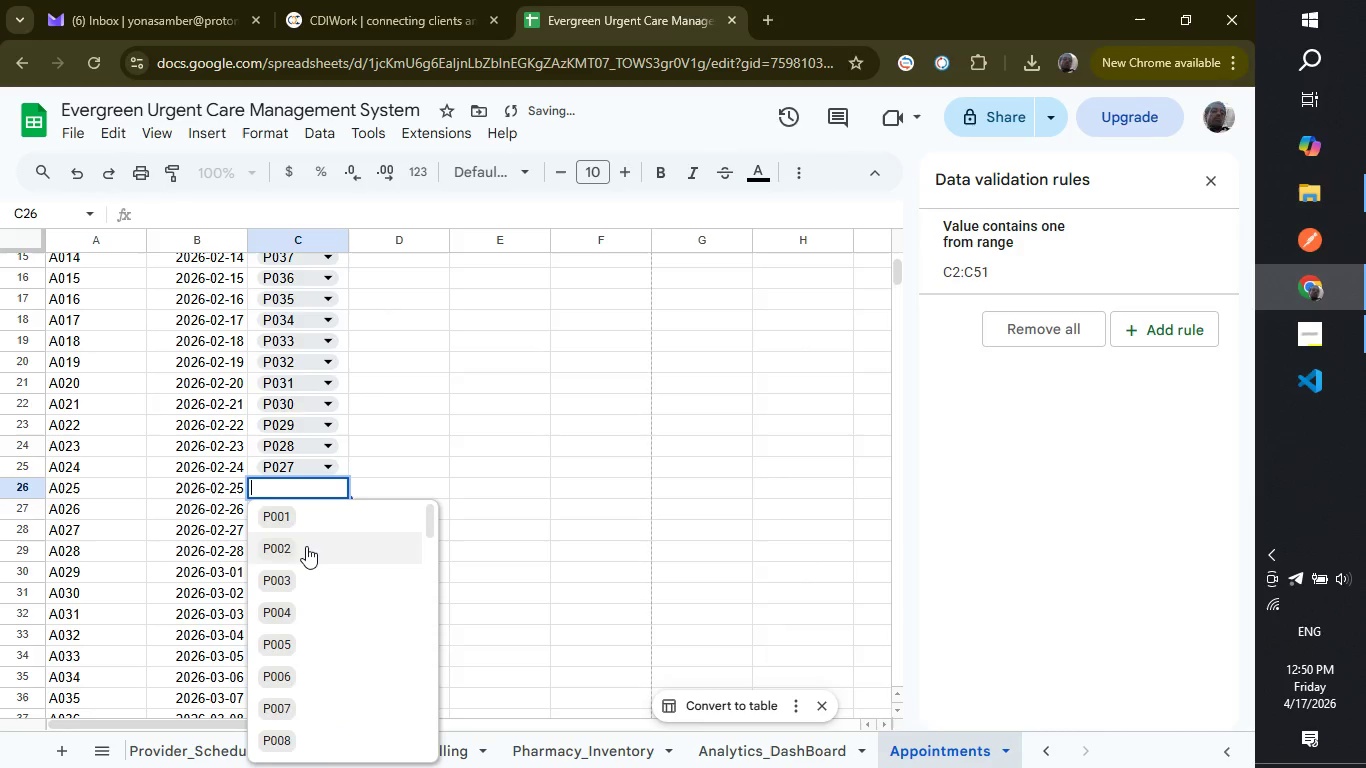 
scroll: coordinate [306, 578], scroll_direction: down, amount: 8.0
 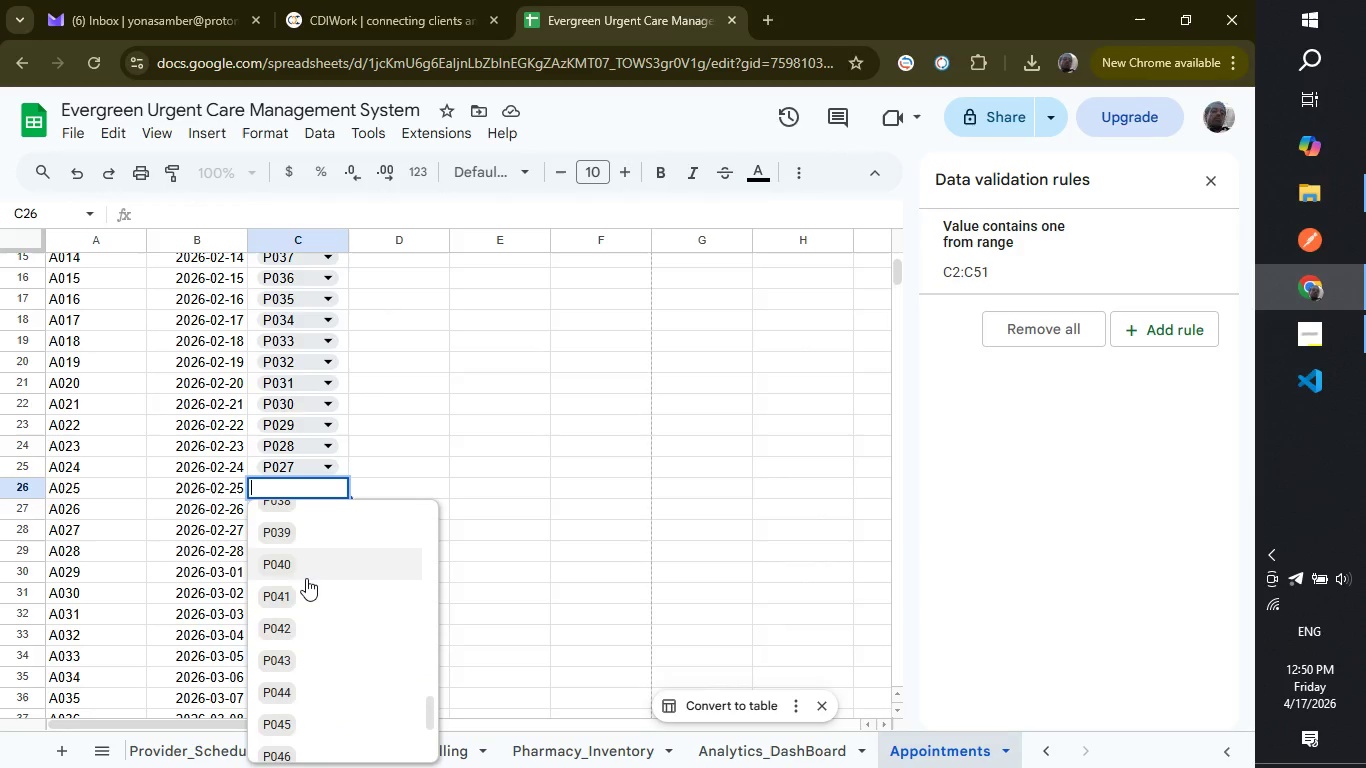 
scroll: coordinate [306, 578], scroll_direction: up, amount: 4.0
 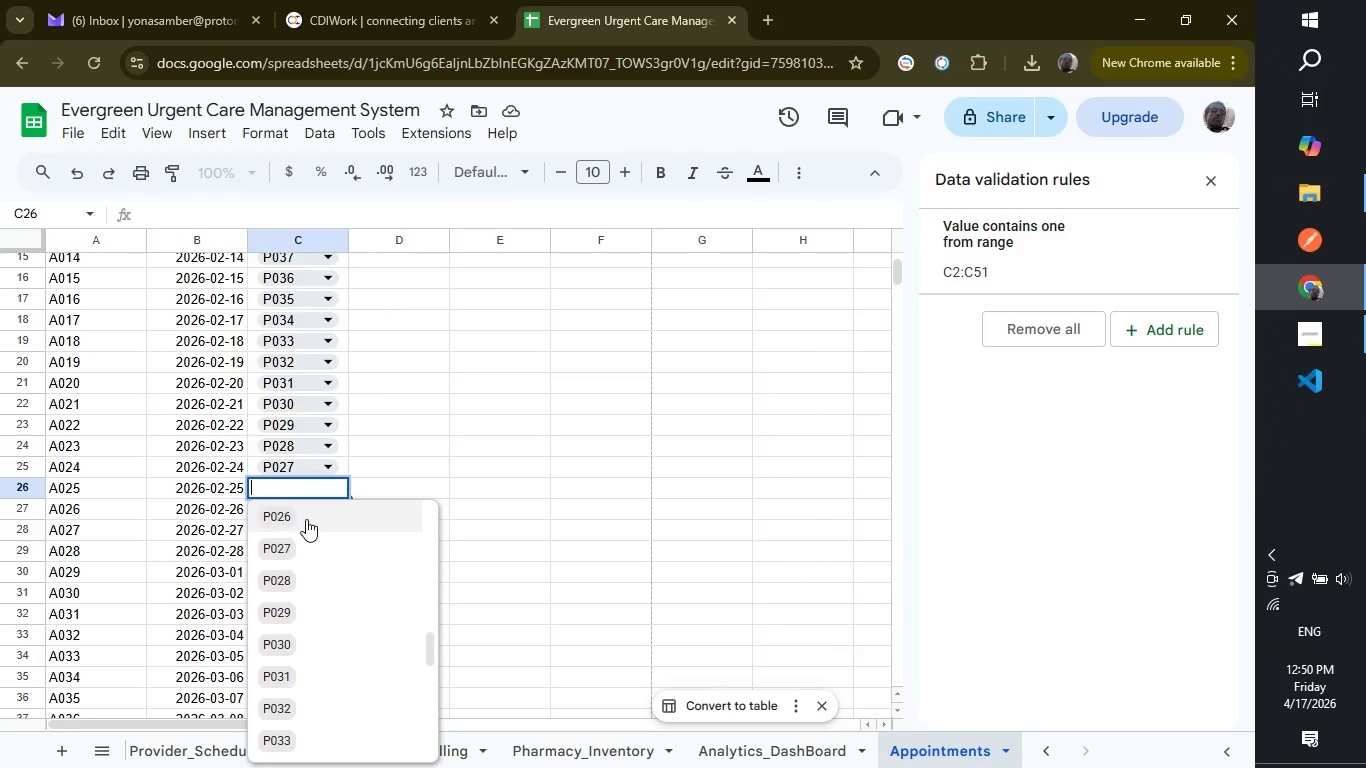 
left_click([306, 519])
 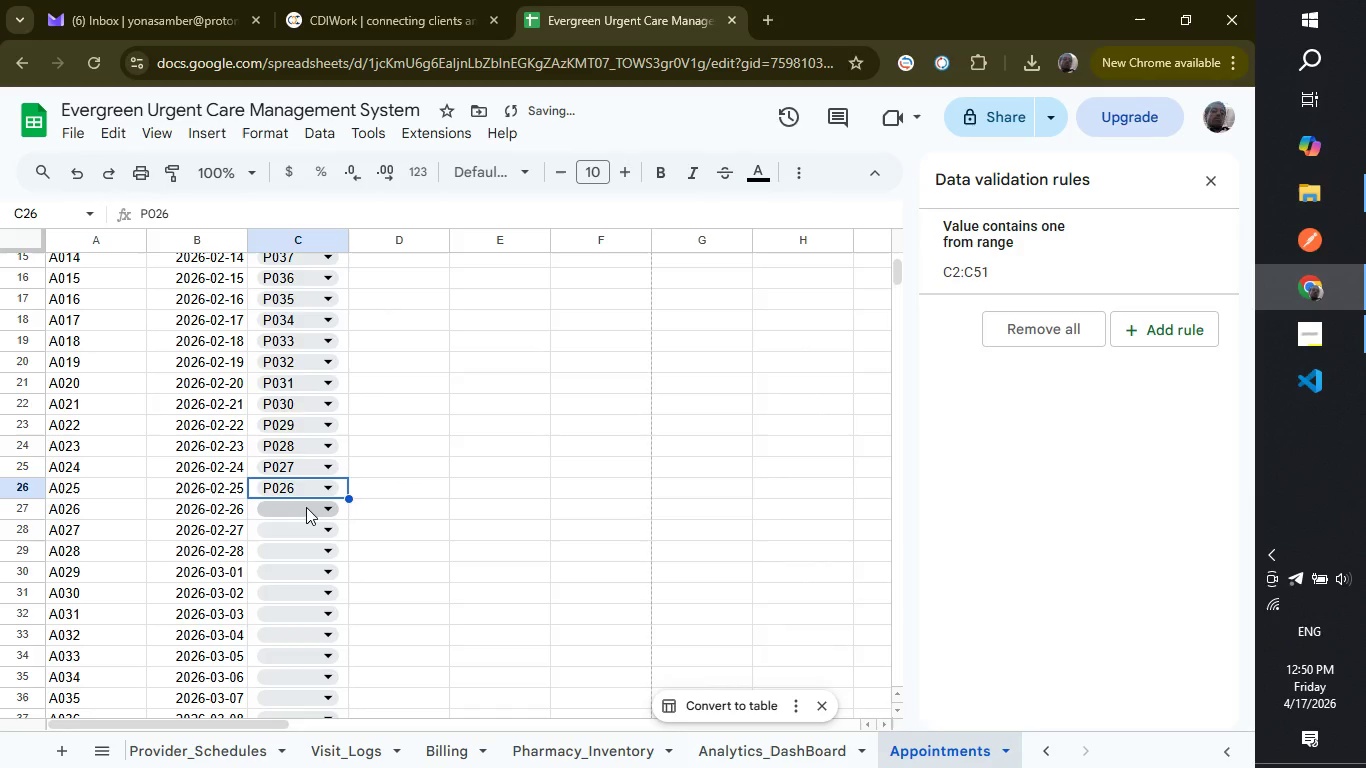 
left_click([306, 507])
 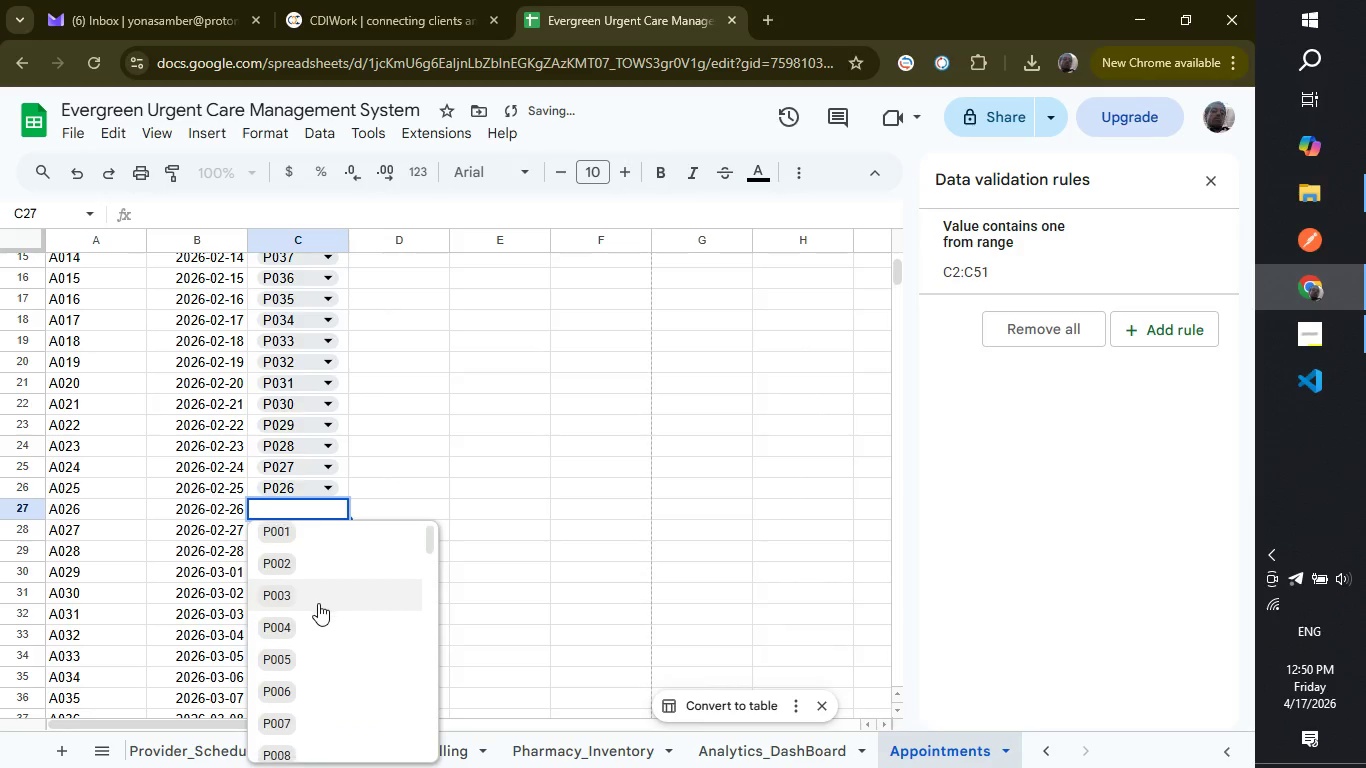 
scroll: coordinate [323, 702], scroll_direction: down, amount: 4.0
 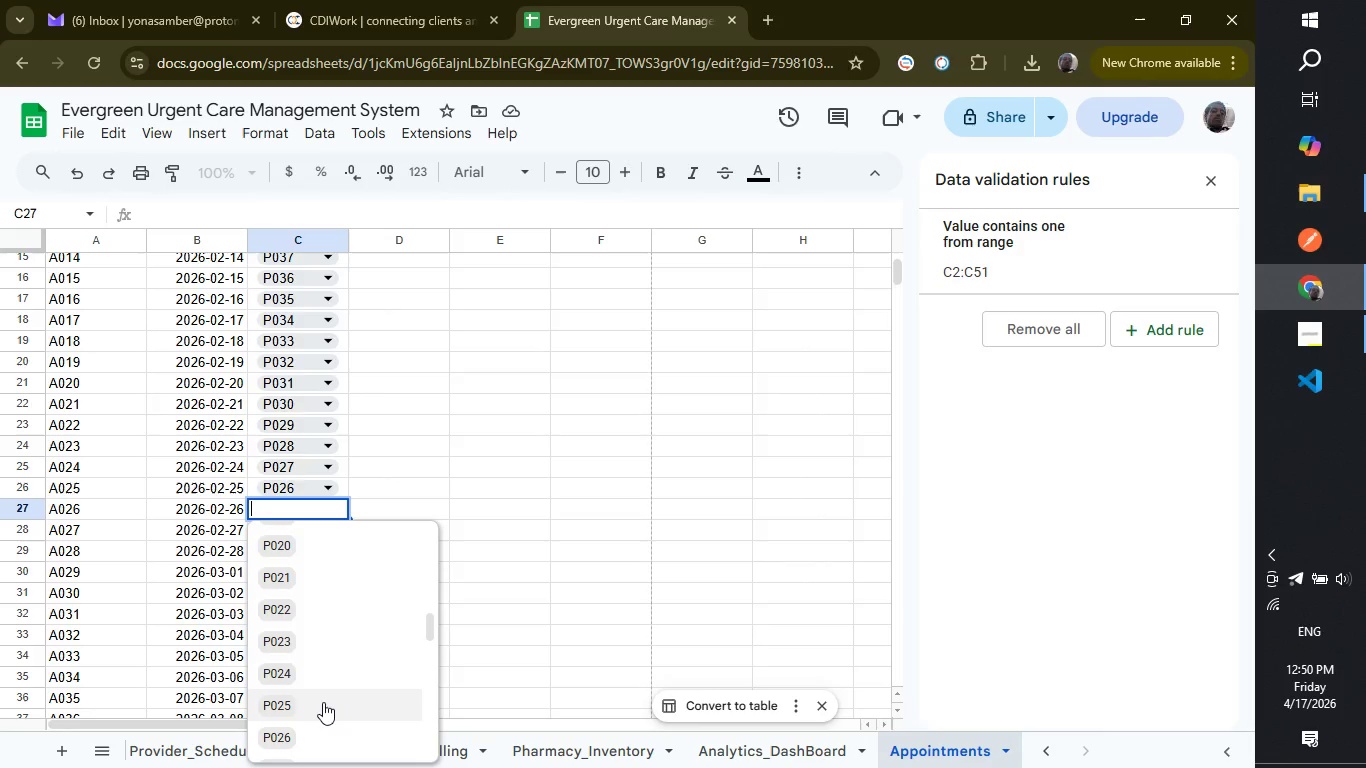 
left_click([323, 702])
 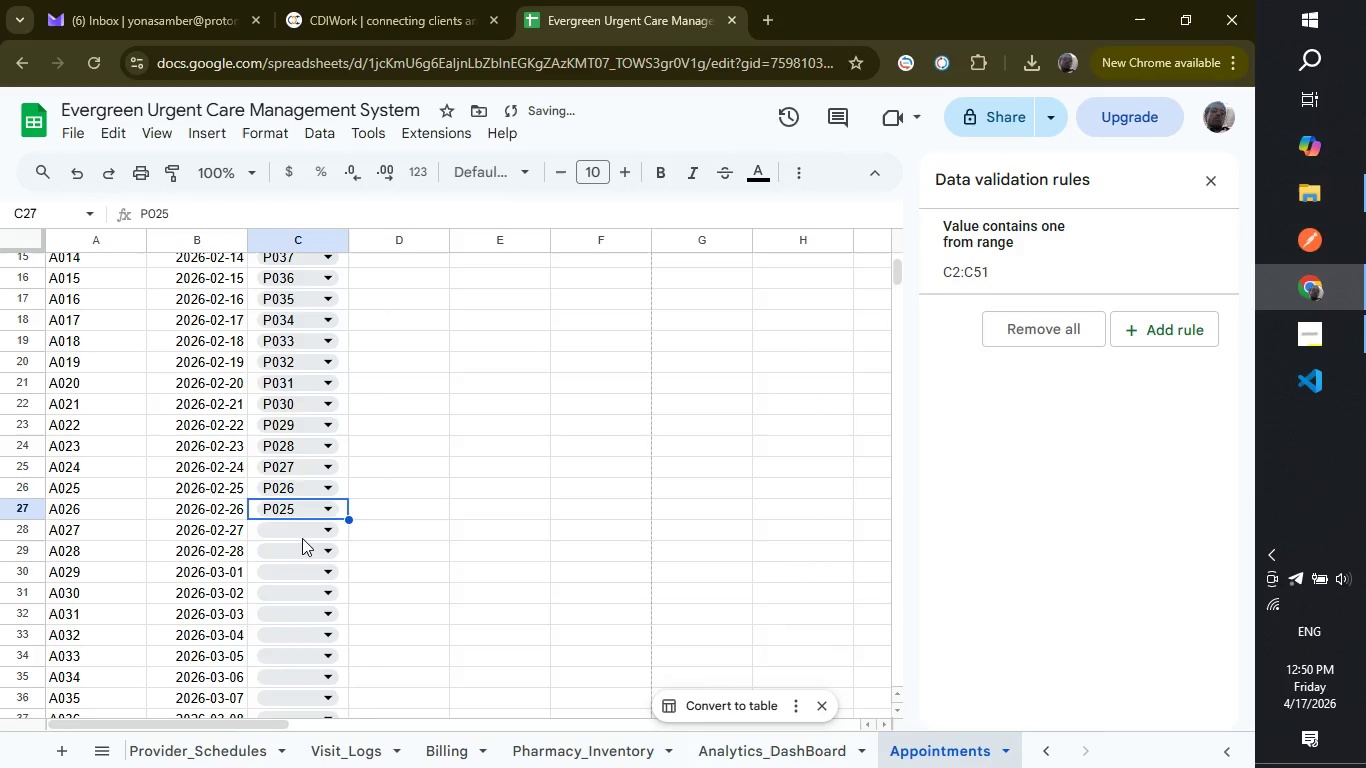 
left_click([302, 538])
 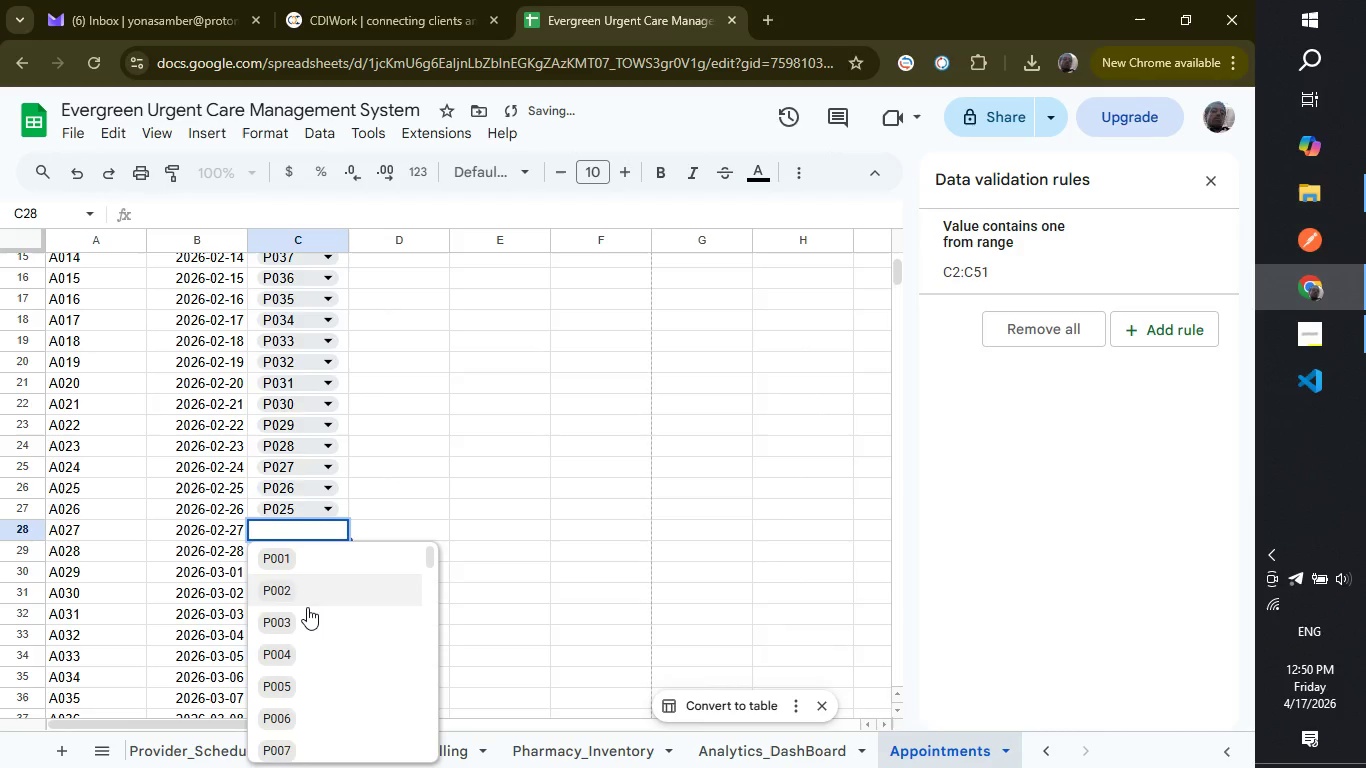 
scroll: coordinate [307, 609], scroll_direction: down, amount: 2.0
 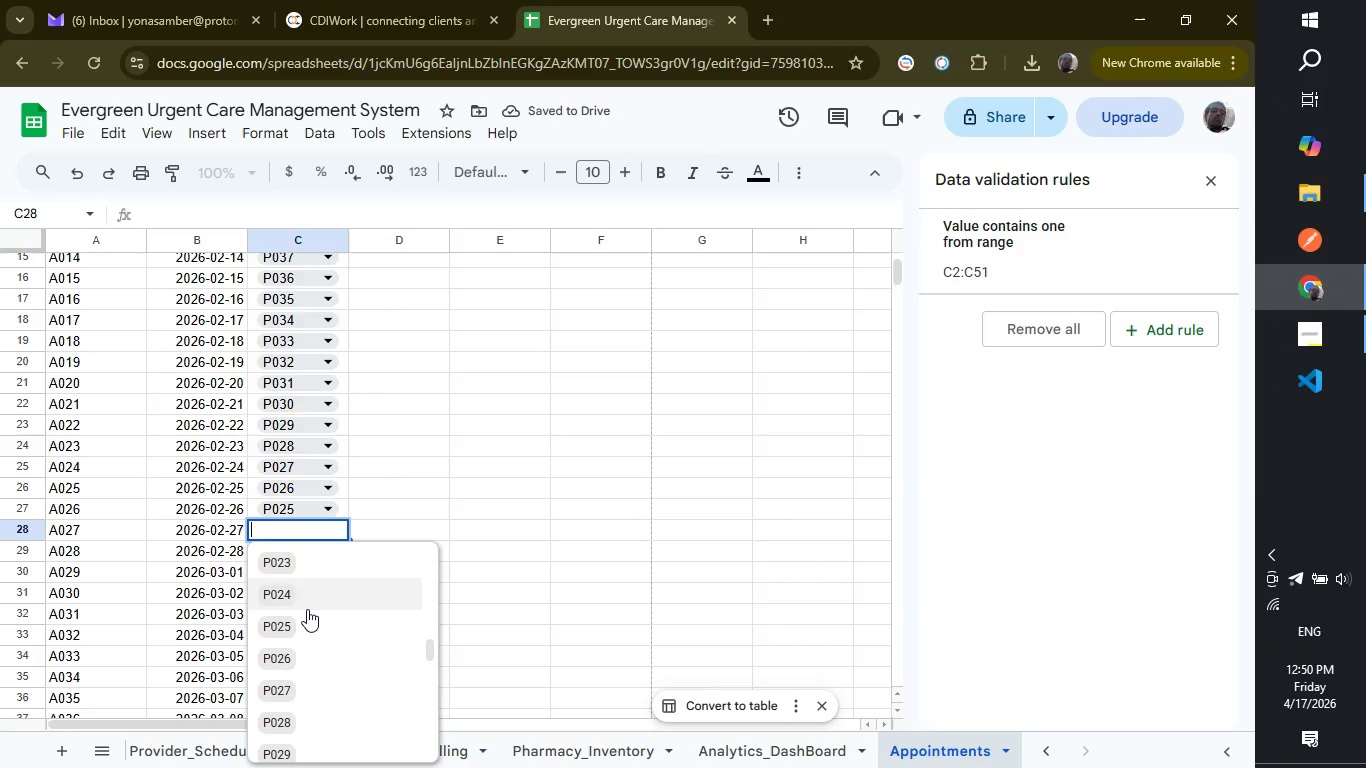 
left_click([307, 609])
 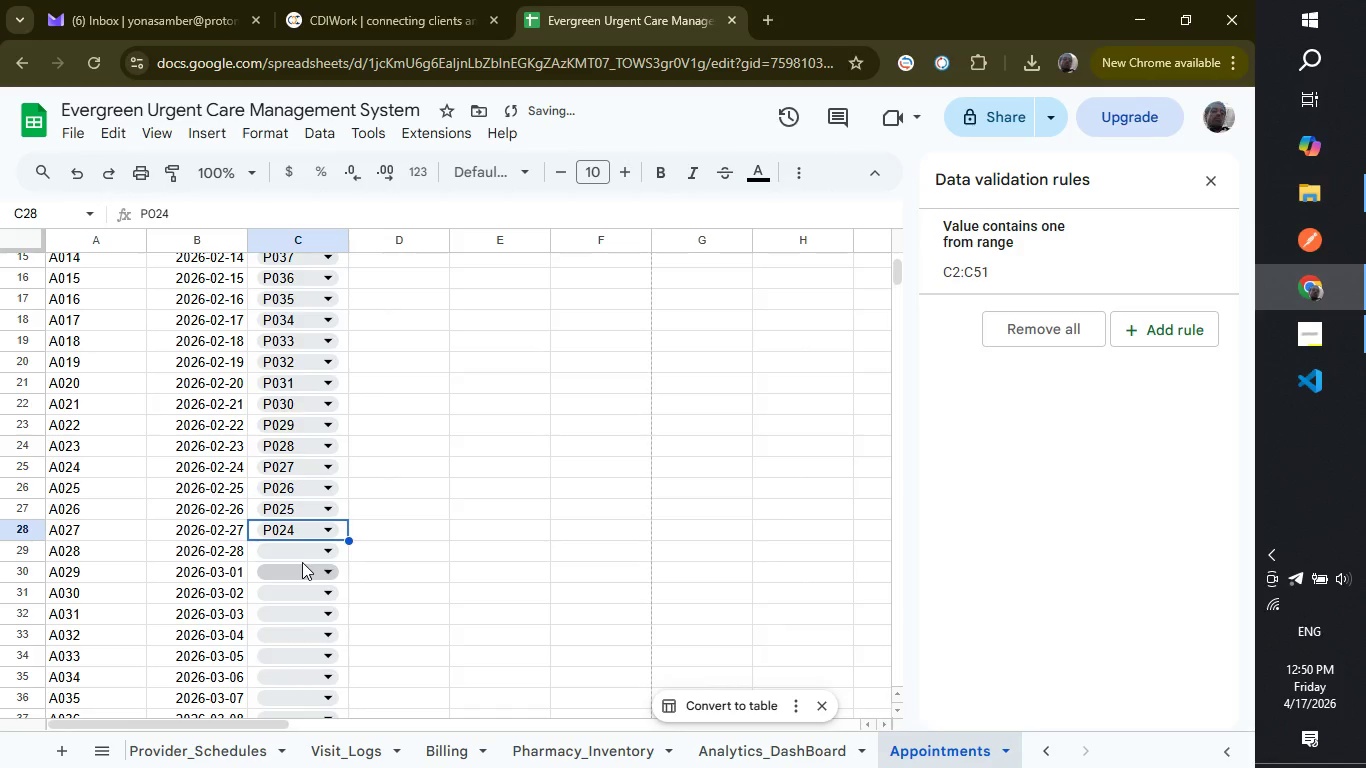 
left_click([302, 555])
 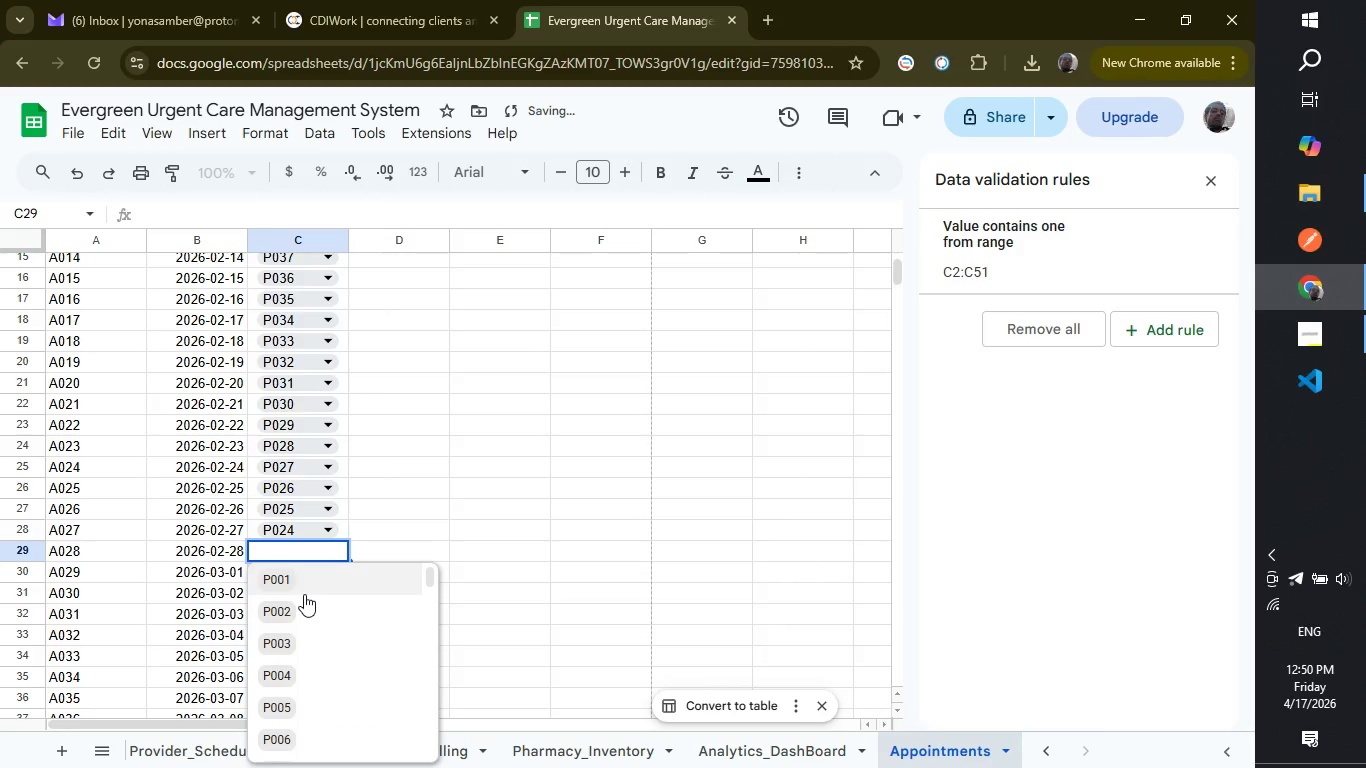 
scroll: coordinate [304, 611], scroll_direction: down, amount: 5.0
 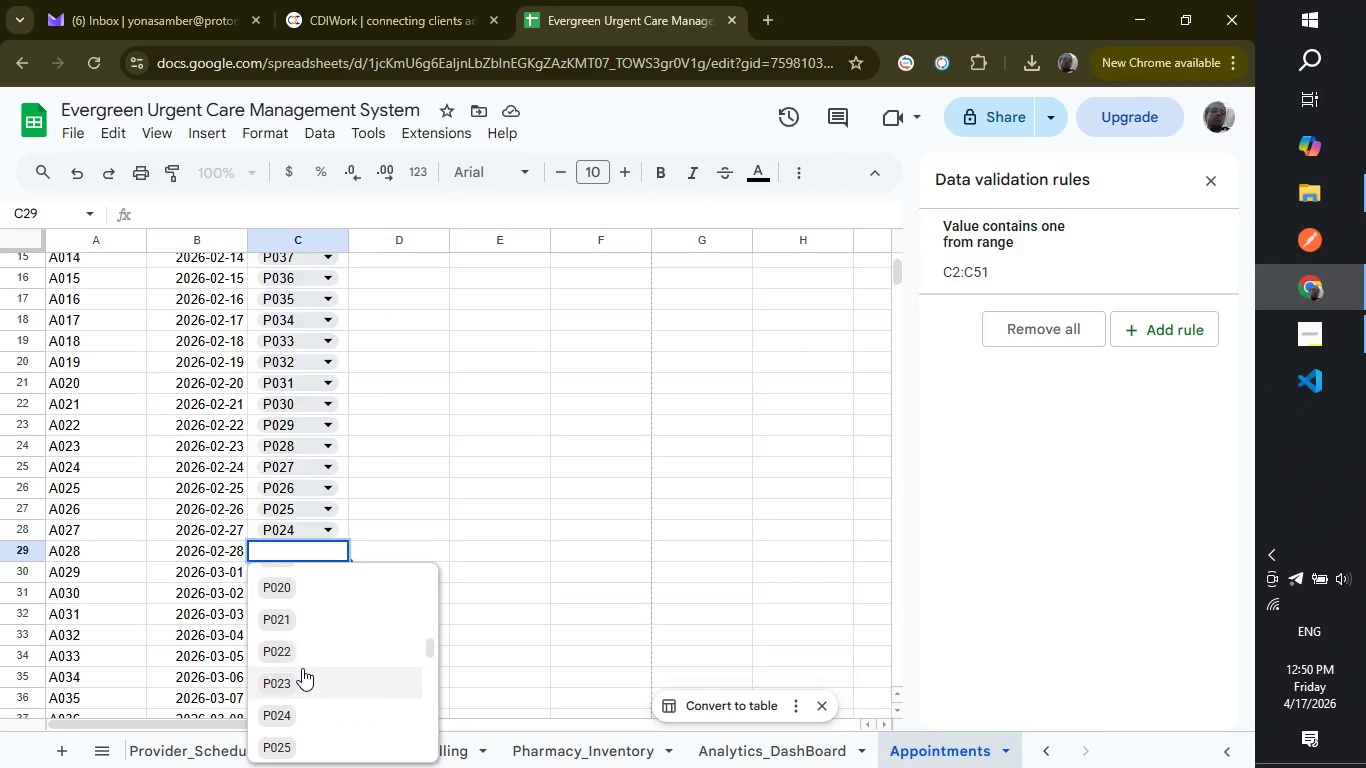 
left_click([302, 668])
 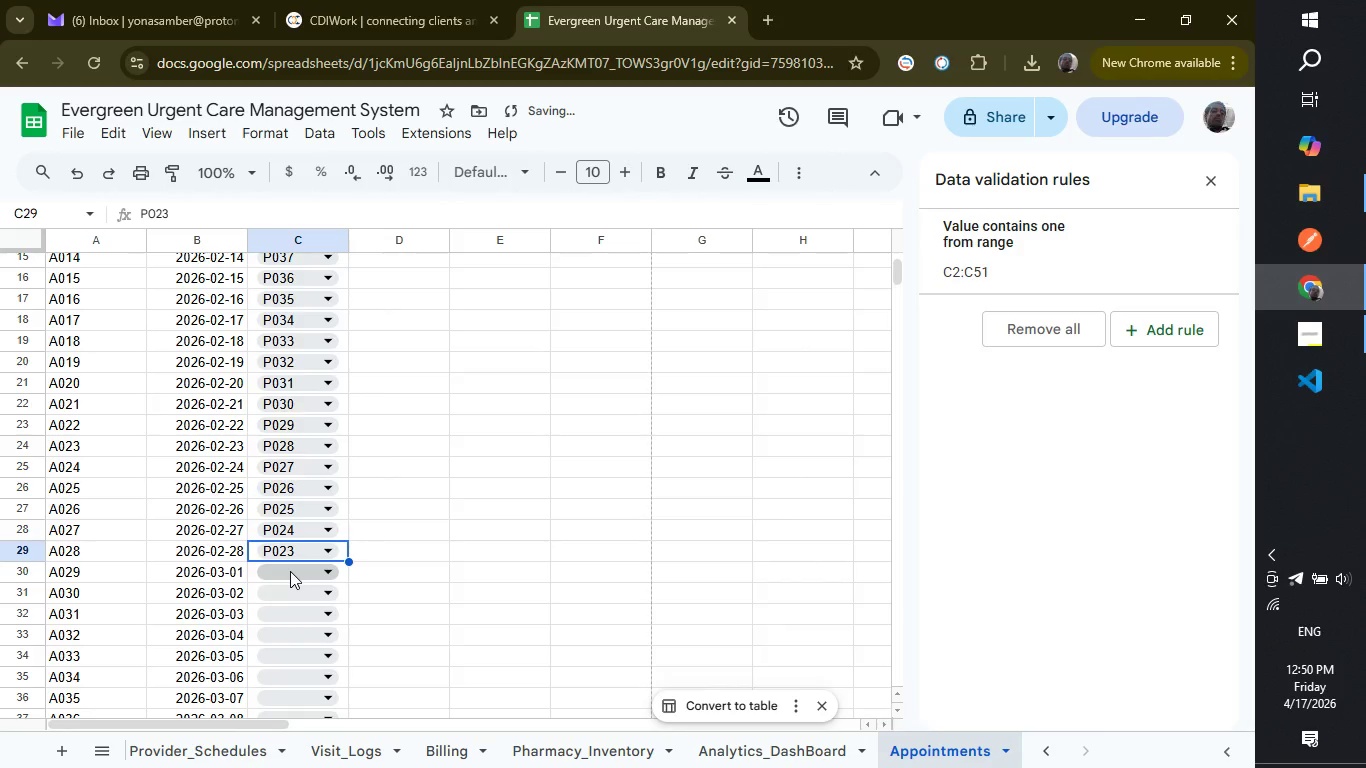 
left_click([290, 571])
 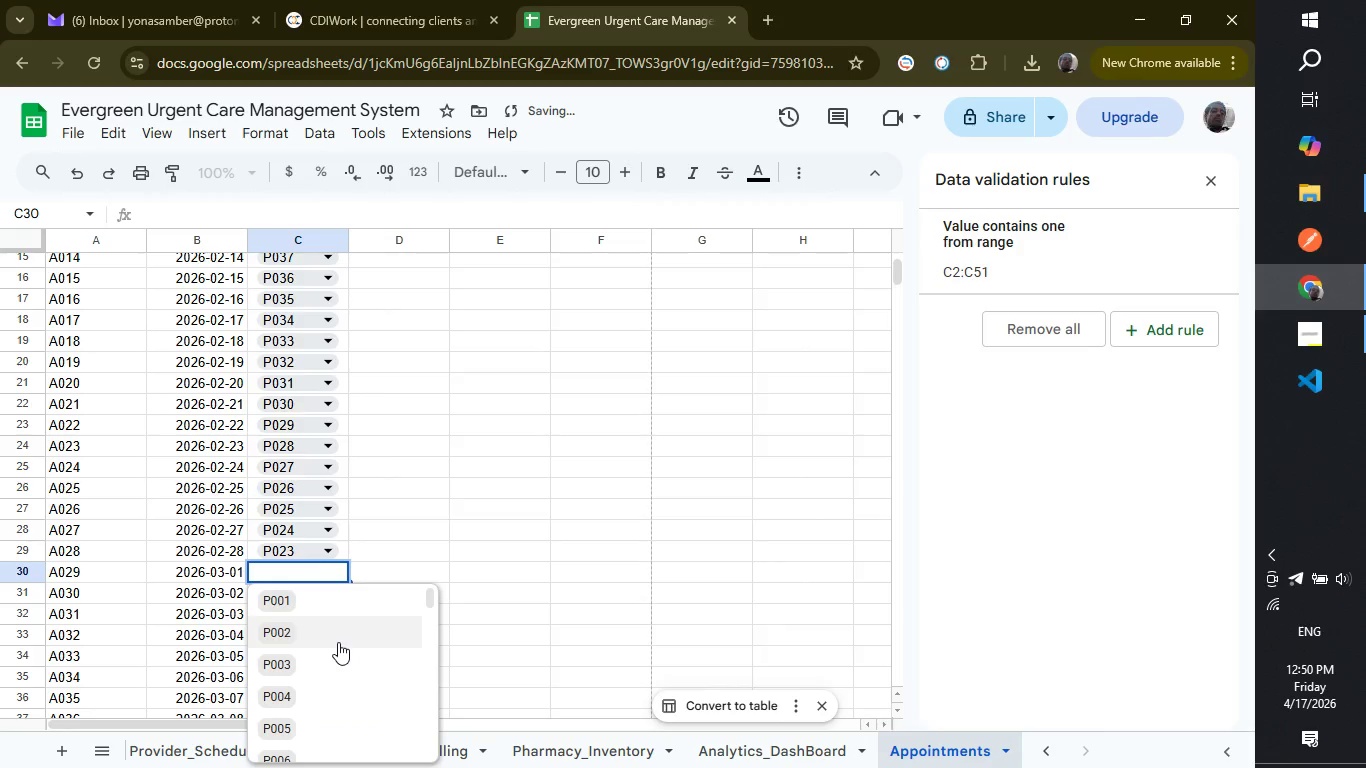 
scroll: coordinate [338, 642], scroll_direction: down, amount: 4.0
 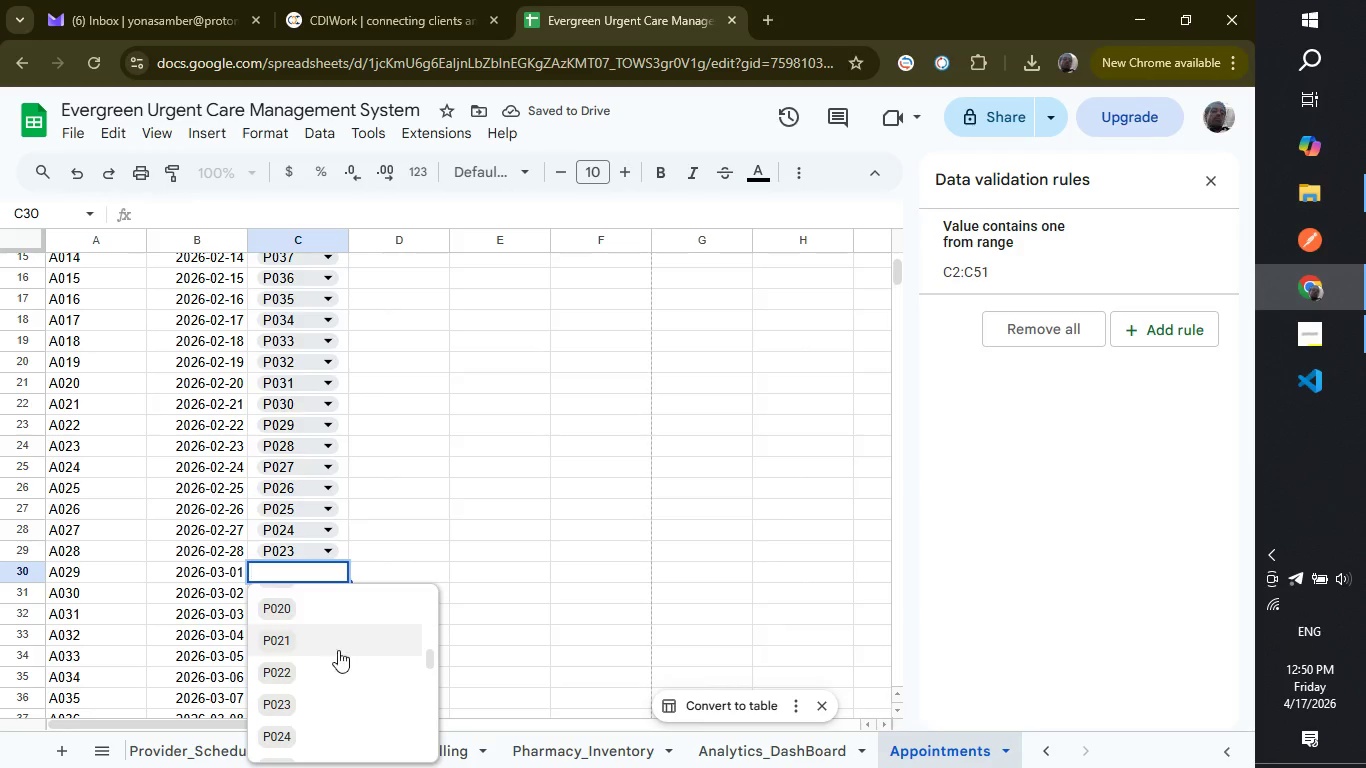 
left_click([338, 658])
 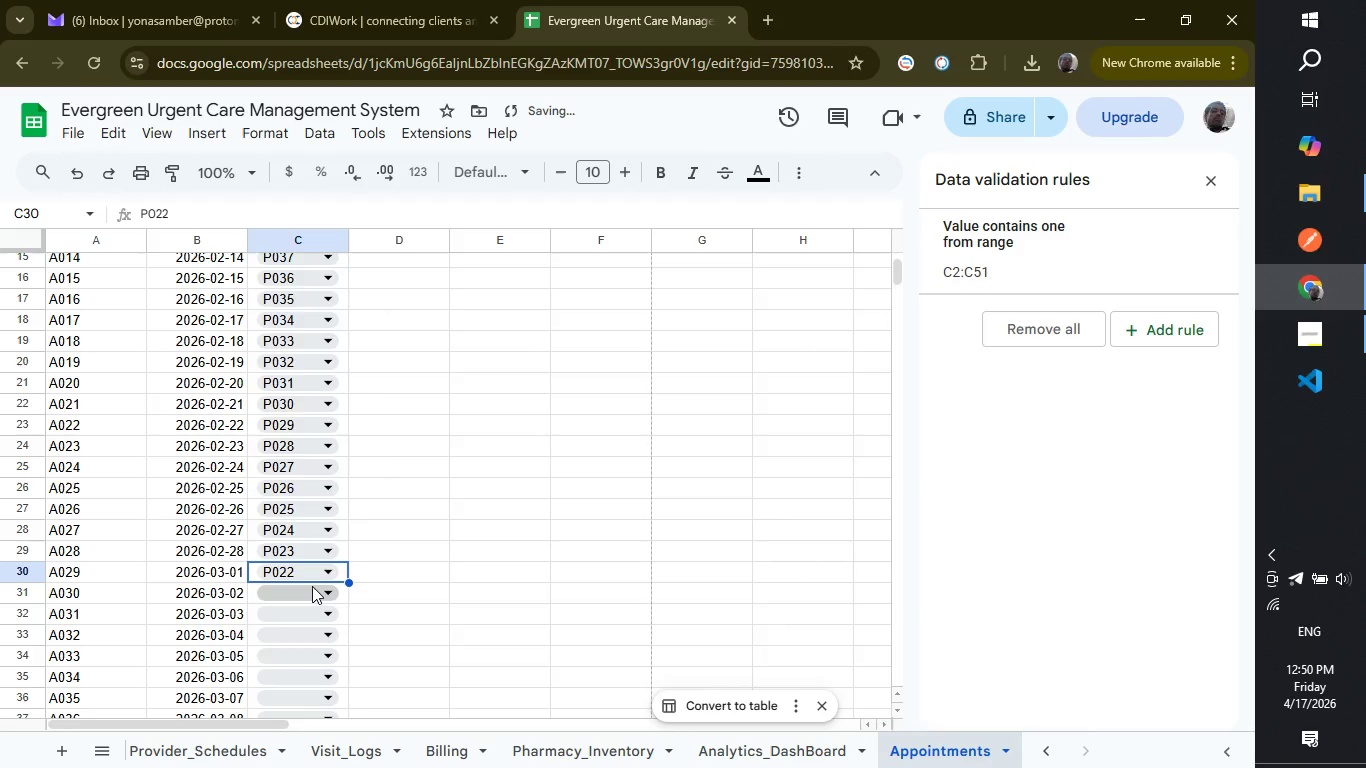 
left_click([312, 586])
 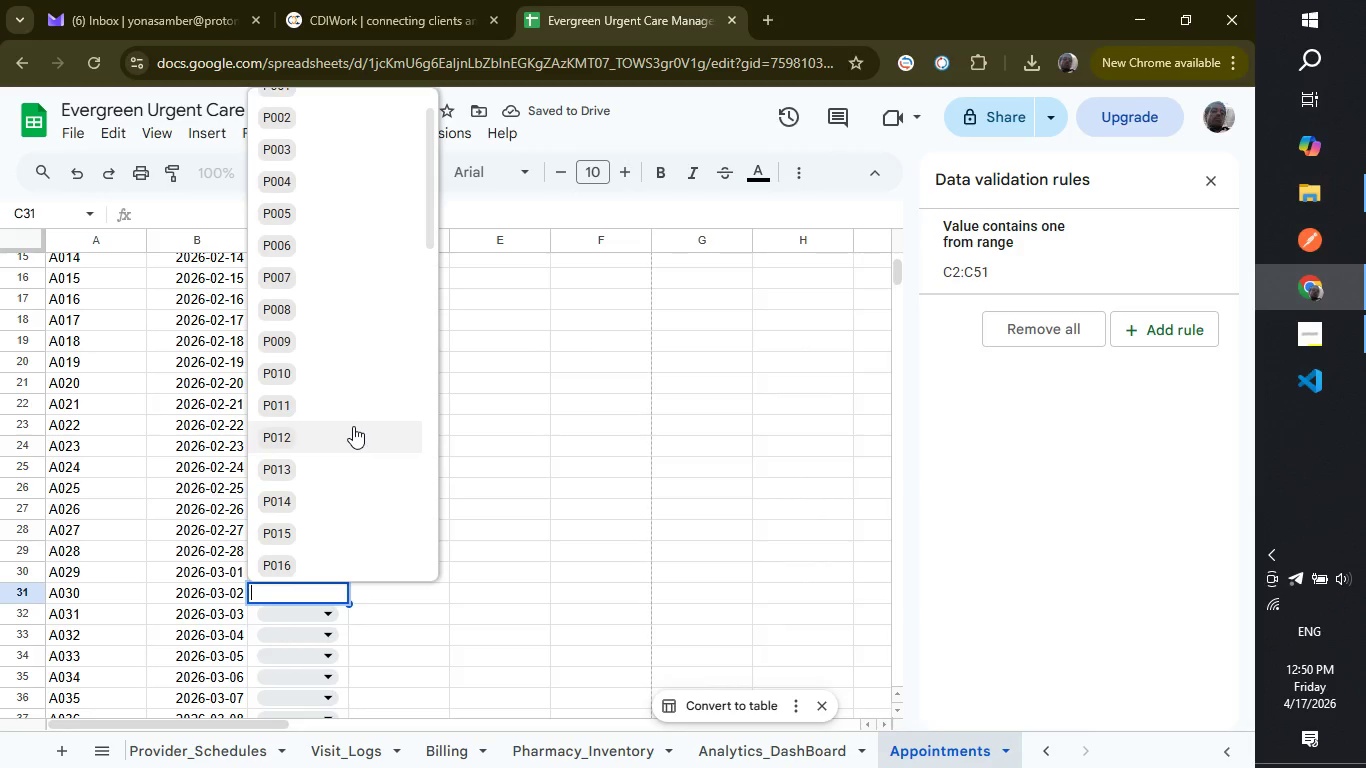 
scroll: coordinate [353, 426], scroll_direction: down, amount: 5.0
 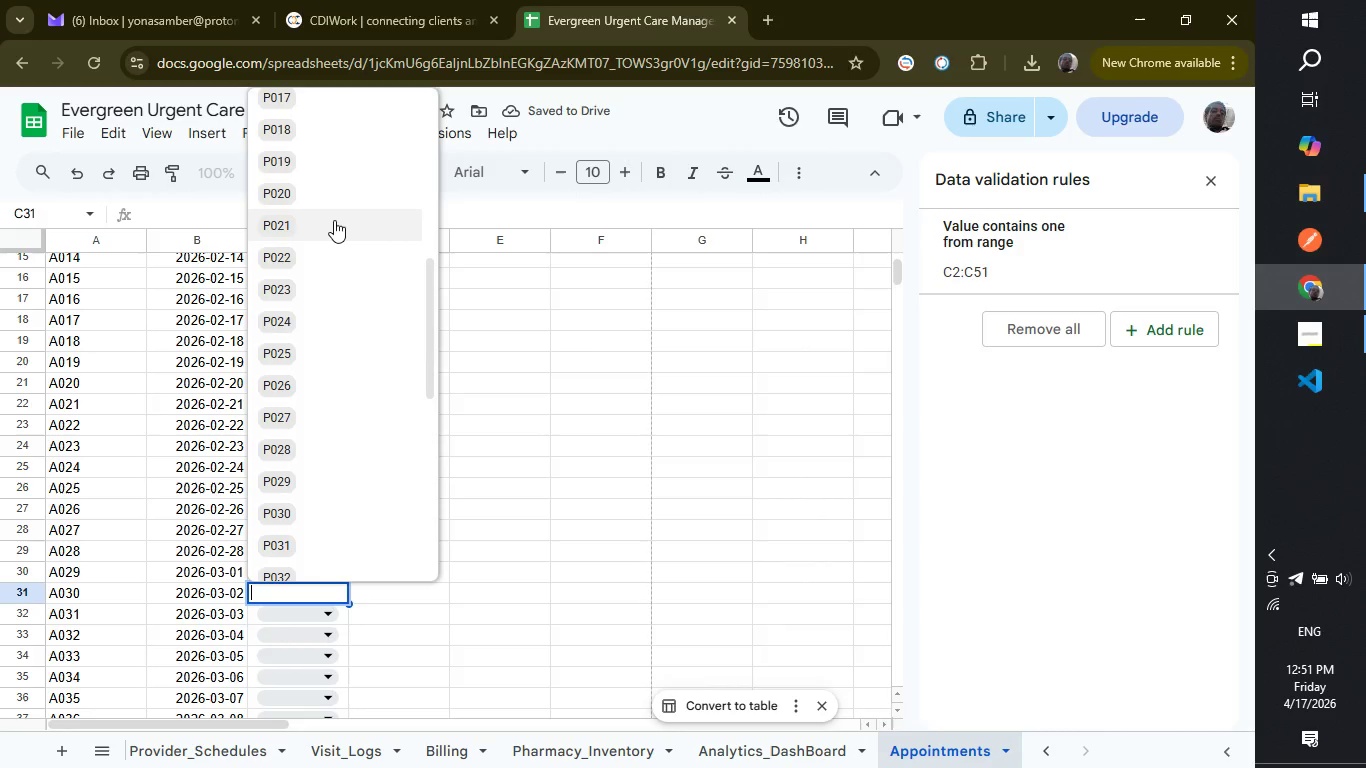 
left_click([334, 220])
 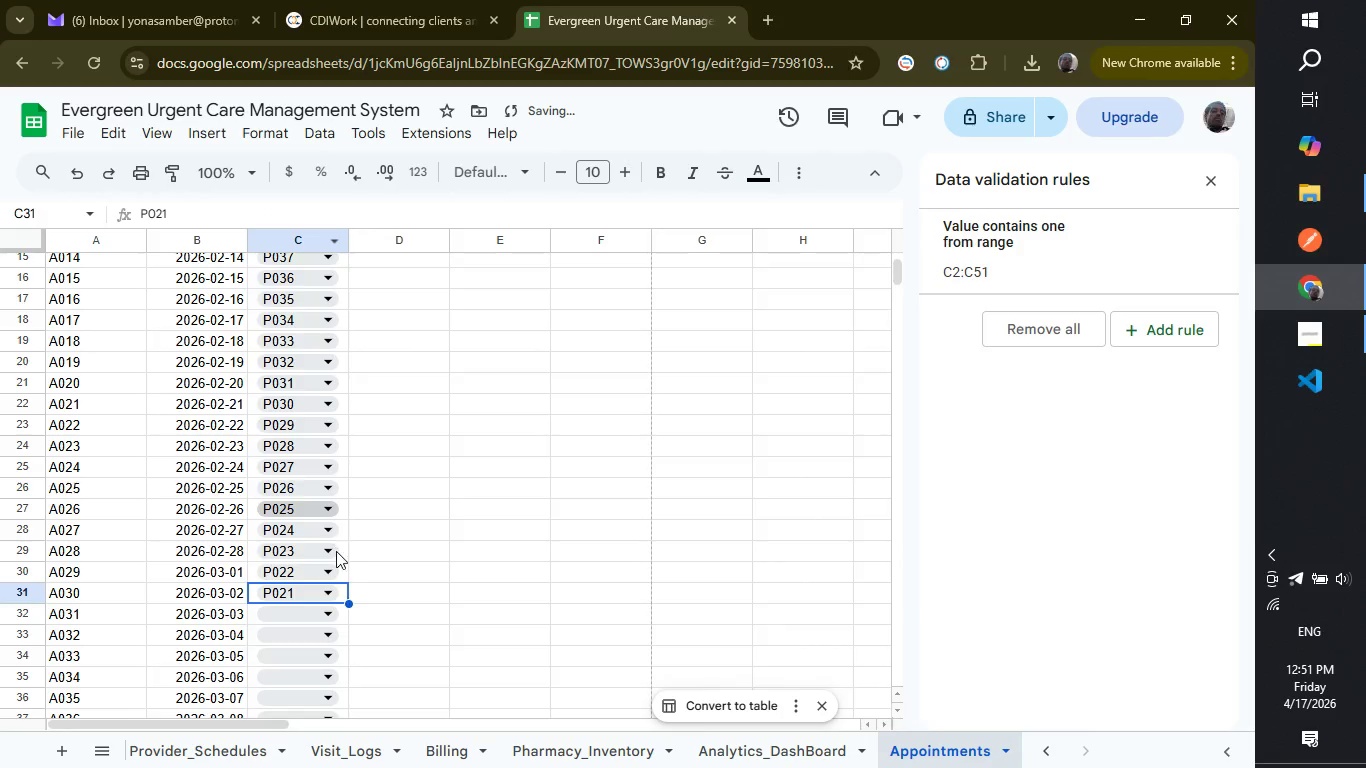 
scroll: coordinate [336, 562], scroll_direction: down, amount: 3.0
 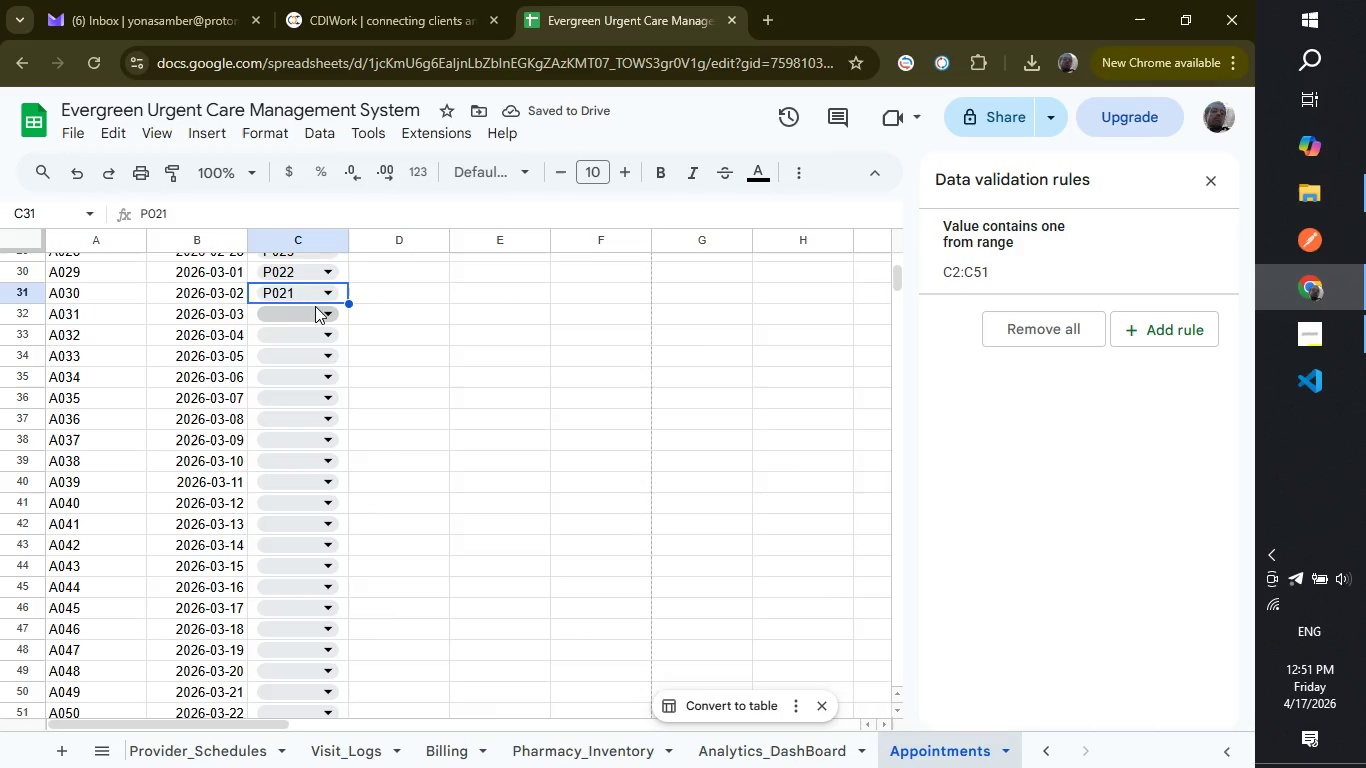 
left_click([313, 306])
 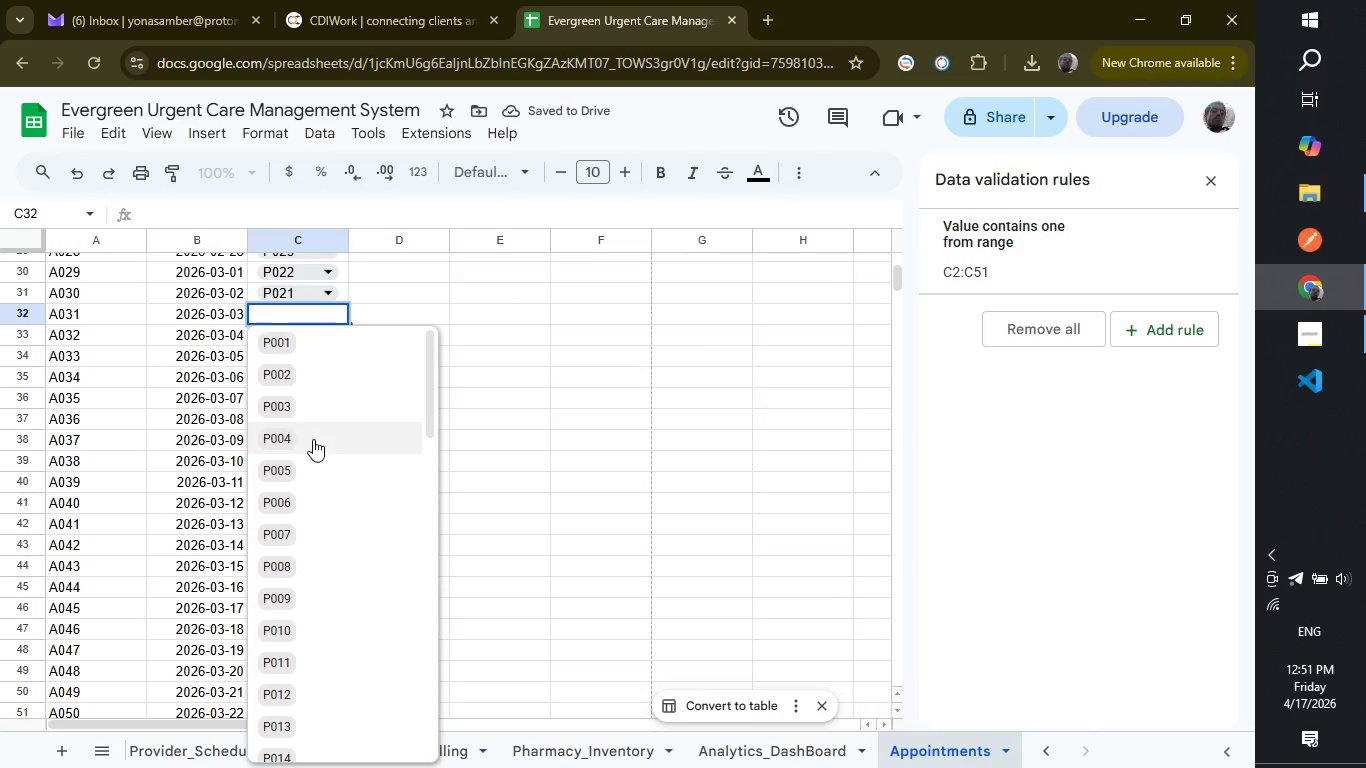 
scroll: coordinate [318, 555], scroll_direction: down, amount: 3.0
 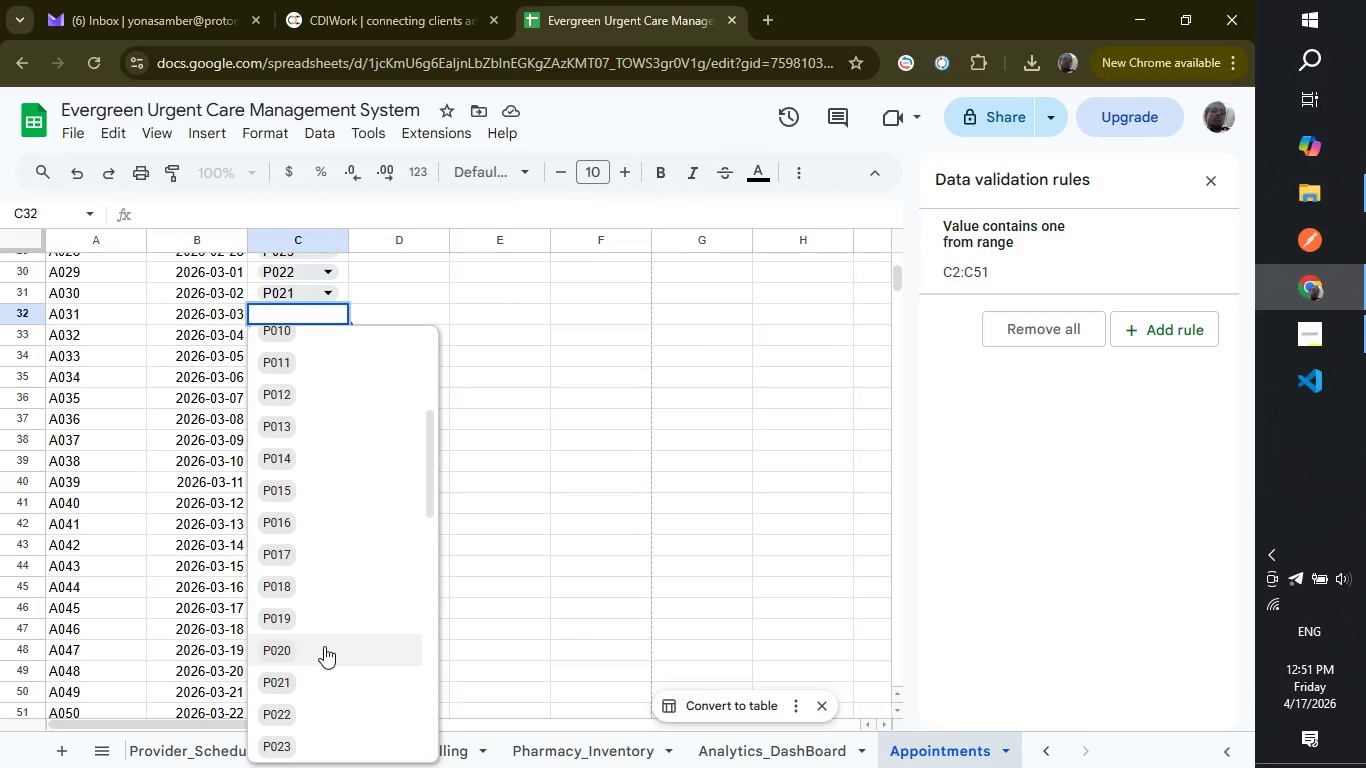 
left_click([324, 646])
 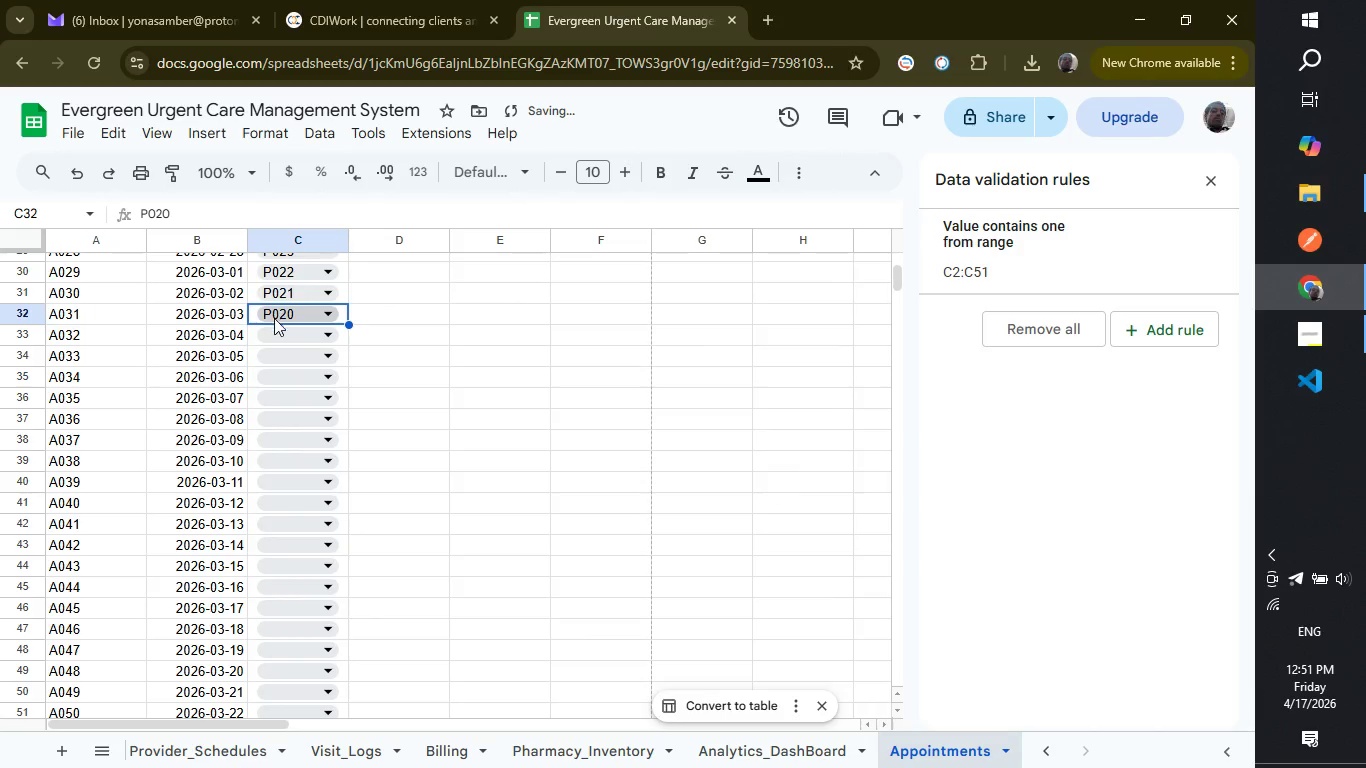 
left_click([277, 329])
 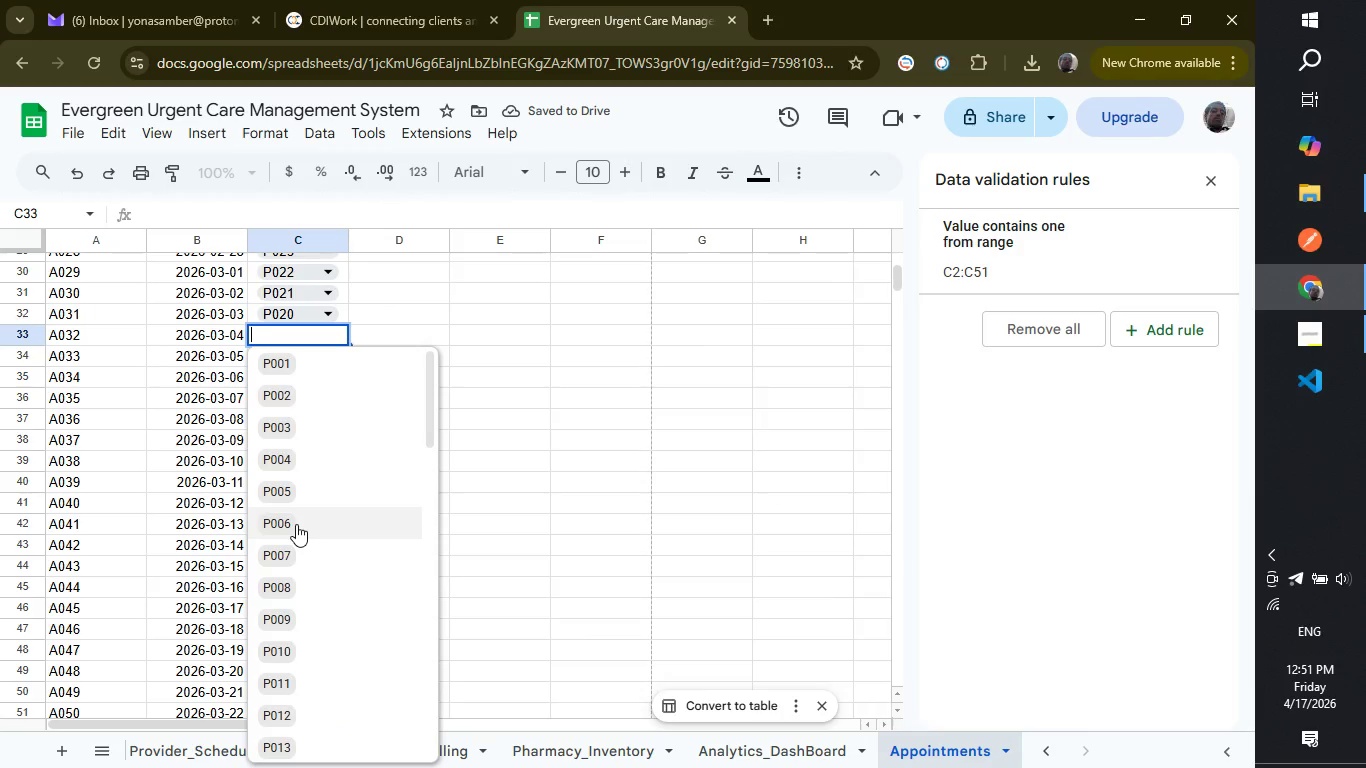 
scroll: coordinate [296, 524], scroll_direction: down, amount: 2.0
 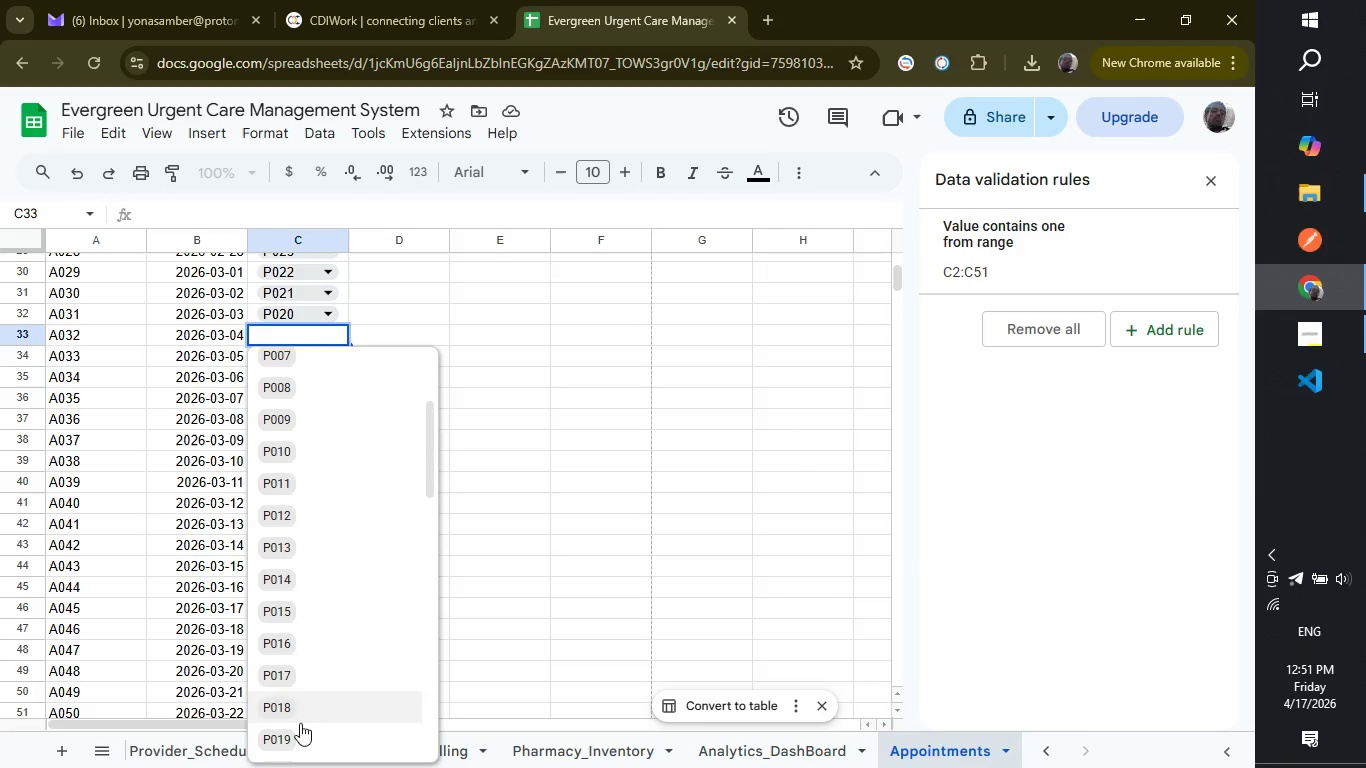 
left_click([300, 726])
 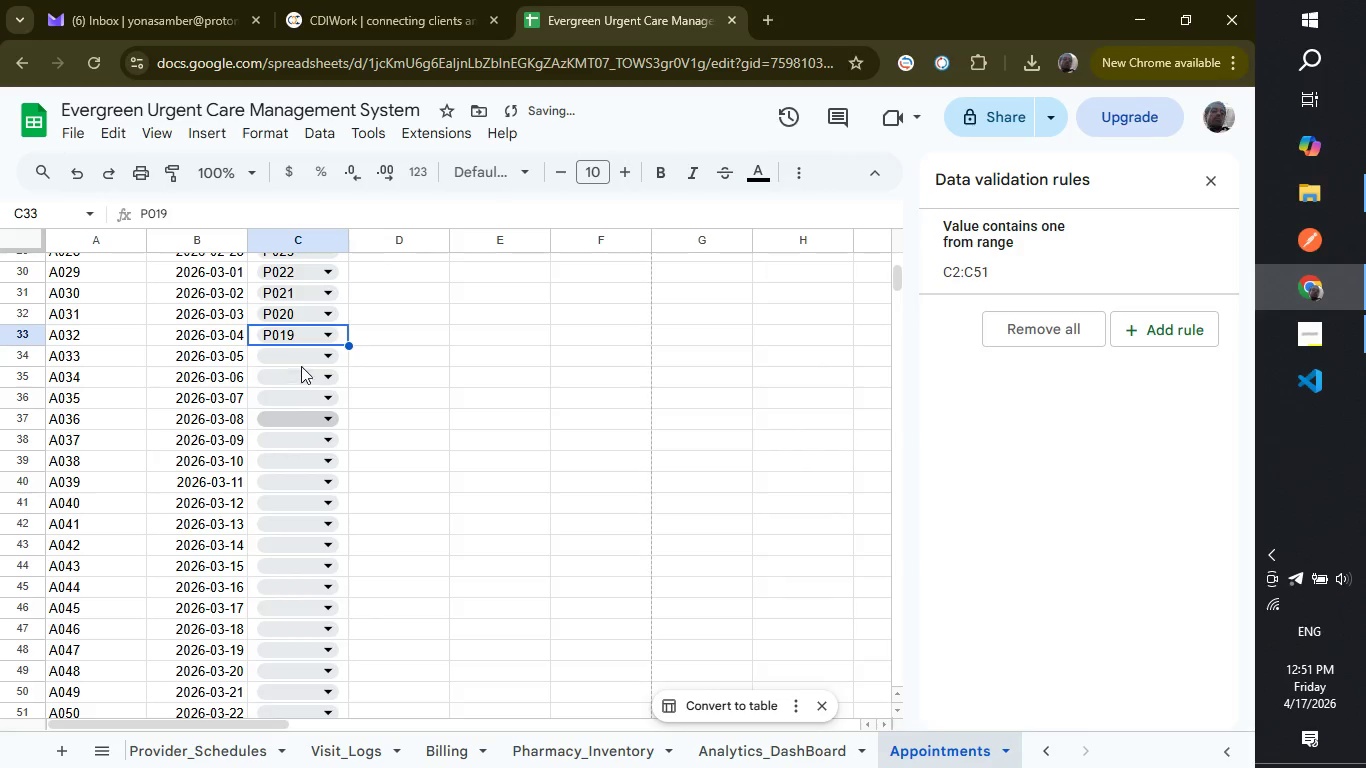 
left_click([301, 358])
 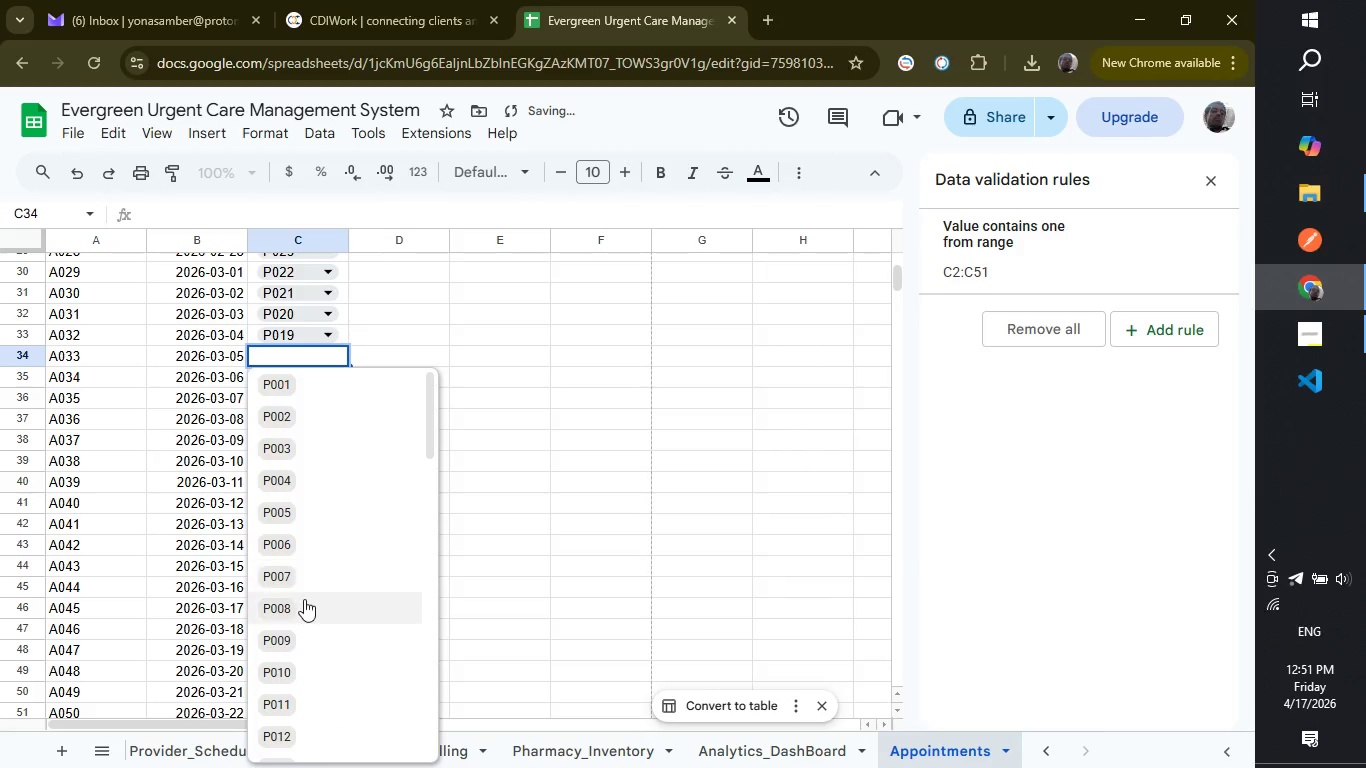 
scroll: coordinate [316, 684], scroll_direction: down, amount: 2.0
 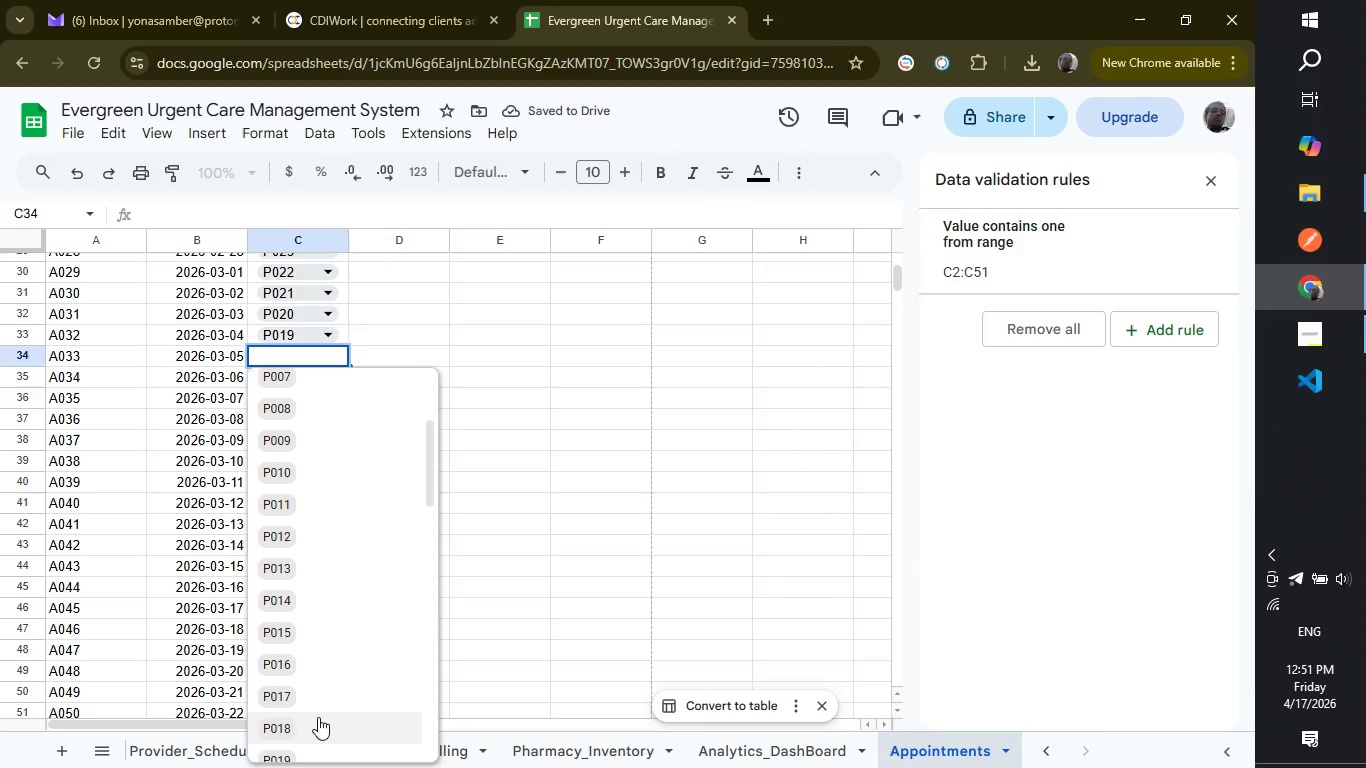 
left_click([318, 717])
 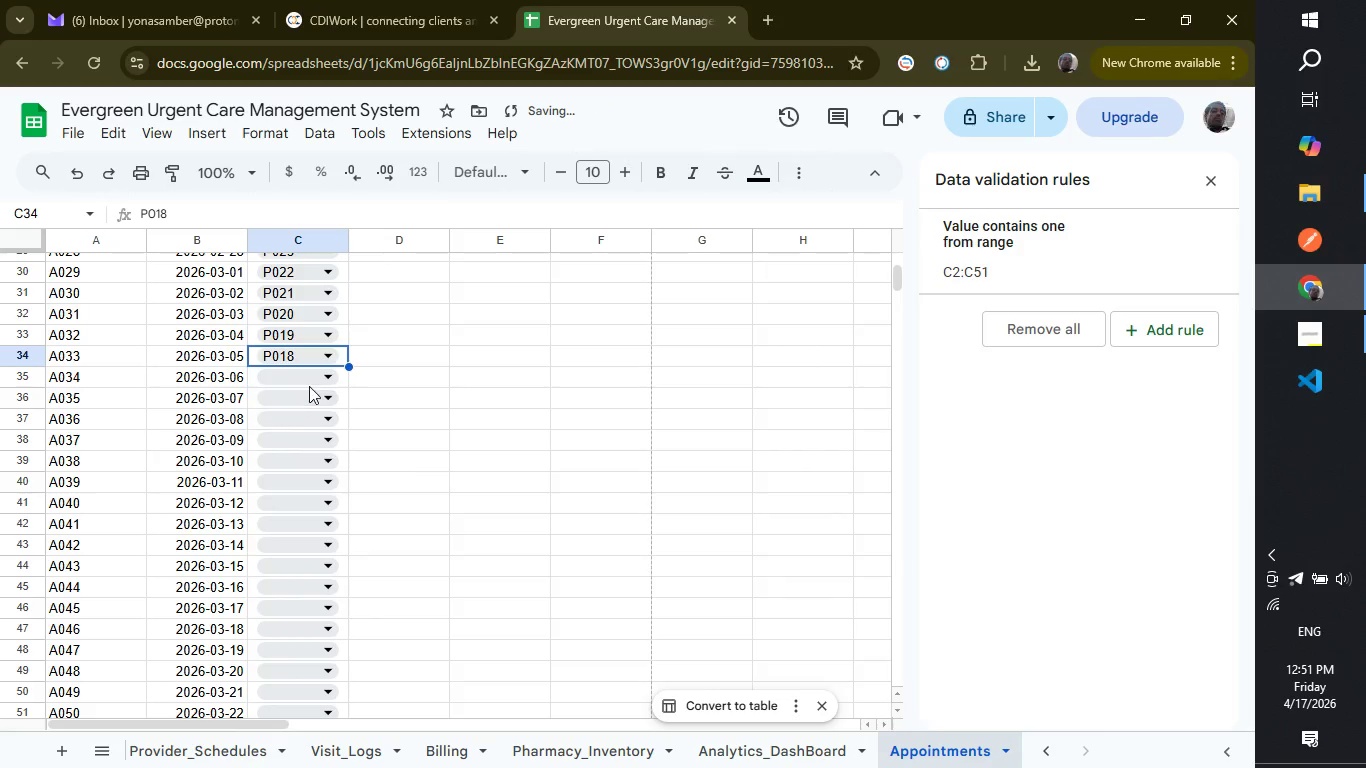 
left_click([309, 384])
 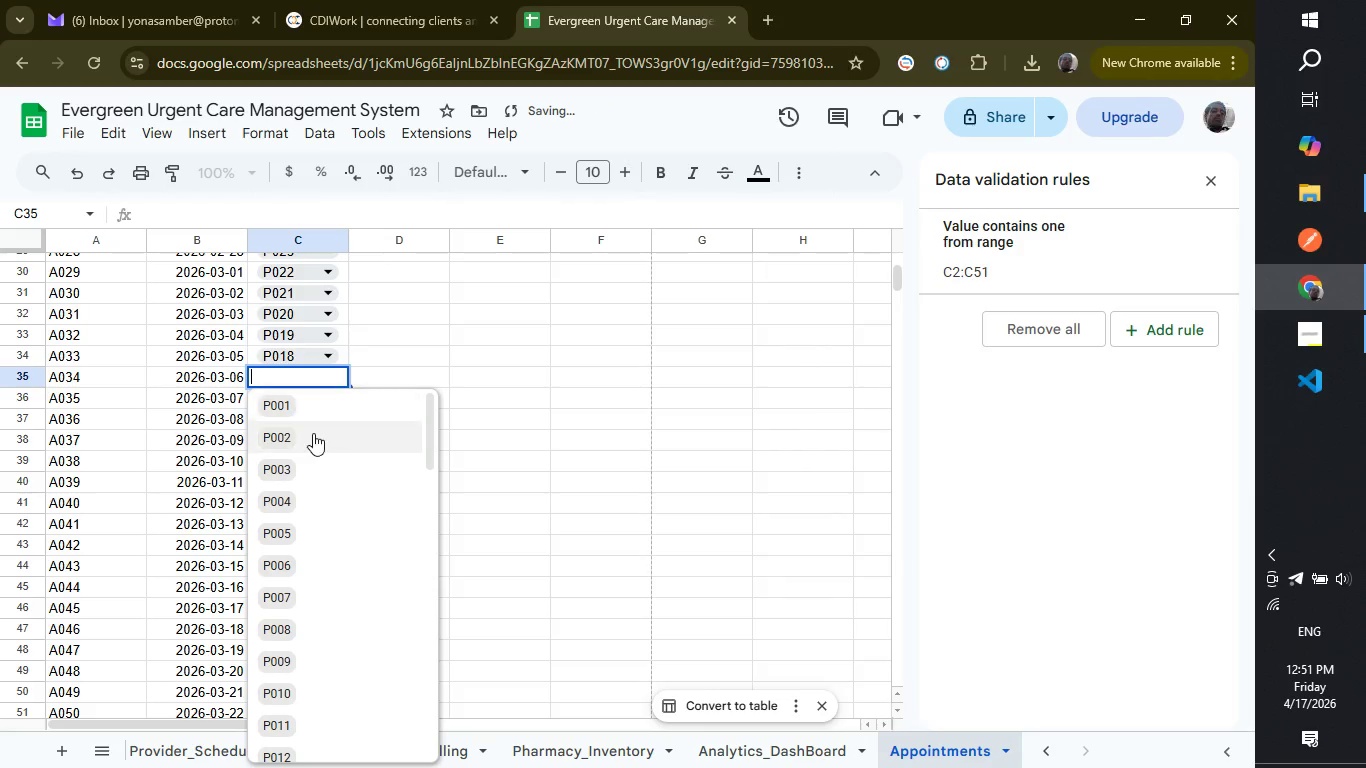 
scroll: coordinate [313, 433], scroll_direction: down, amount: 2.0
 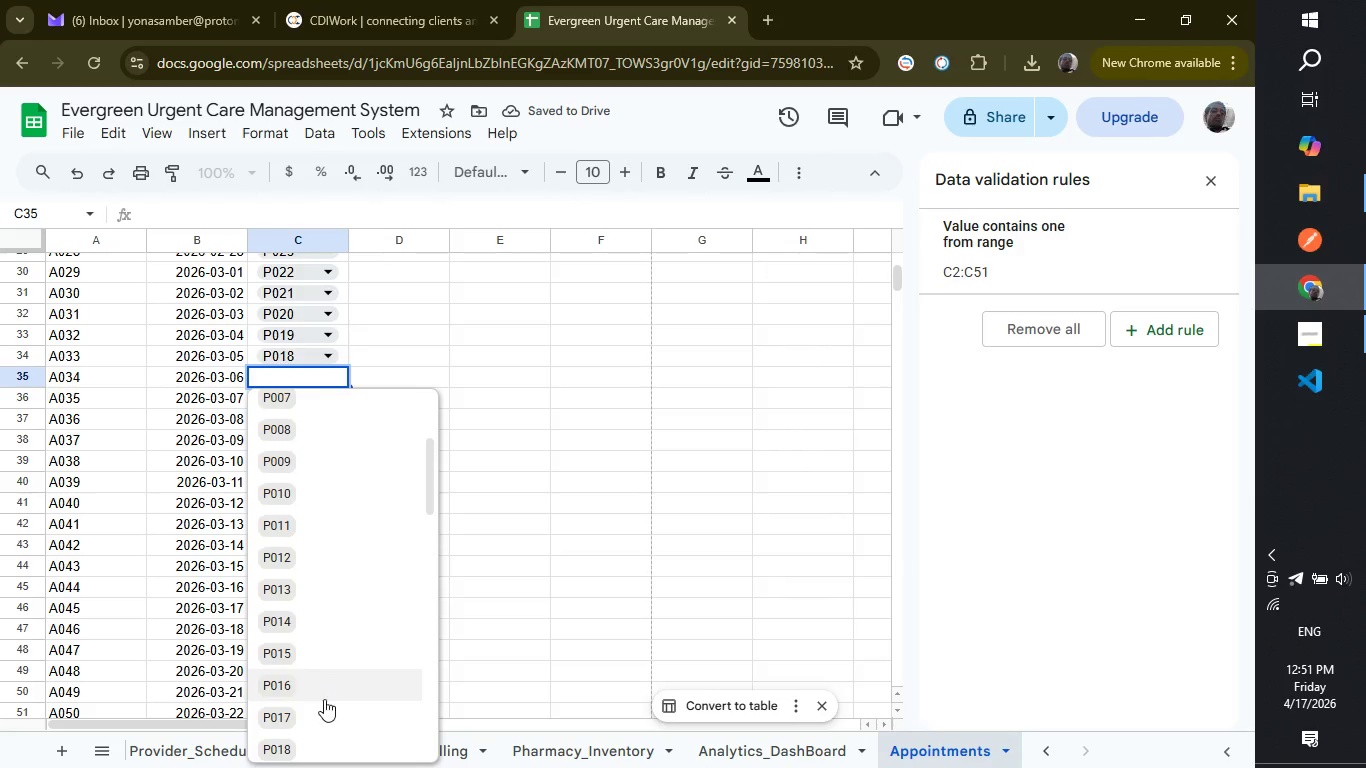 
left_click([324, 699])
 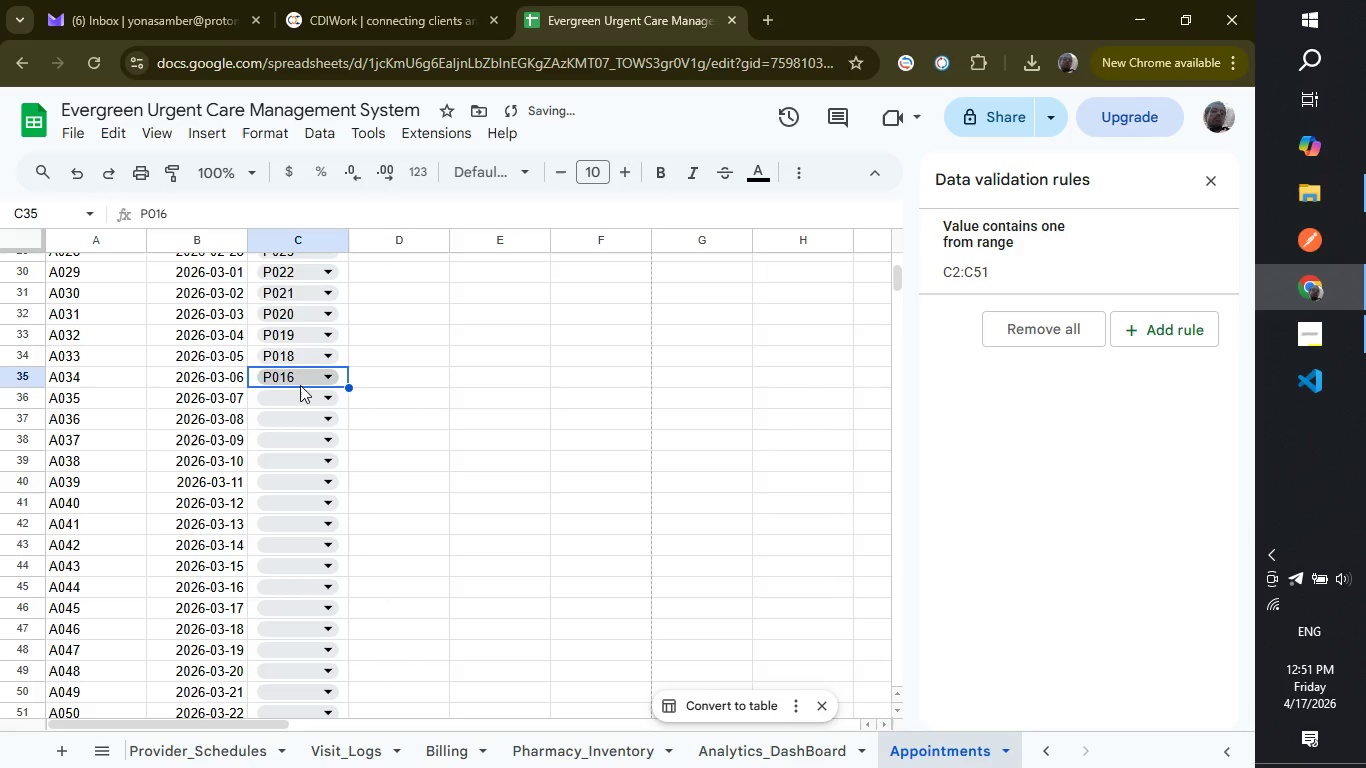 
left_click([300, 385])
 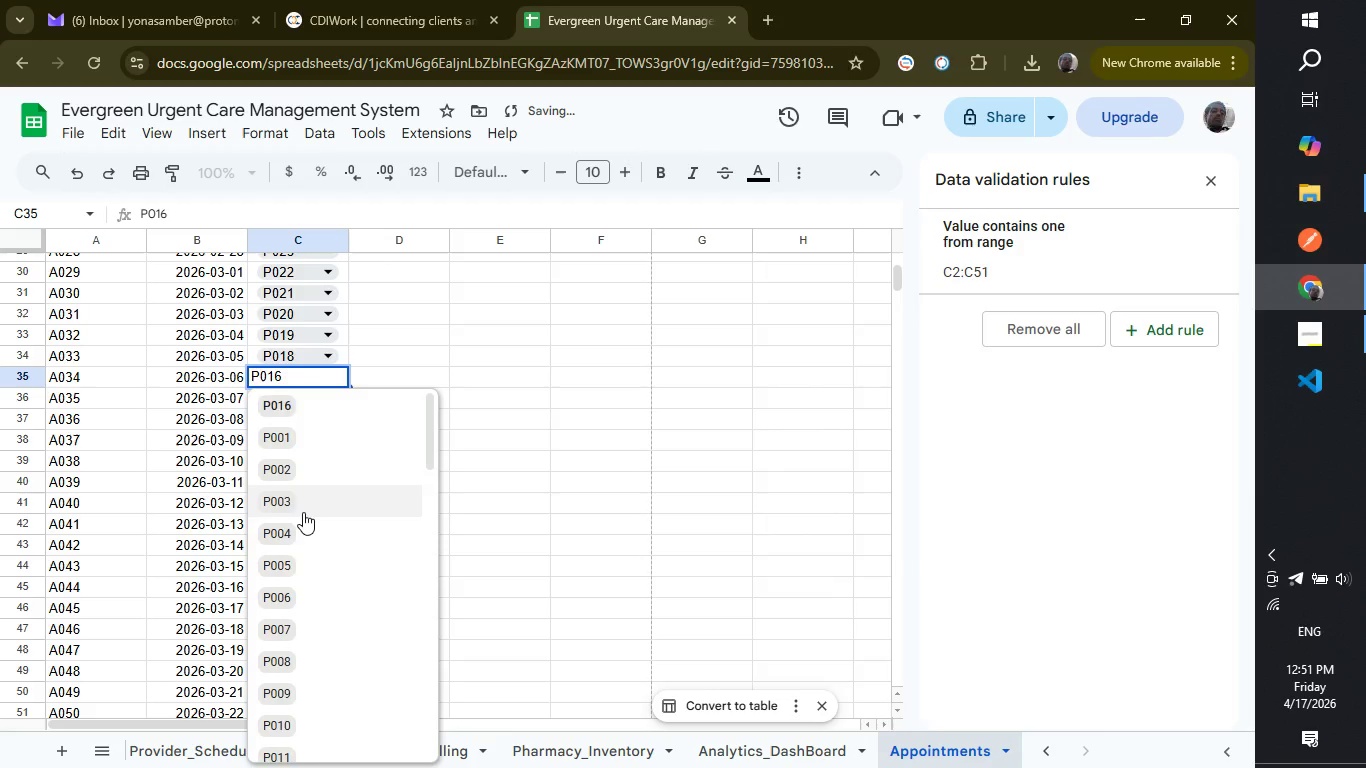 
scroll: coordinate [303, 512], scroll_direction: down, amount: 3.0
 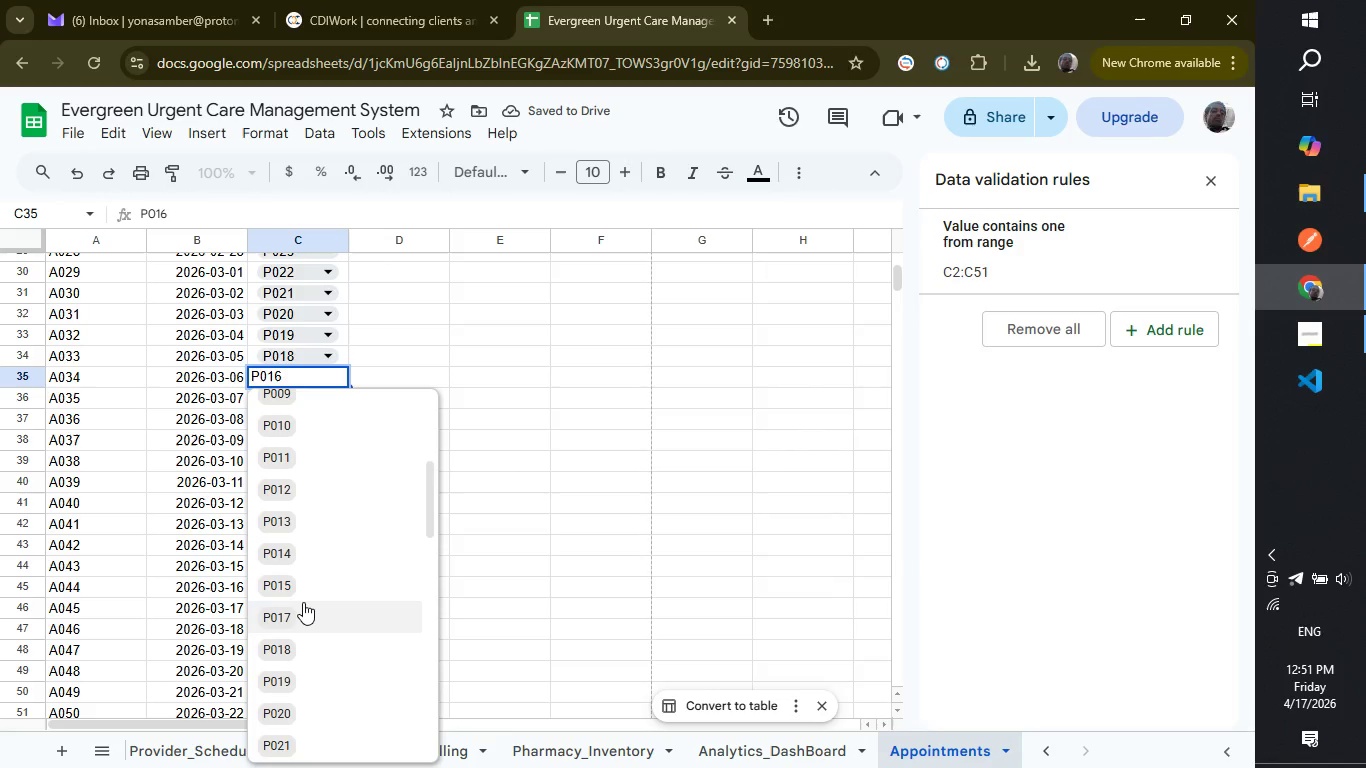 
left_click([303, 602])
 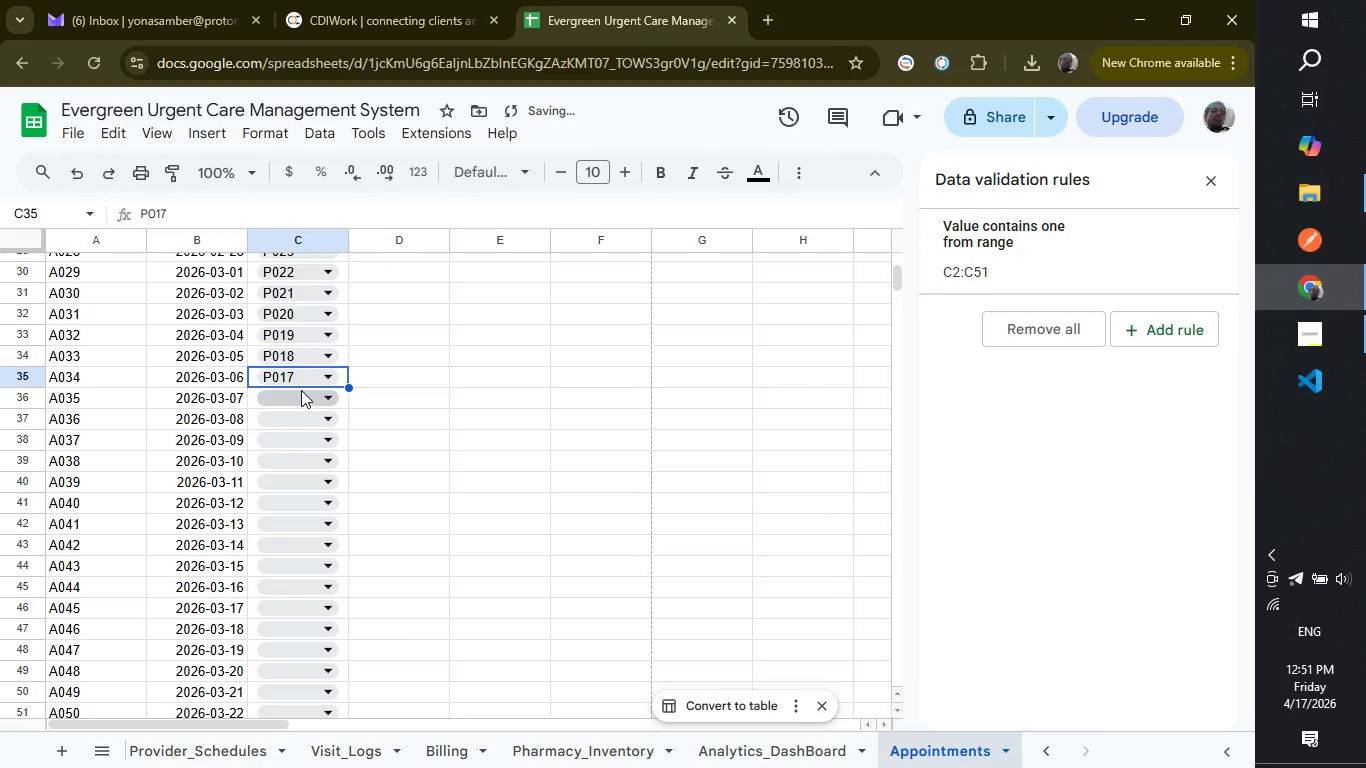 
left_click([301, 390])
 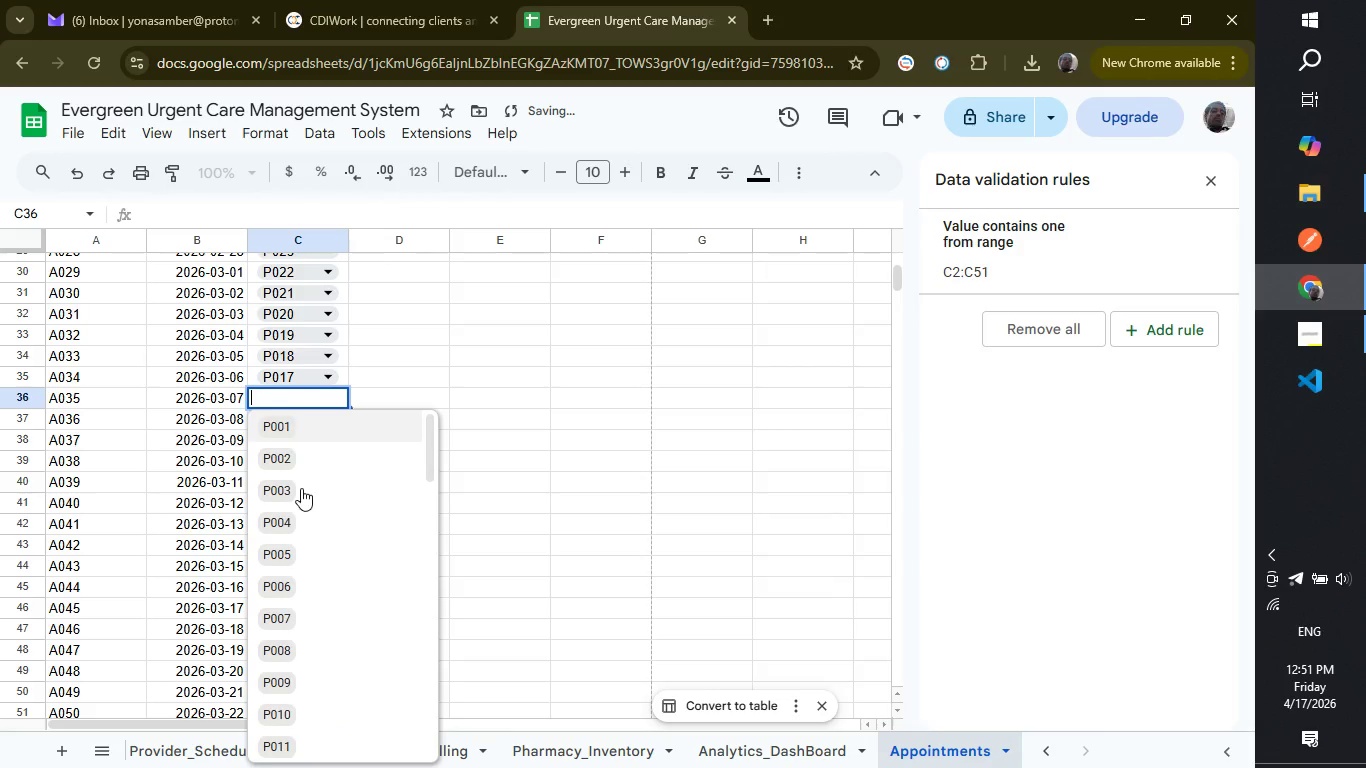 
scroll: coordinate [301, 488], scroll_direction: down, amount: 2.0
 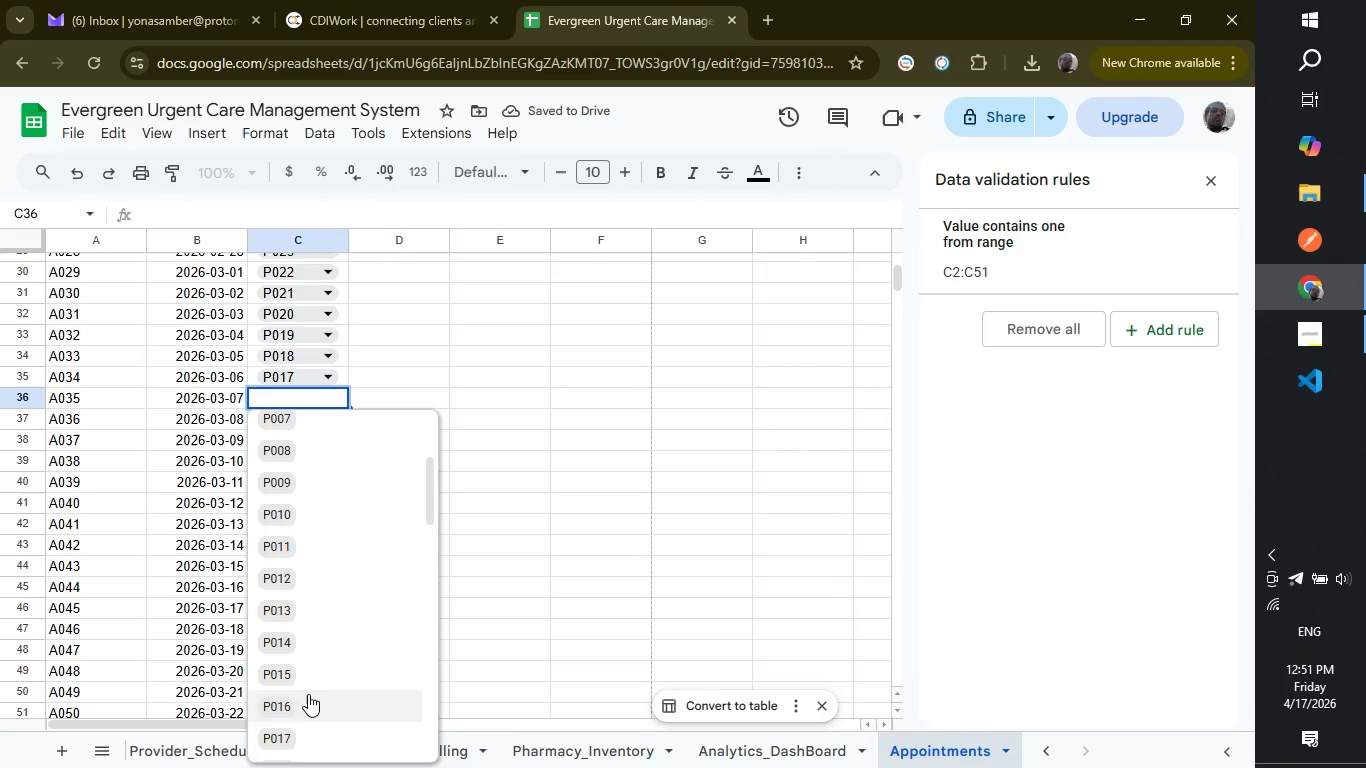 
left_click([308, 694])
 